 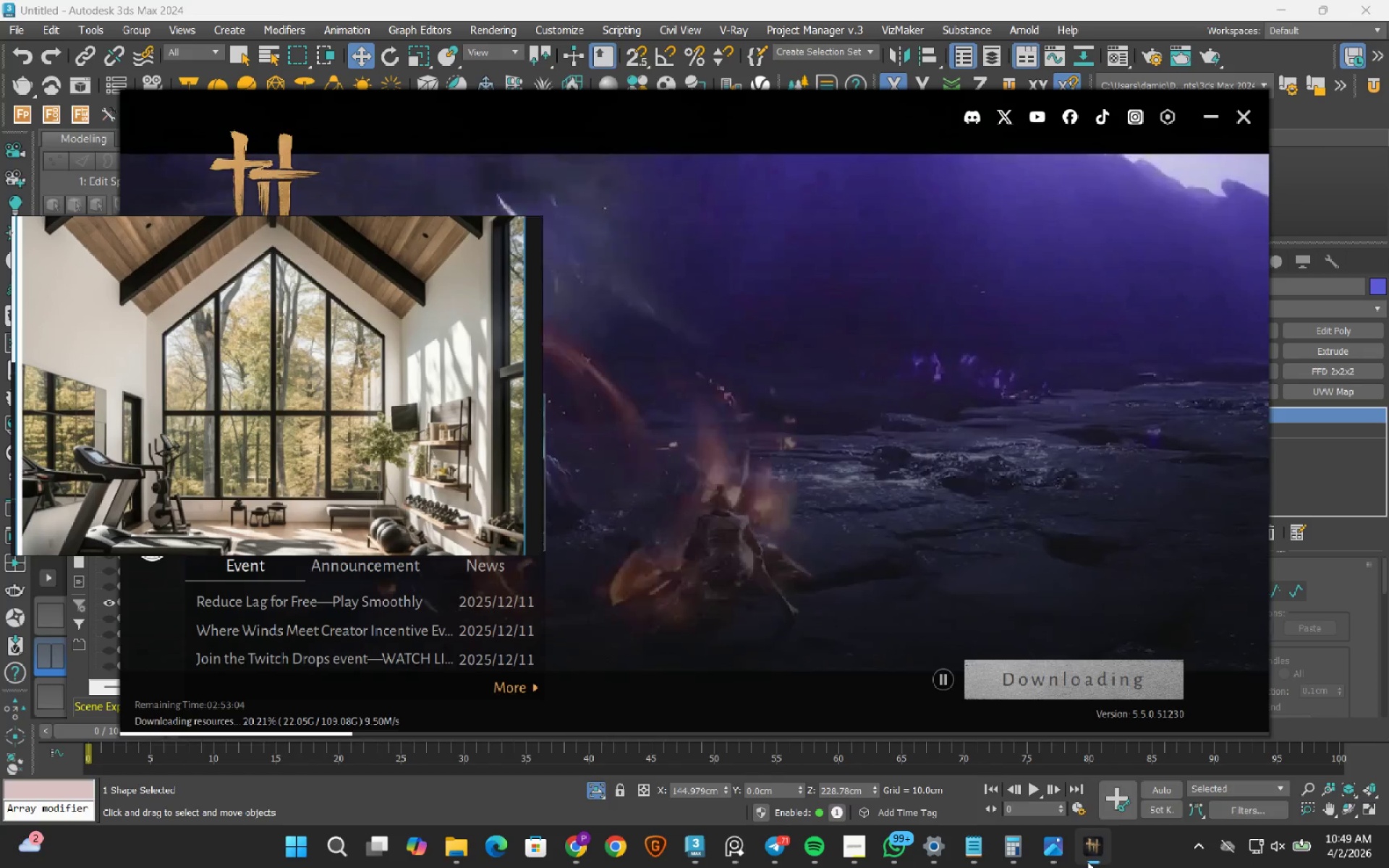 
left_click([1087, 861])
 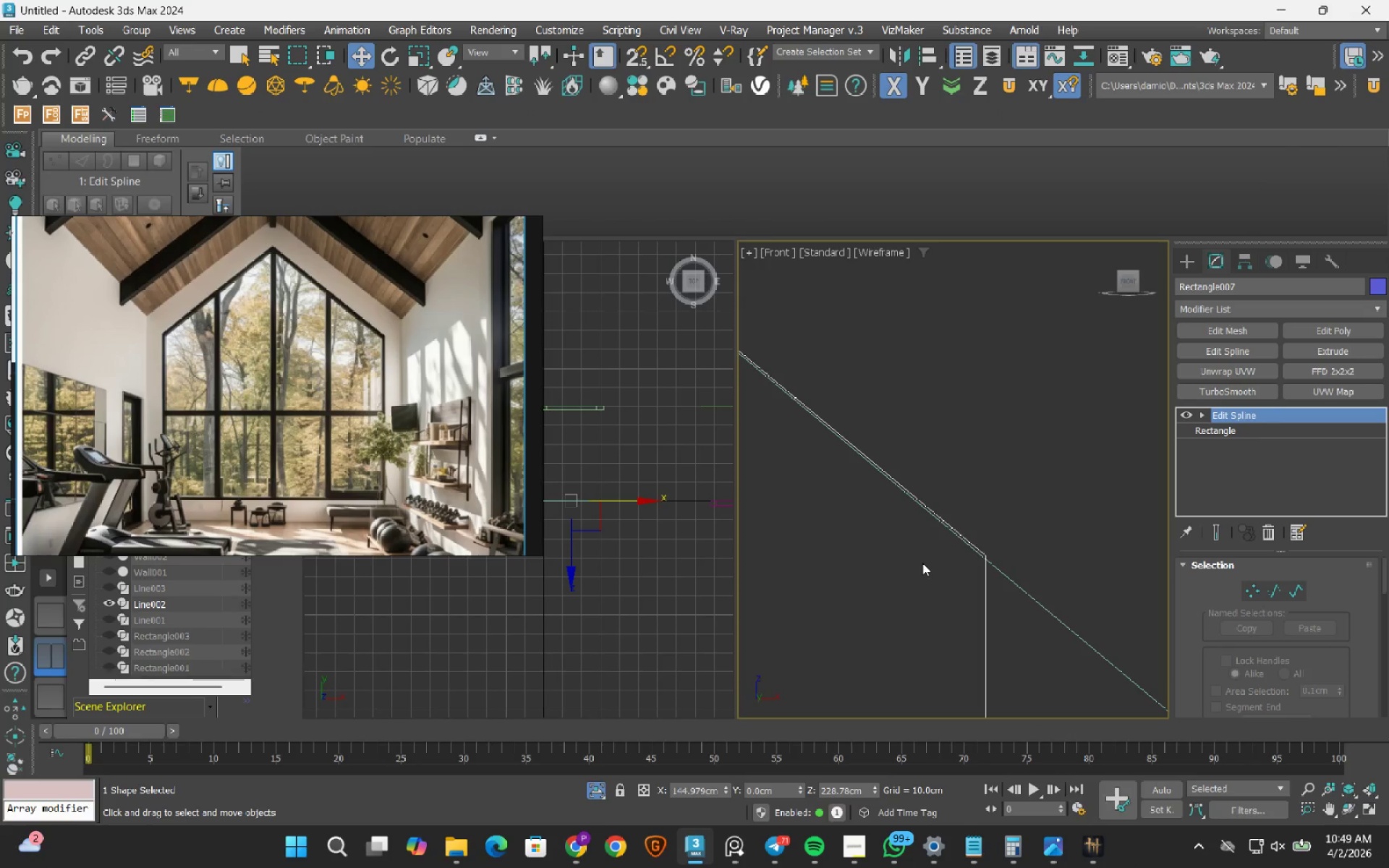 
scroll: coordinate [948, 454], scroll_direction: down, amount: 15.0
 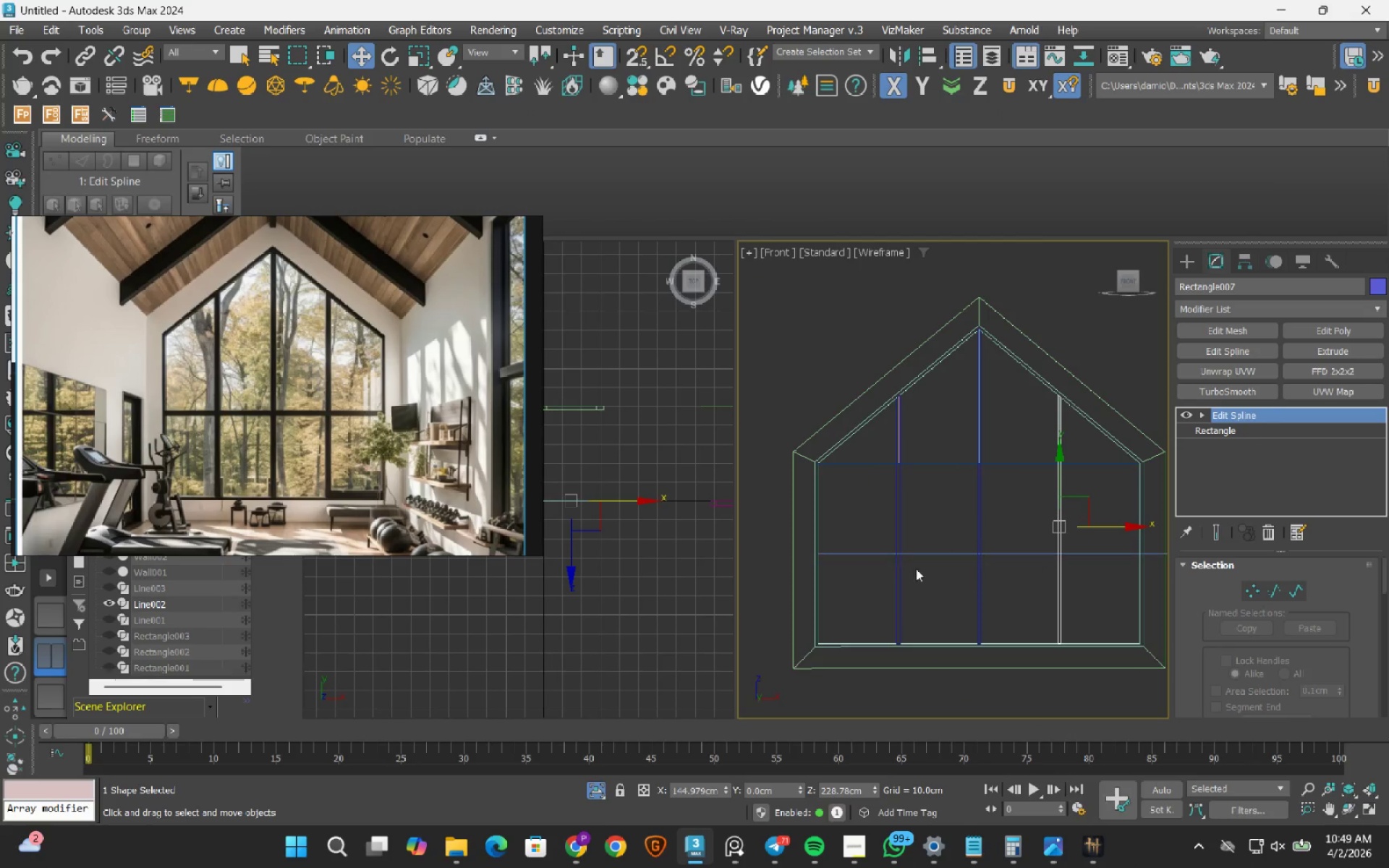 
scroll: coordinate [823, 563], scroll_direction: up, amount: 4.0
 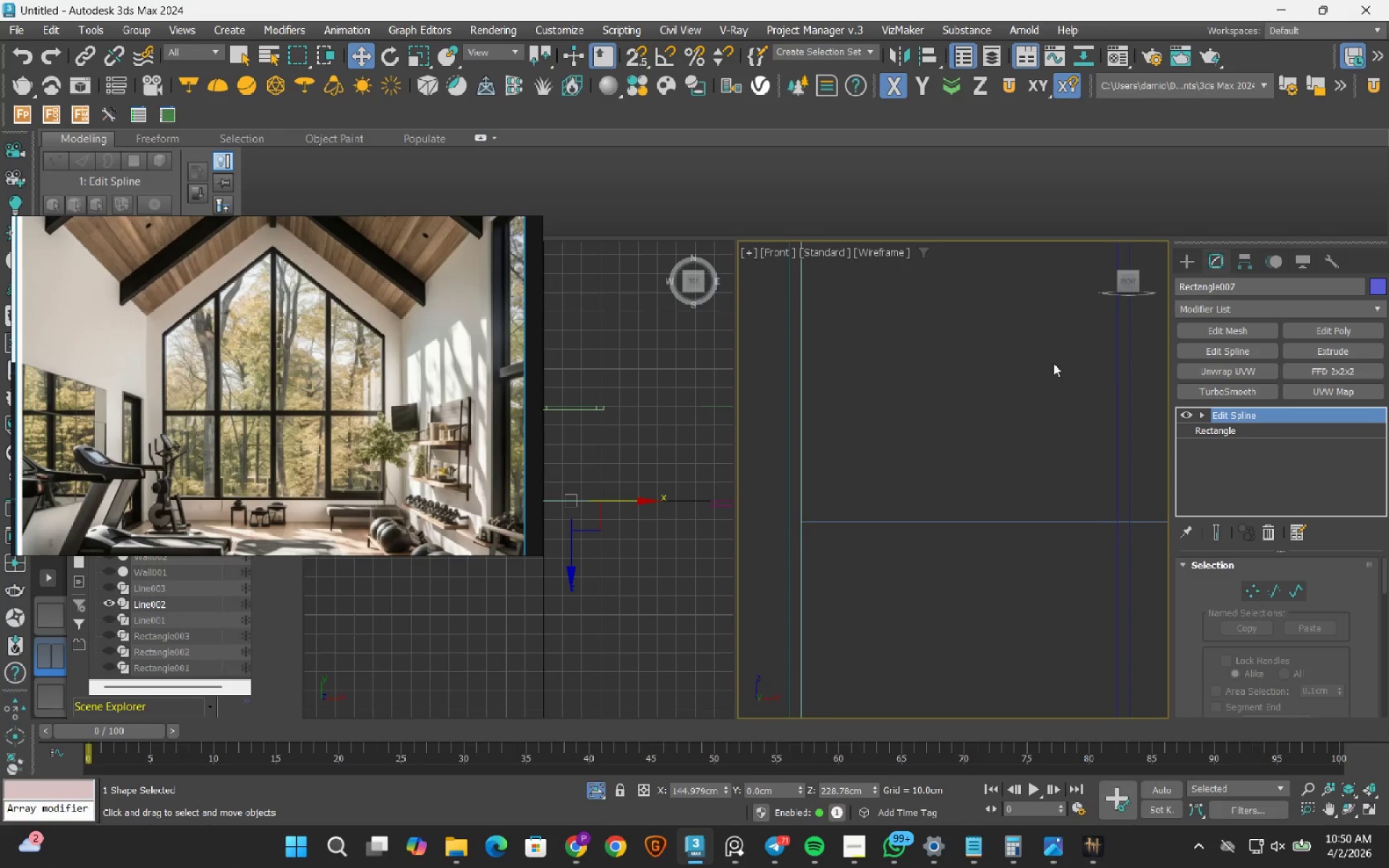 
left_click([1176, 414])
 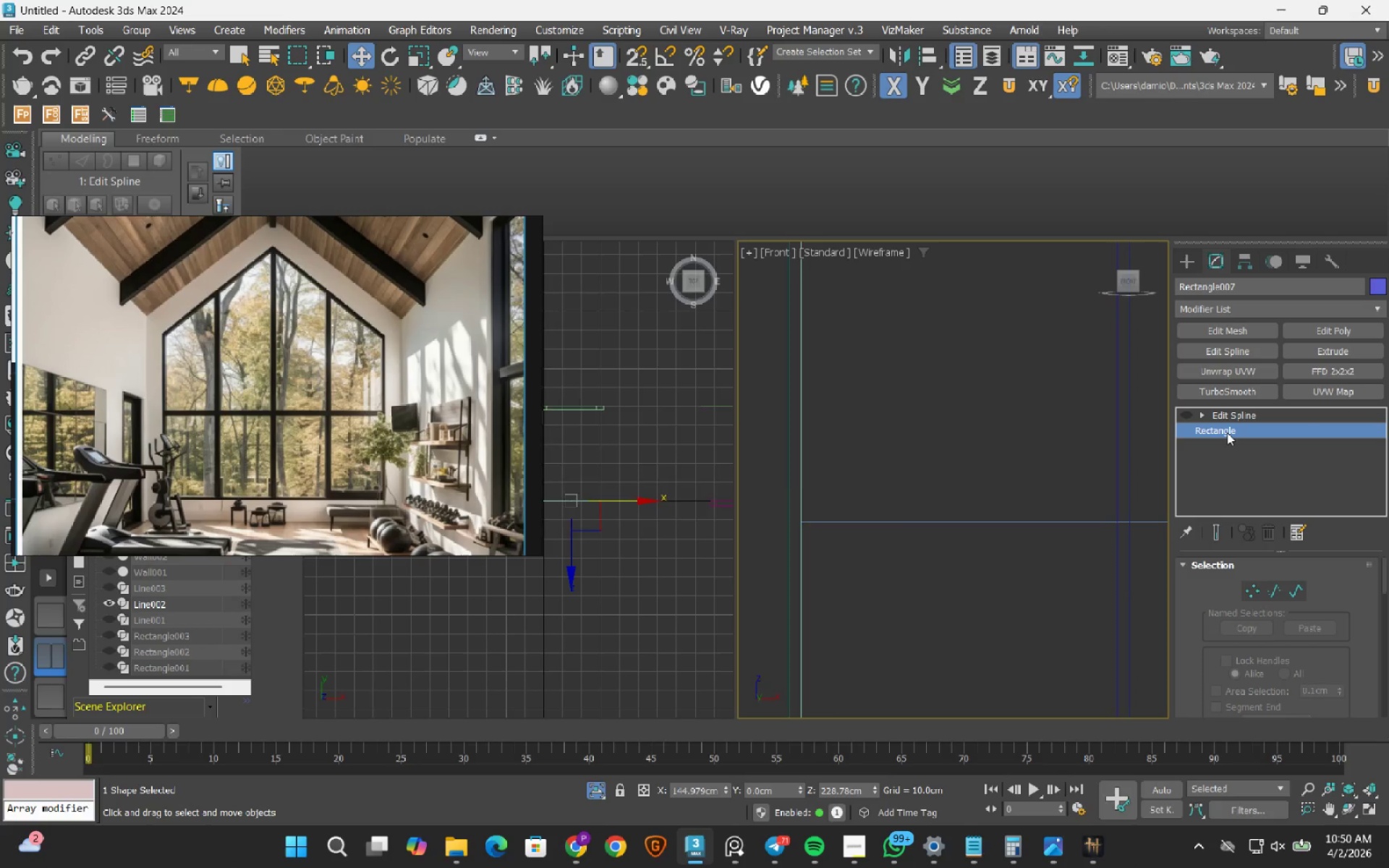 
left_click([784, 469])
 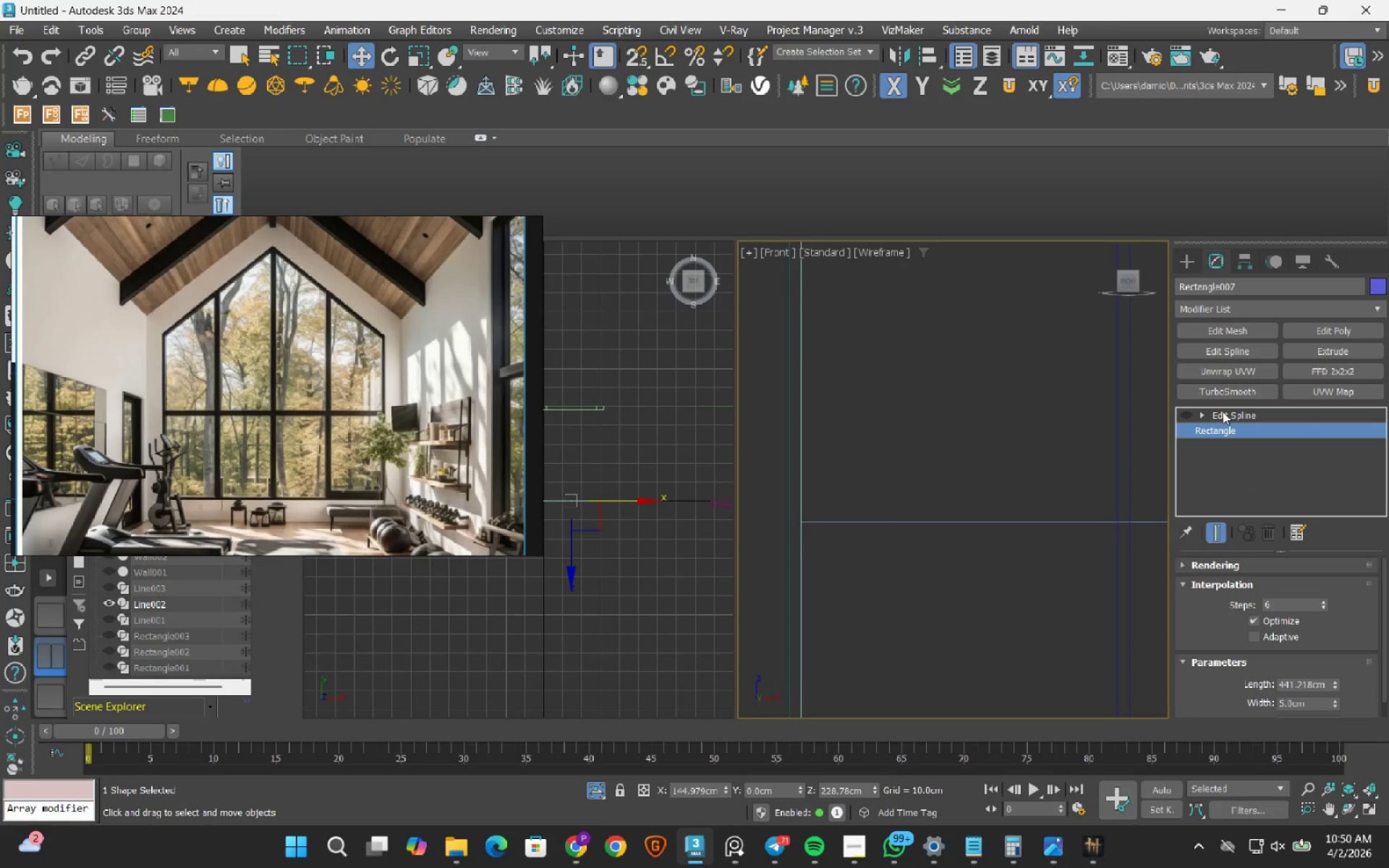 
left_click([1228, 414])
 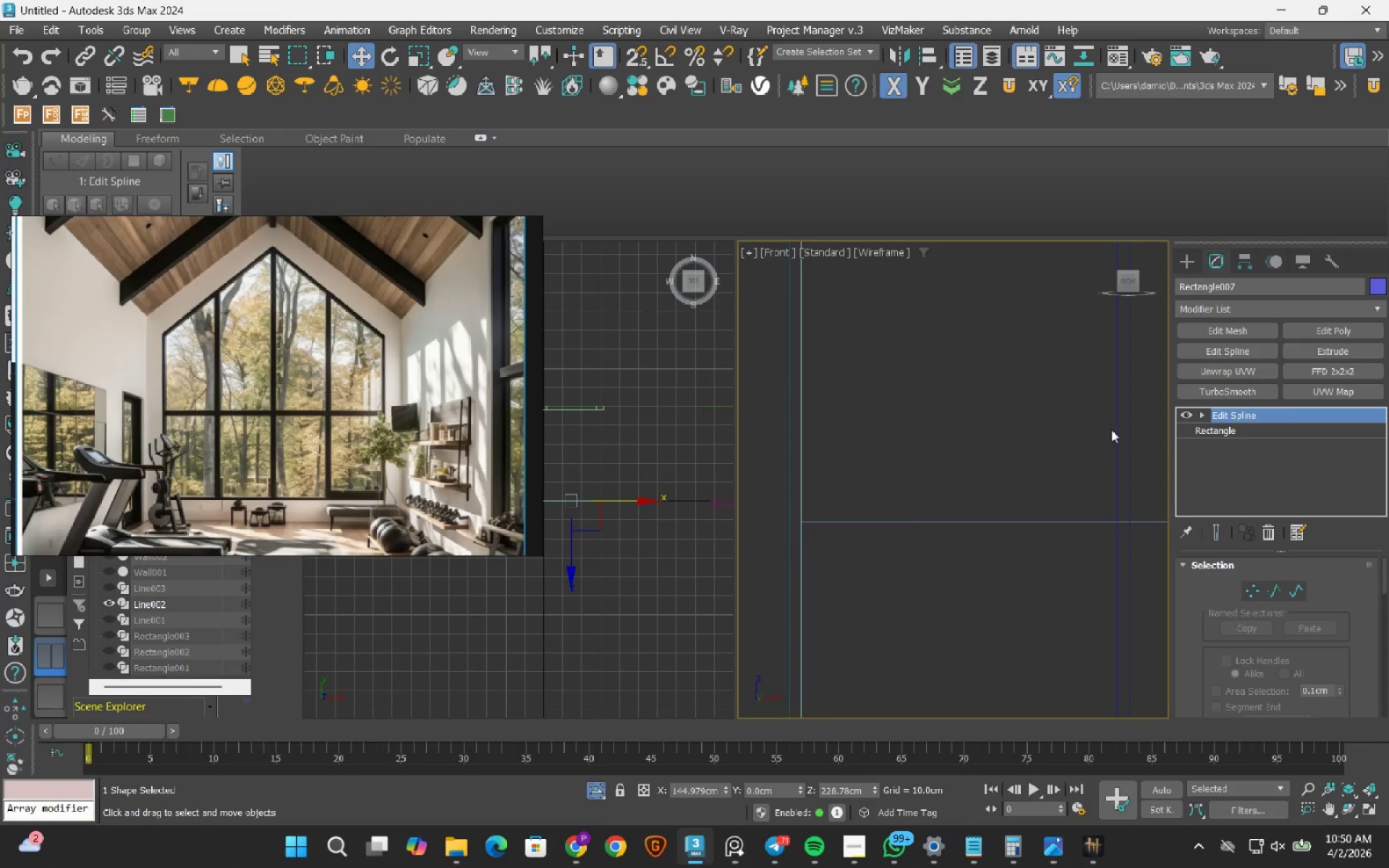 
double_click([942, 423])
 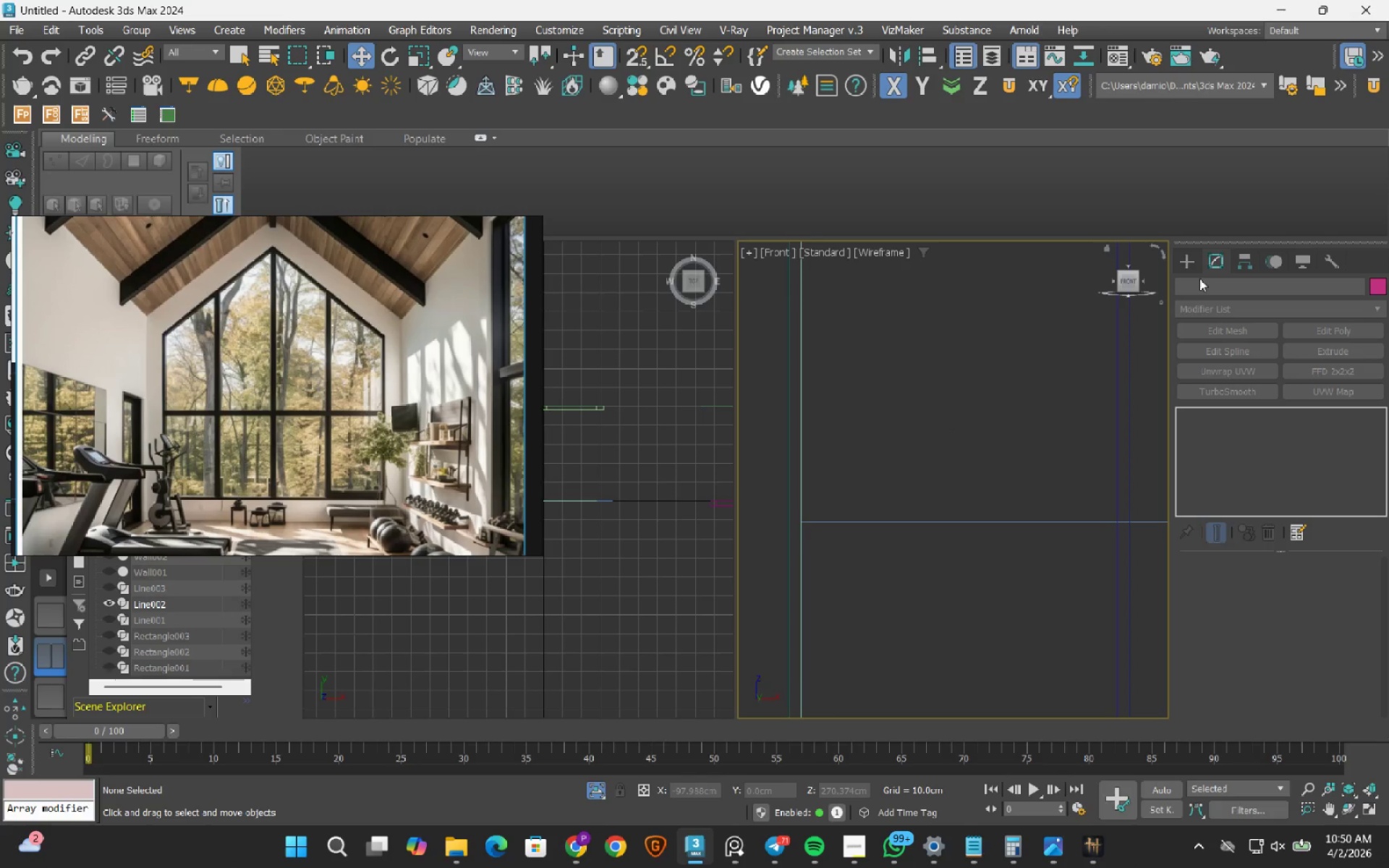 
left_click([1182, 258])
 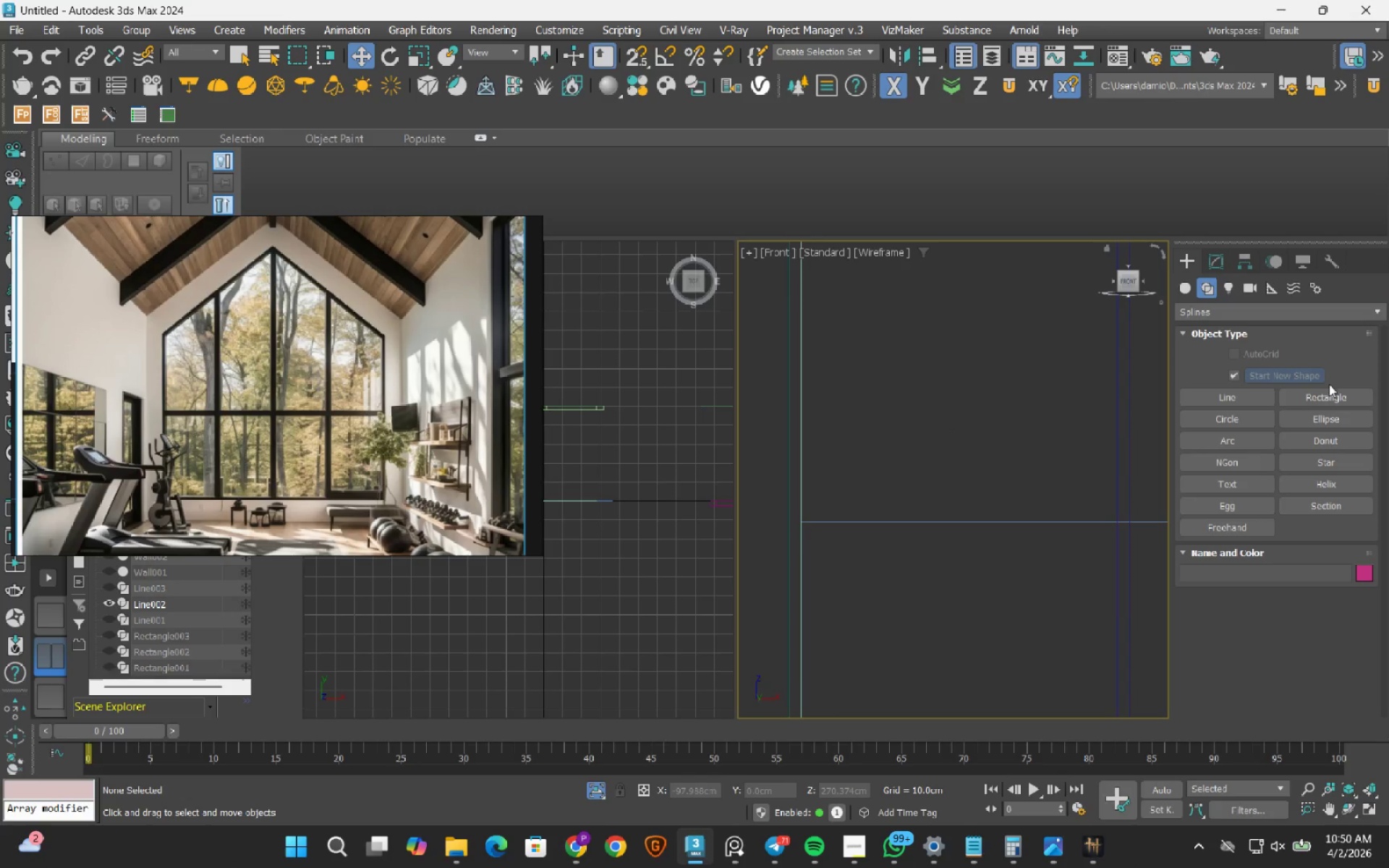 
left_click_drag(start_coordinate=[1322, 396], to_coordinate=[1301, 400])
 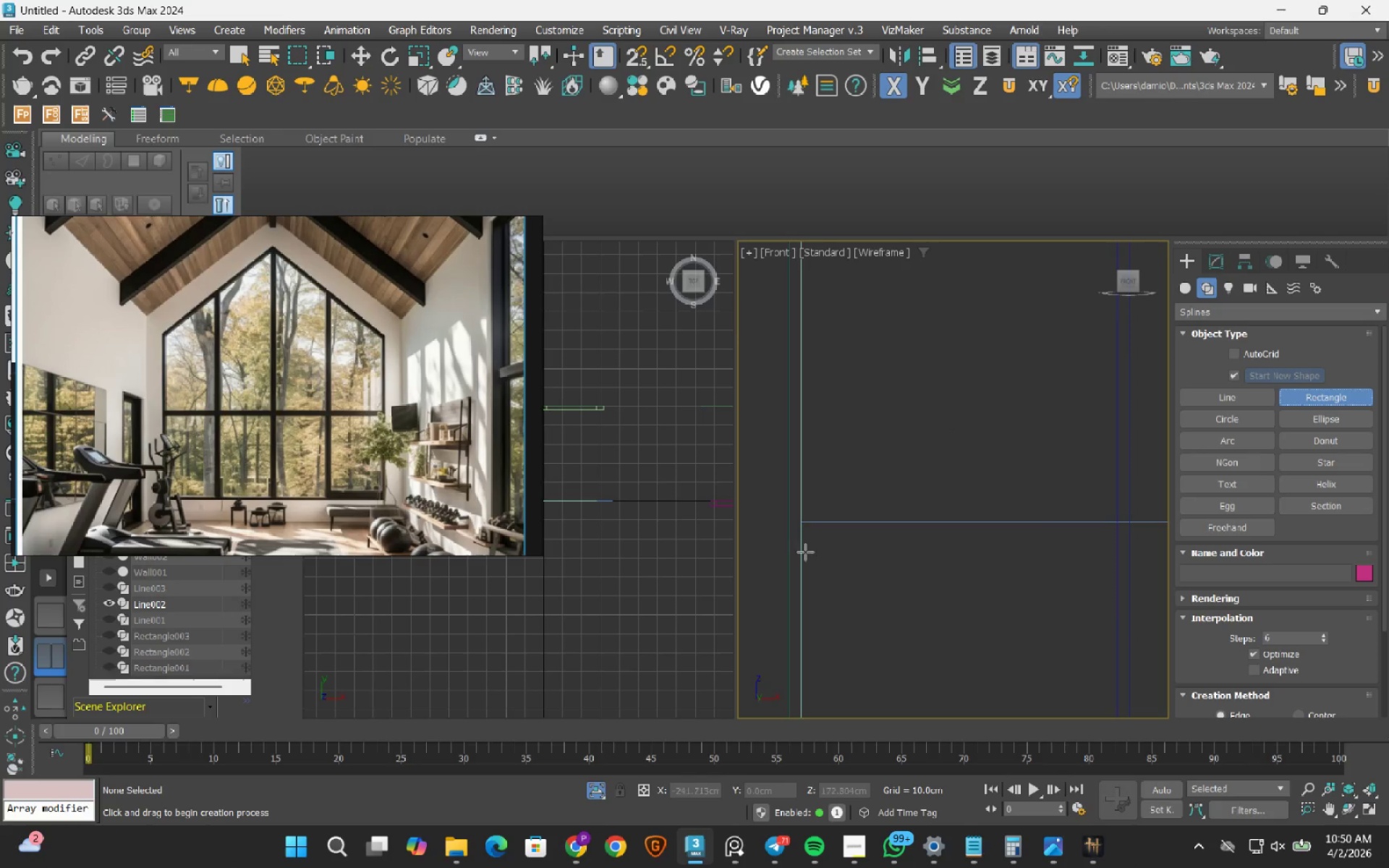 
scroll: coordinate [741, 529], scroll_direction: down, amount: 2.0
 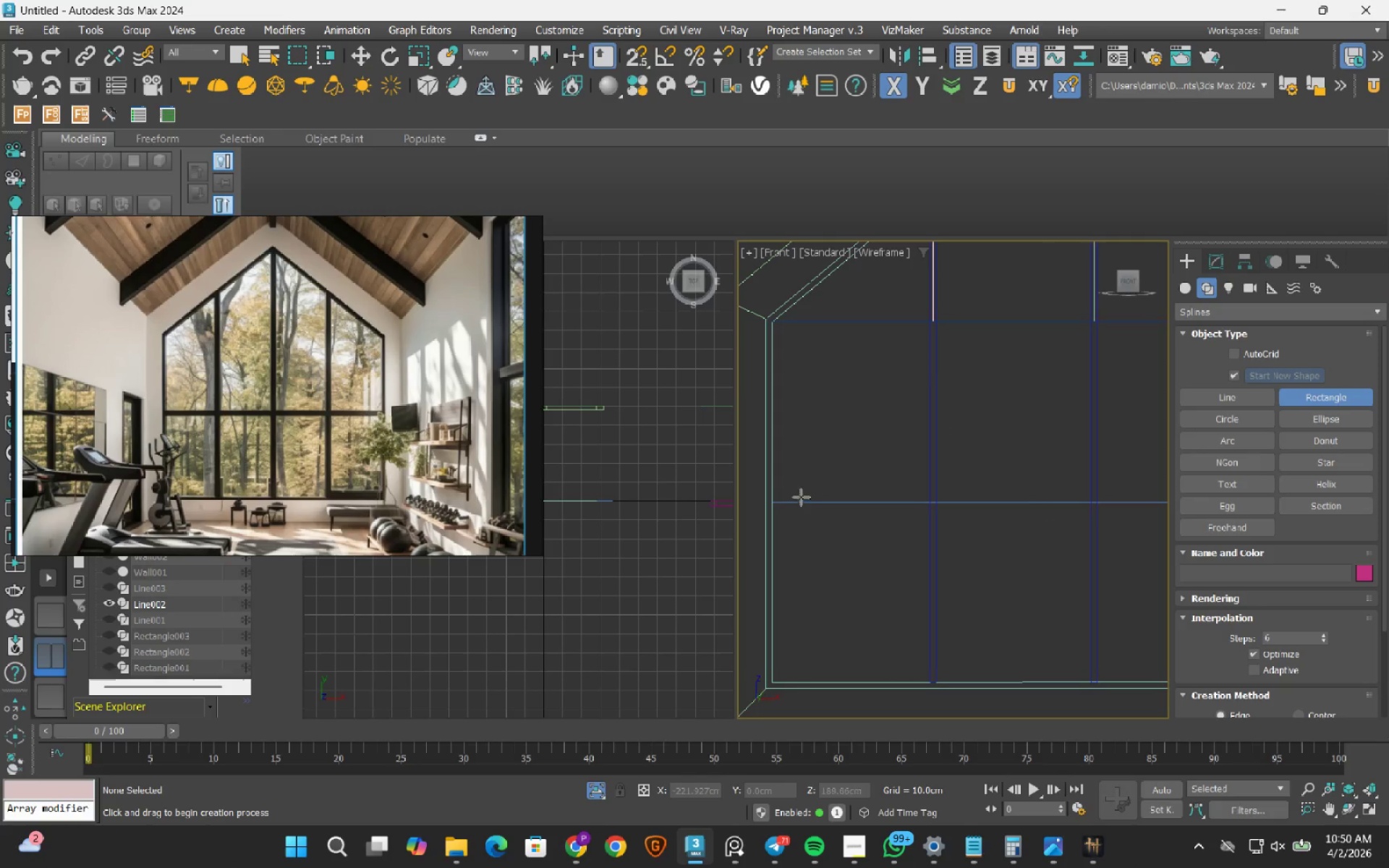 
left_click_drag(start_coordinate=[793, 492], to_coordinate=[1168, 509])
 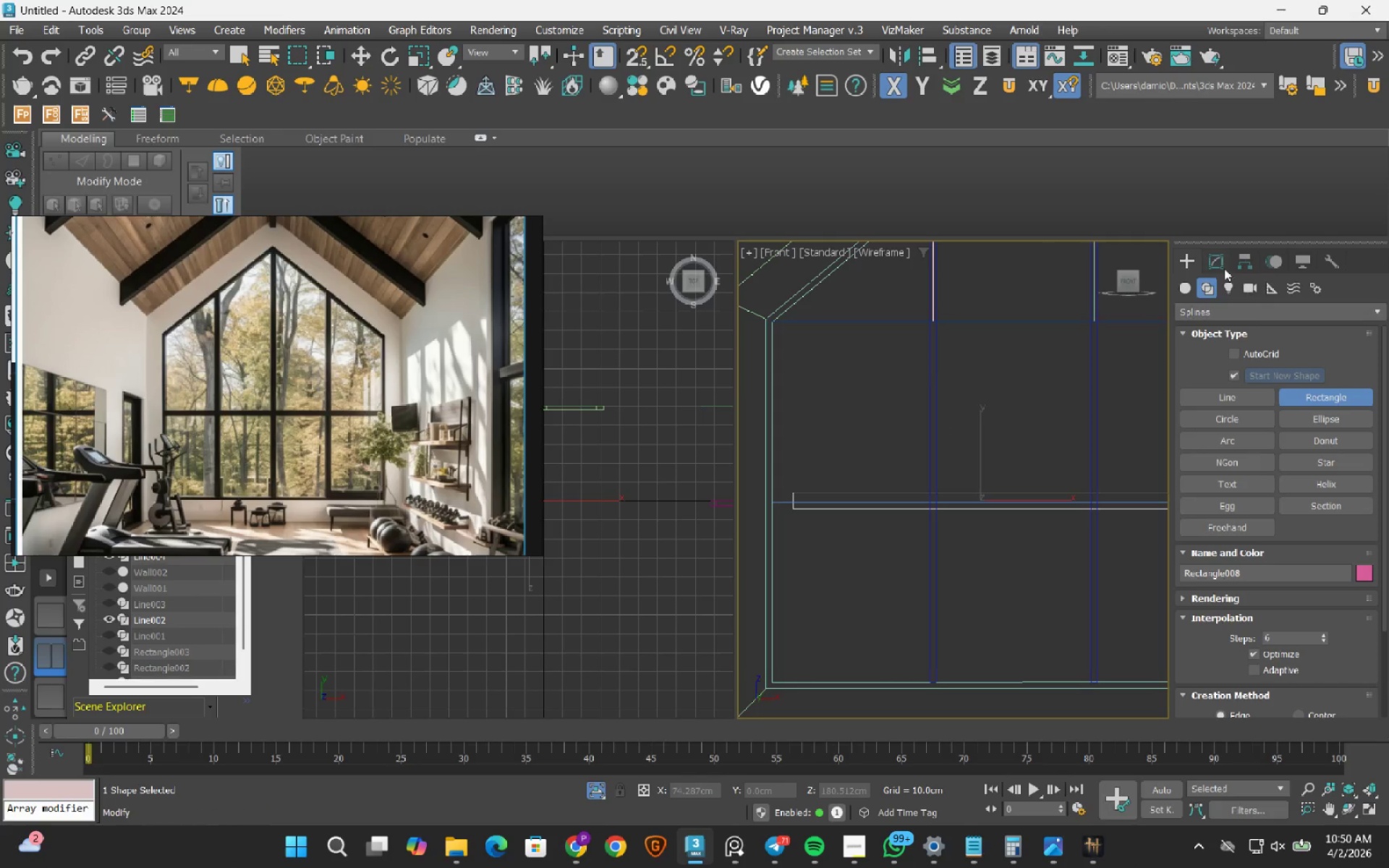 
left_click([1217, 260])
 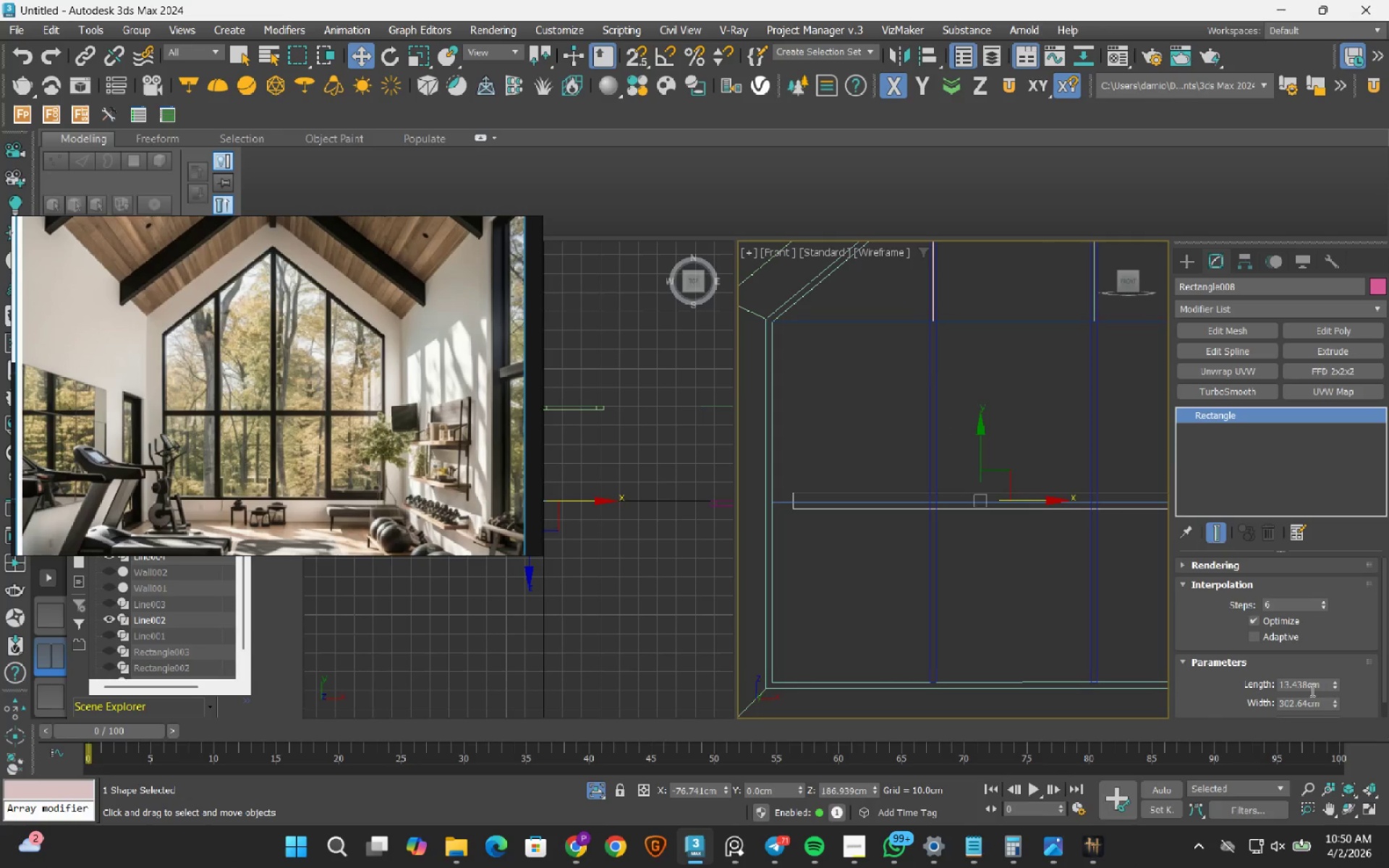 
double_click([1312, 687])
 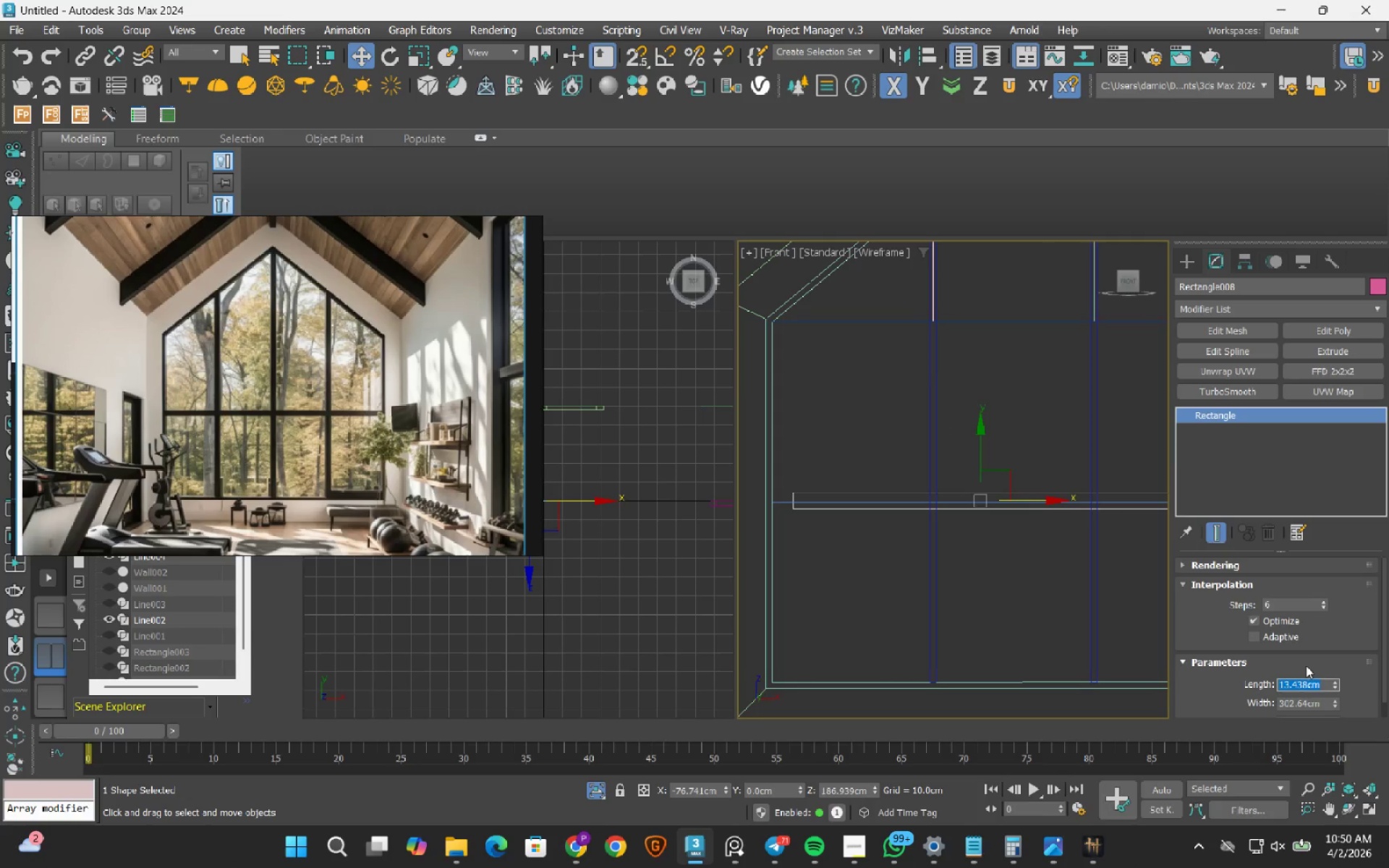 
key(Numpad5)
 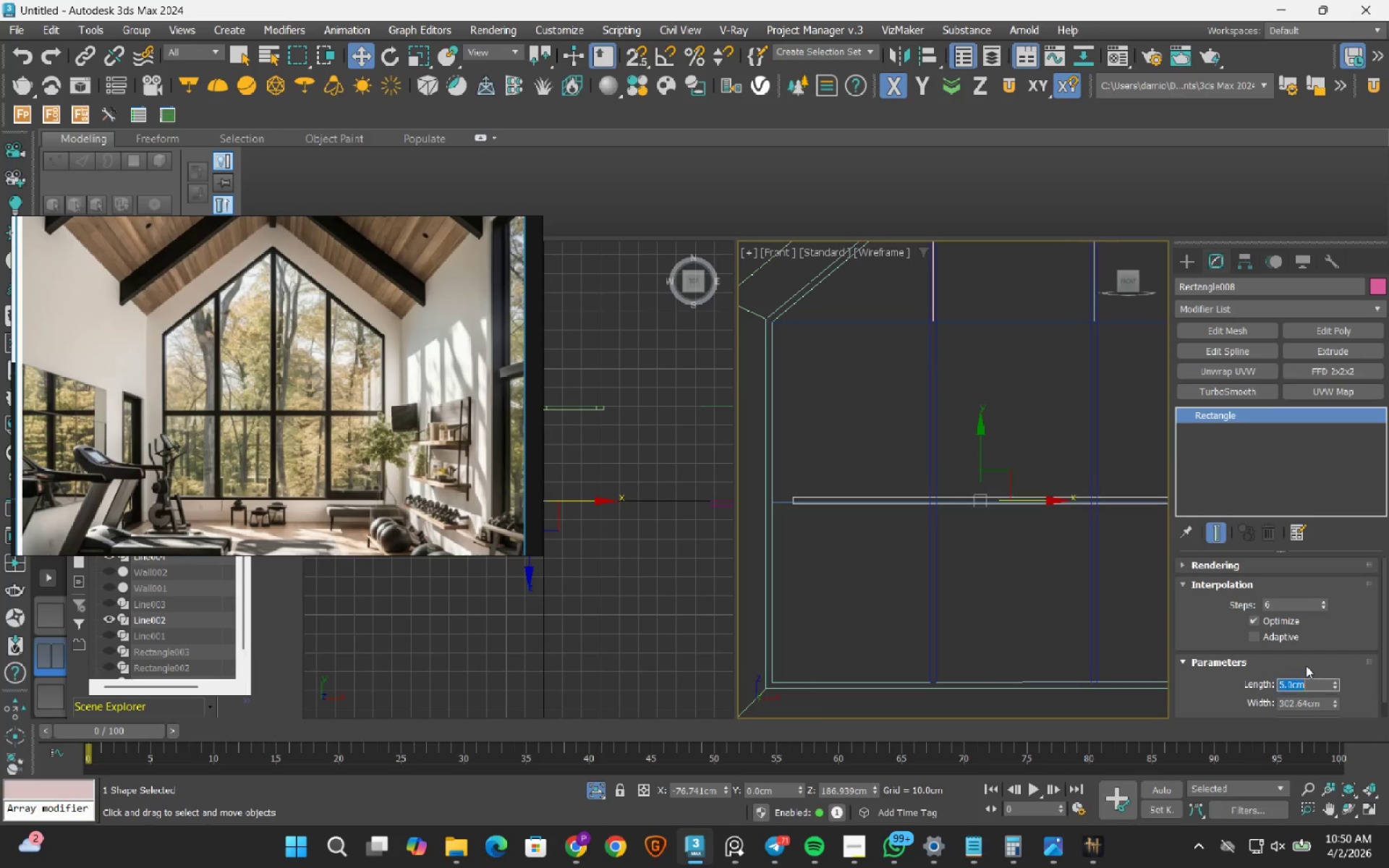 
key(NumpadEnter)
 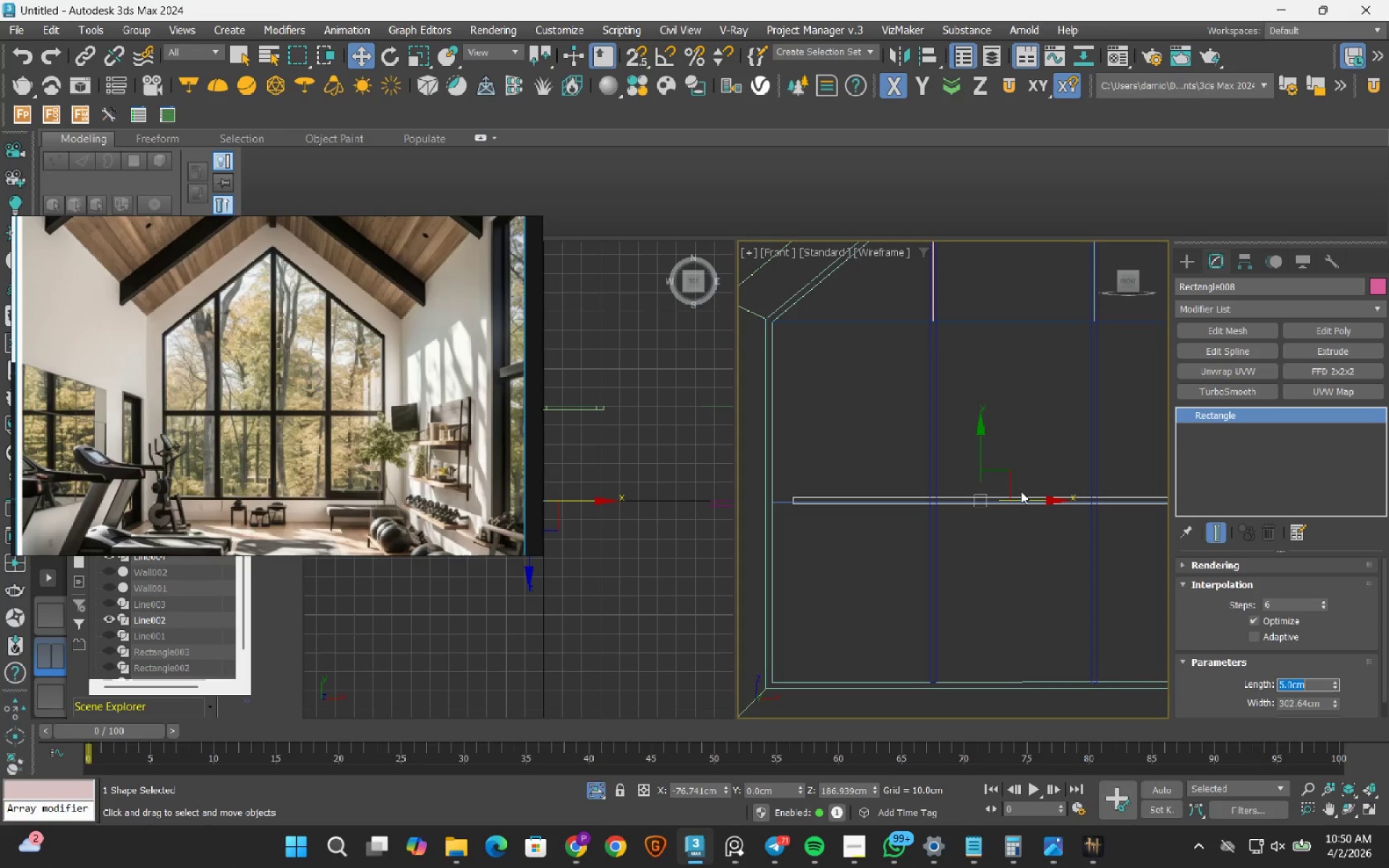 
scroll: coordinate [938, 515], scroll_direction: up, amount: 4.0
 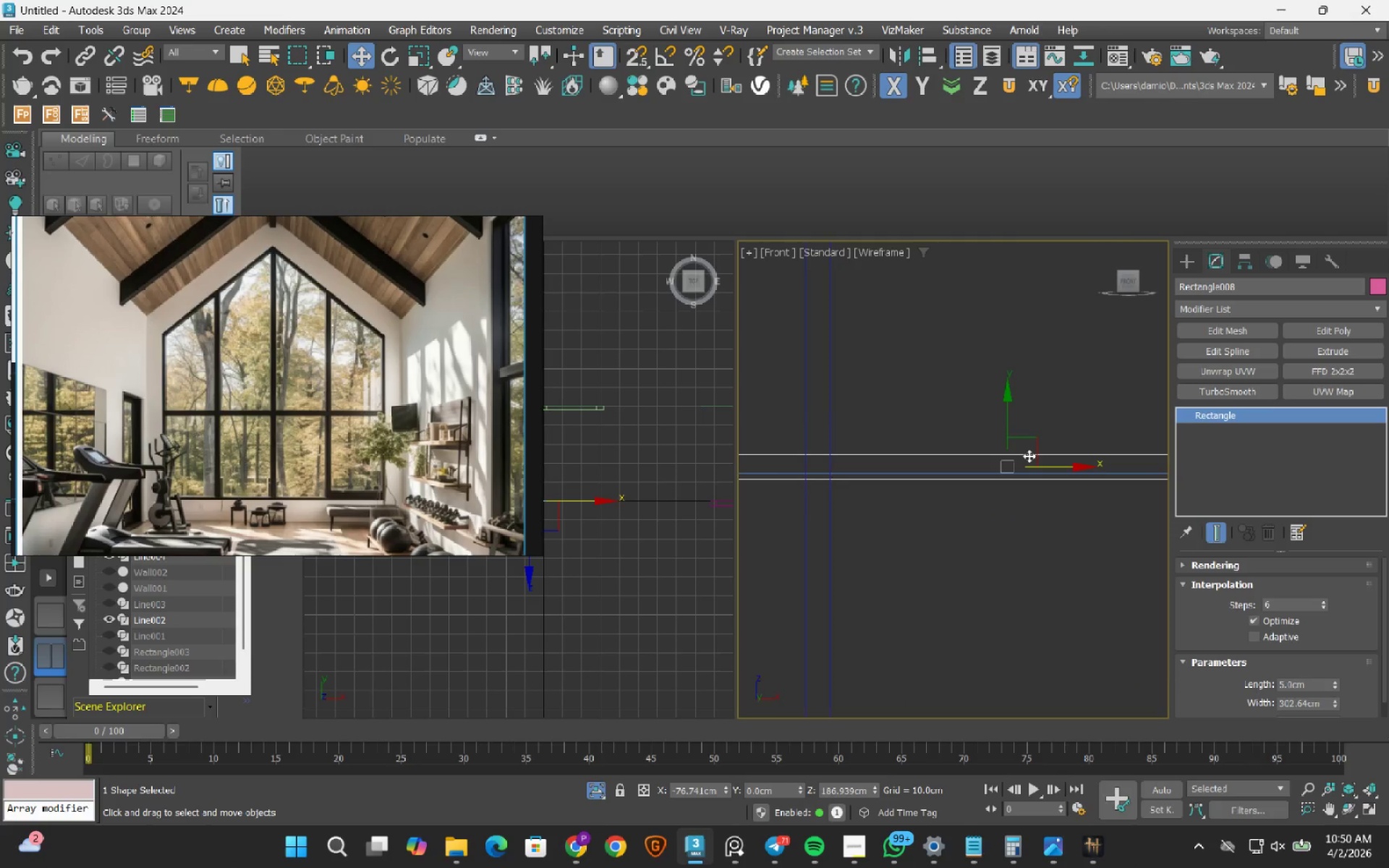 
key(S)
 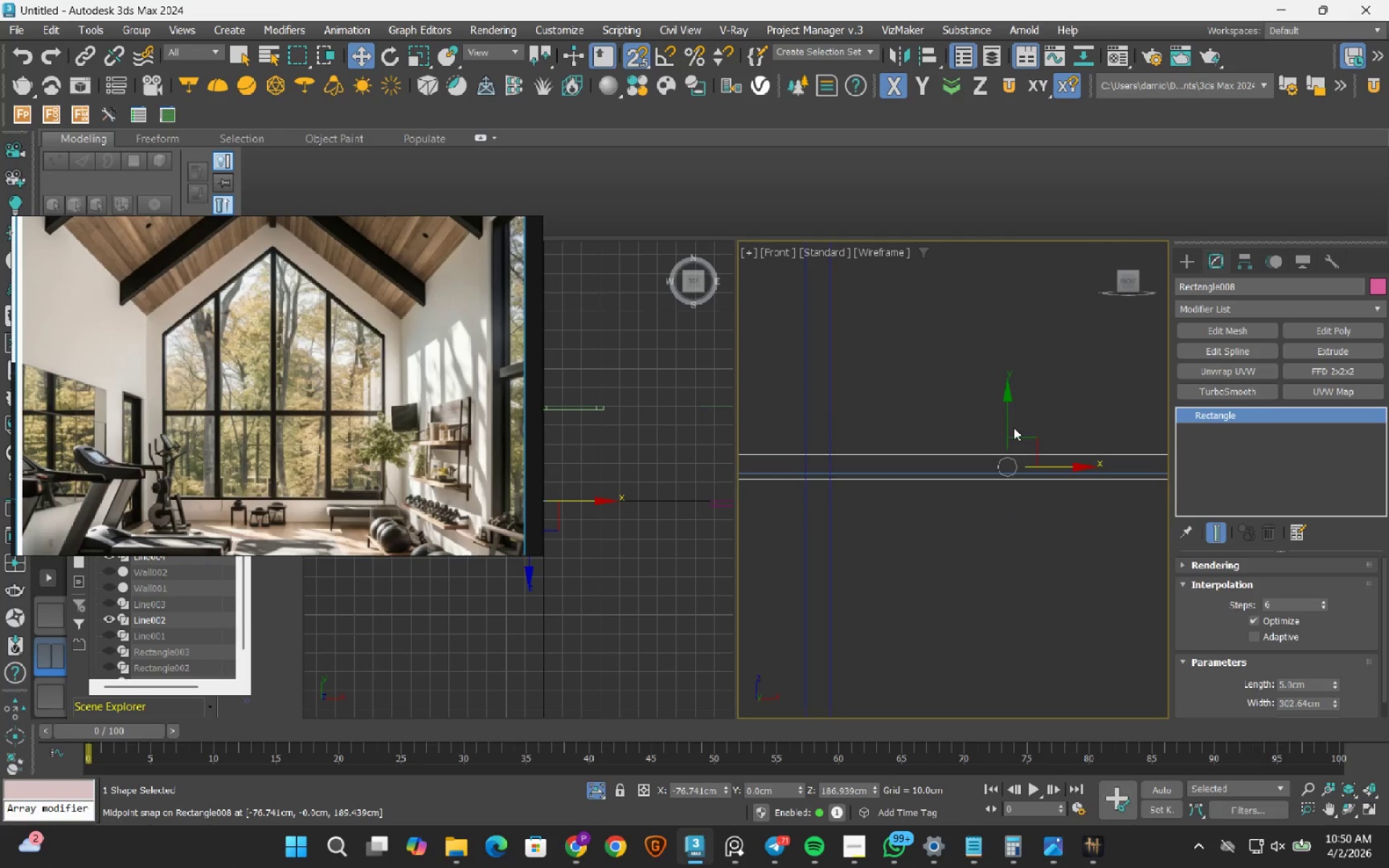 
scroll: coordinate [1014, 427], scroll_direction: up, amount: 2.0
 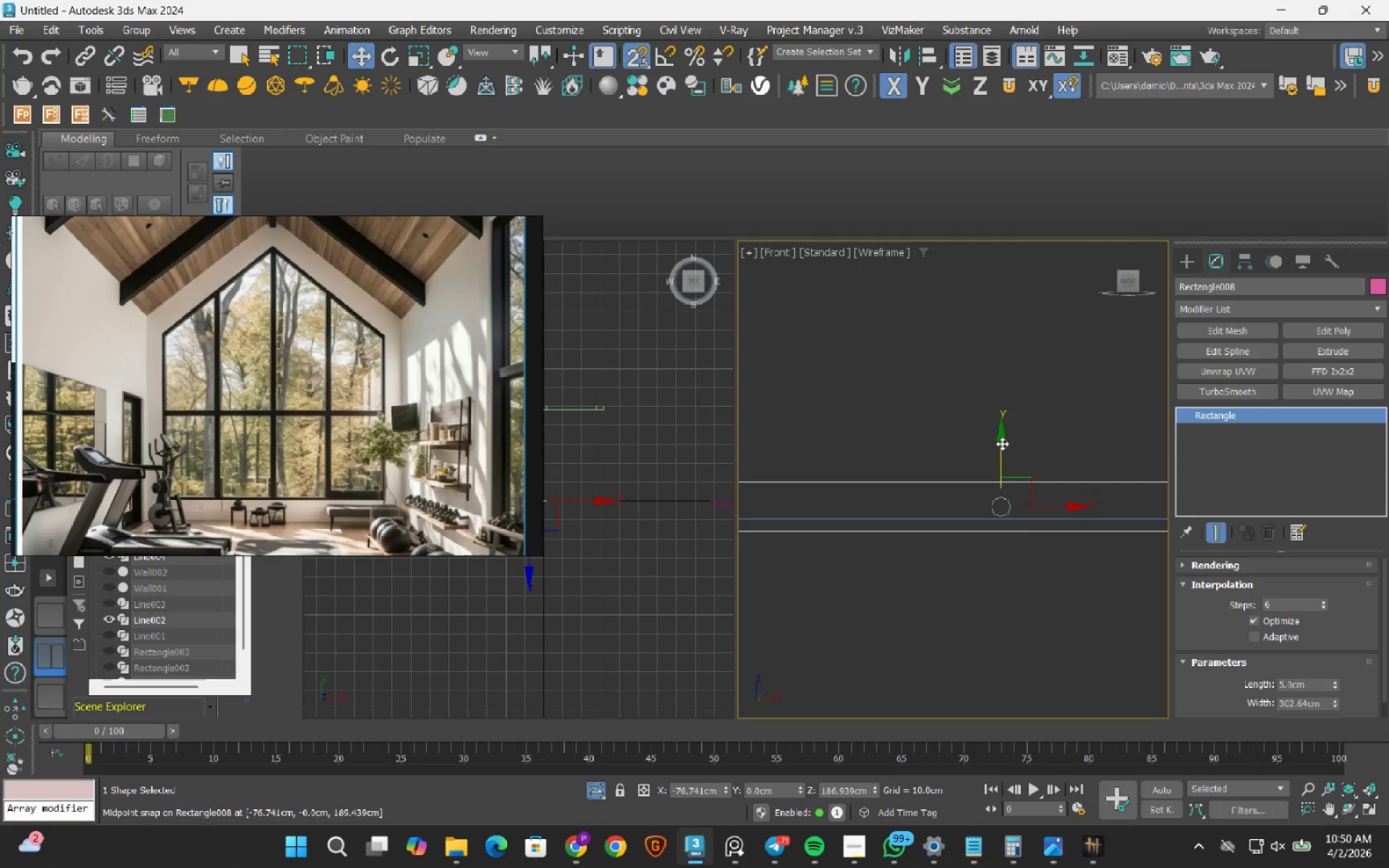 
left_click_drag(start_coordinate=[1000, 445], to_coordinate=[943, 527])
 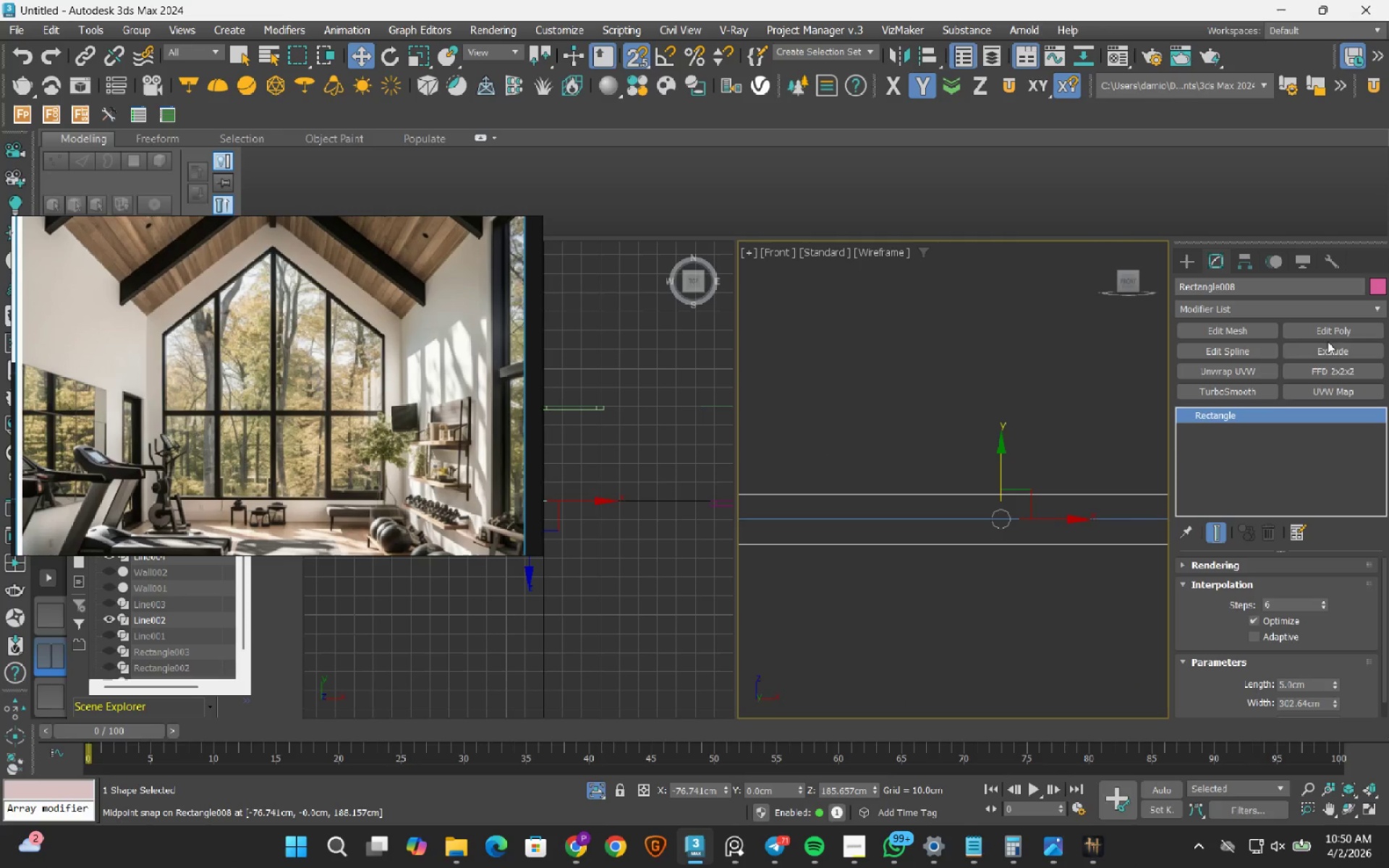 
left_click([1242, 352])
 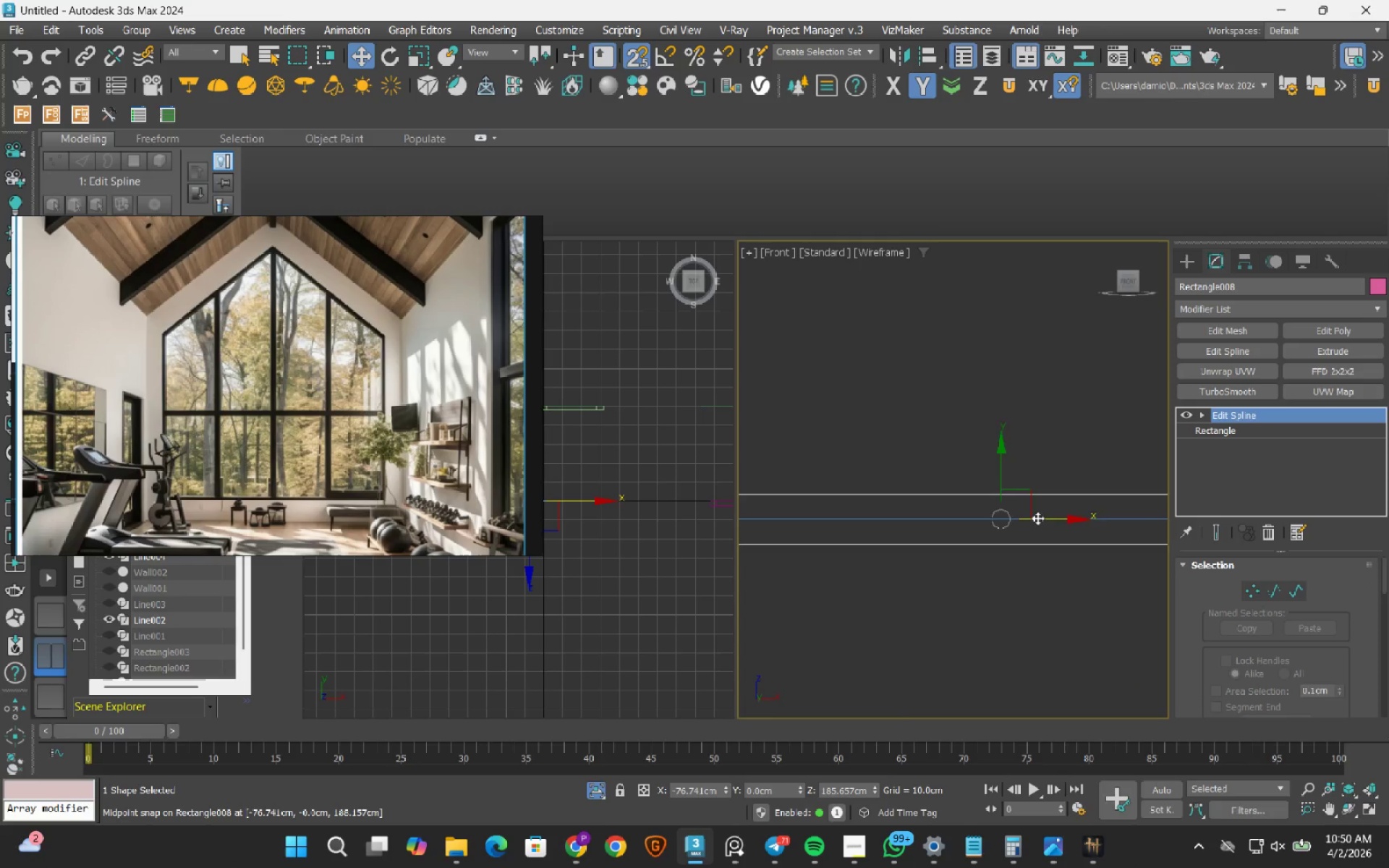 
scroll: coordinate [1037, 518], scroll_direction: down, amount: 8.0
 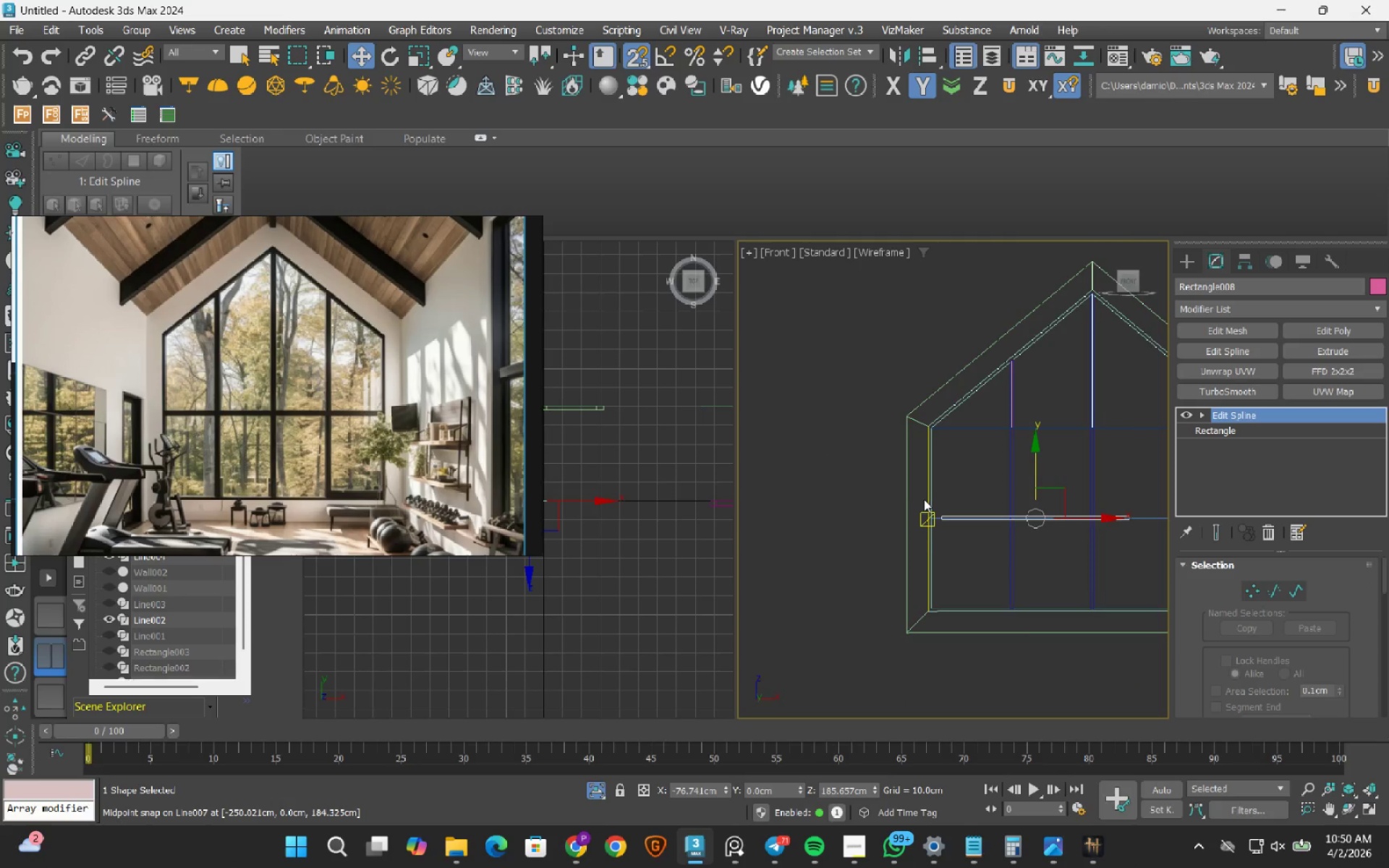 
key(1)
 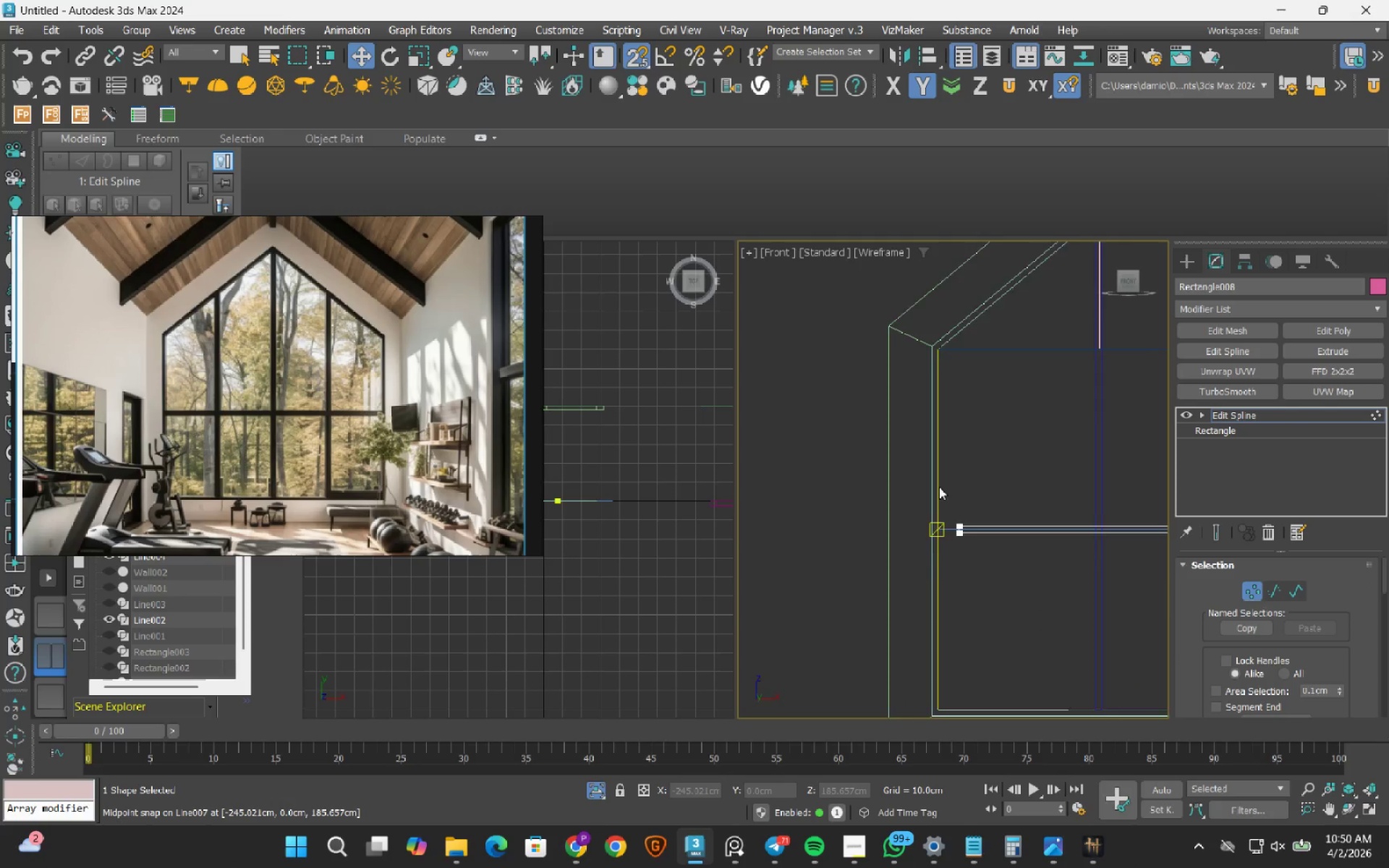 
scroll: coordinate [925, 508], scroll_direction: up, amount: 2.0
 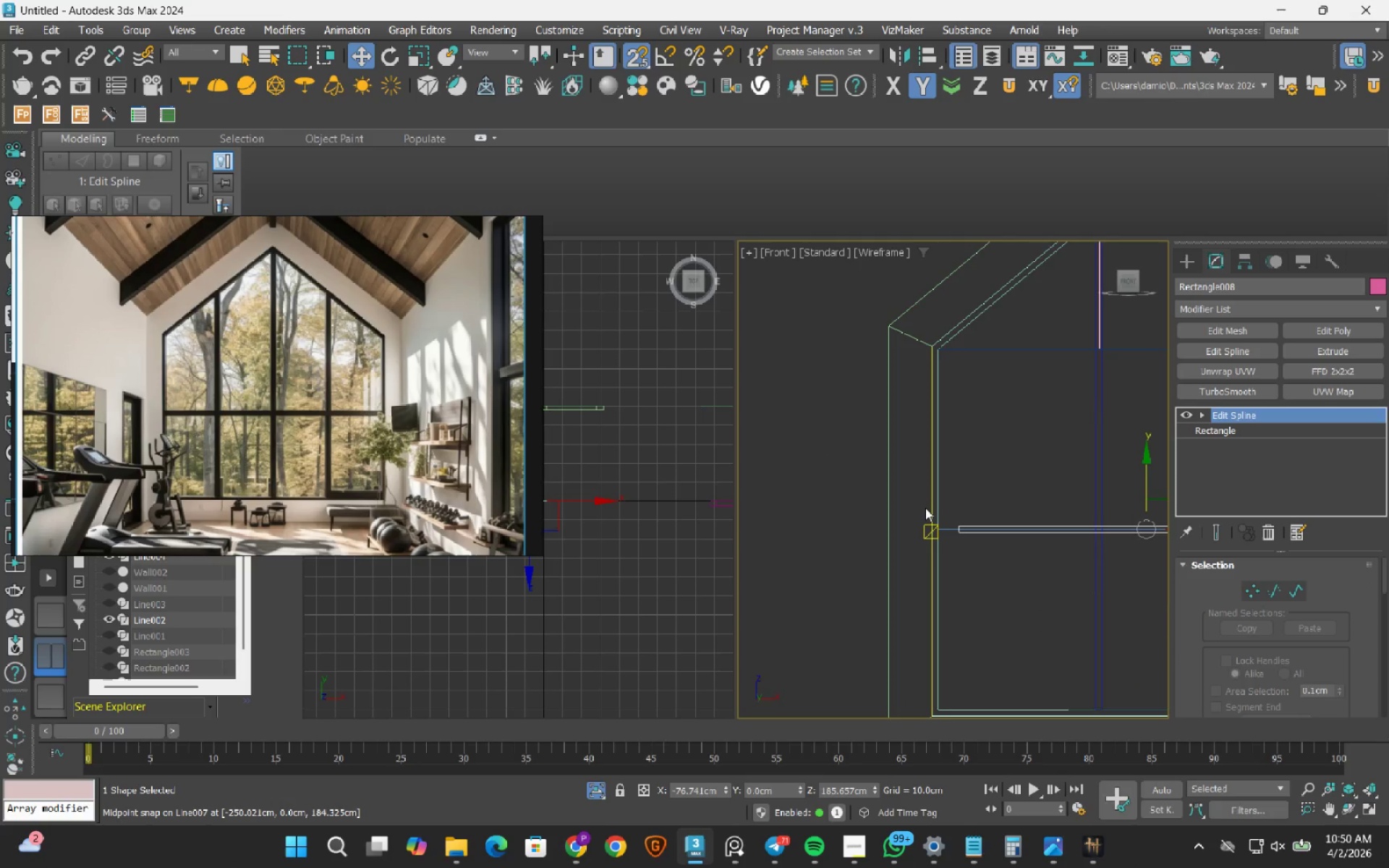 
left_click_drag(start_coordinate=[939, 492], to_coordinate=[1040, 722])
 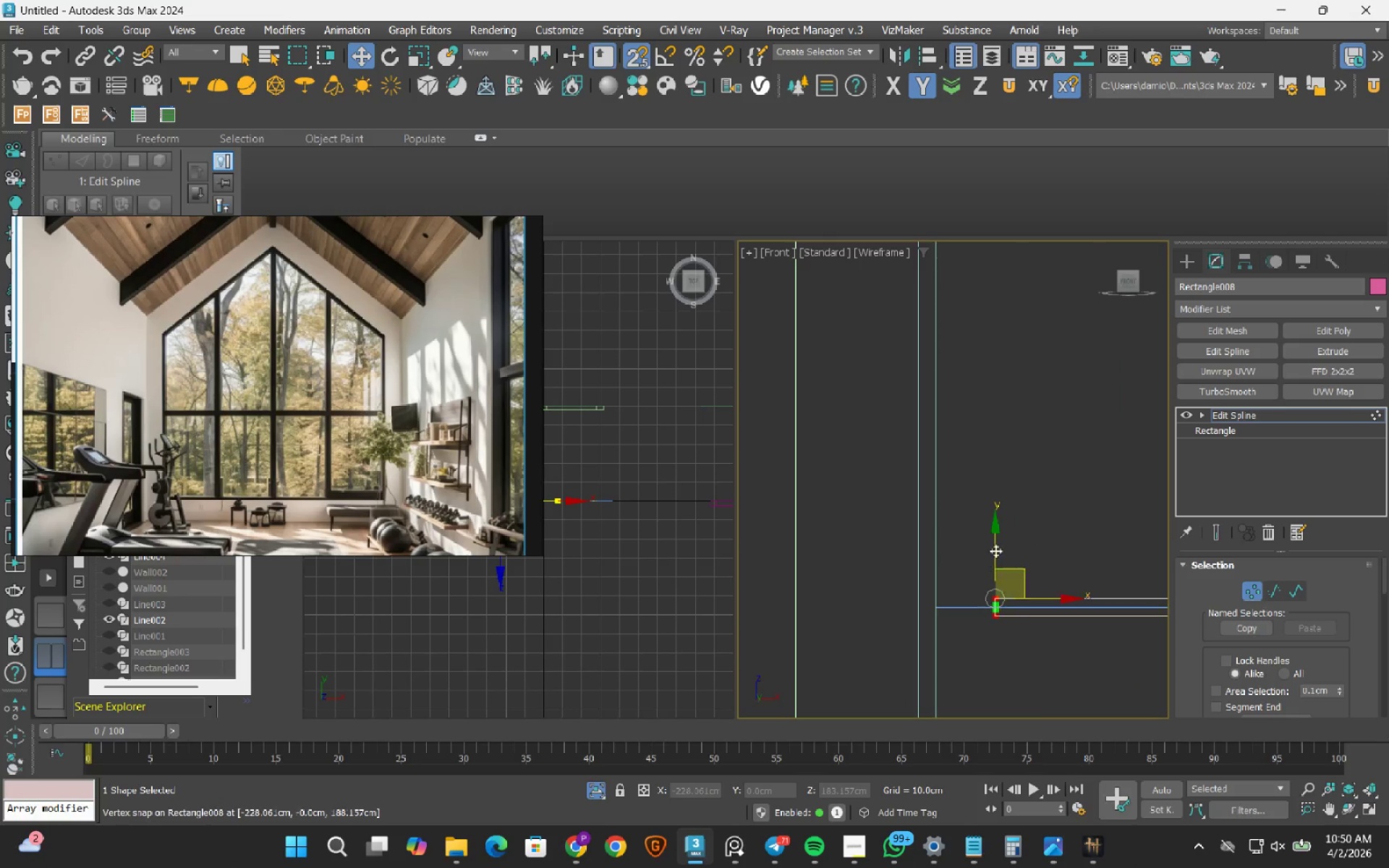 
scroll: coordinate [939, 487], scroll_direction: up, amount: 3.0
 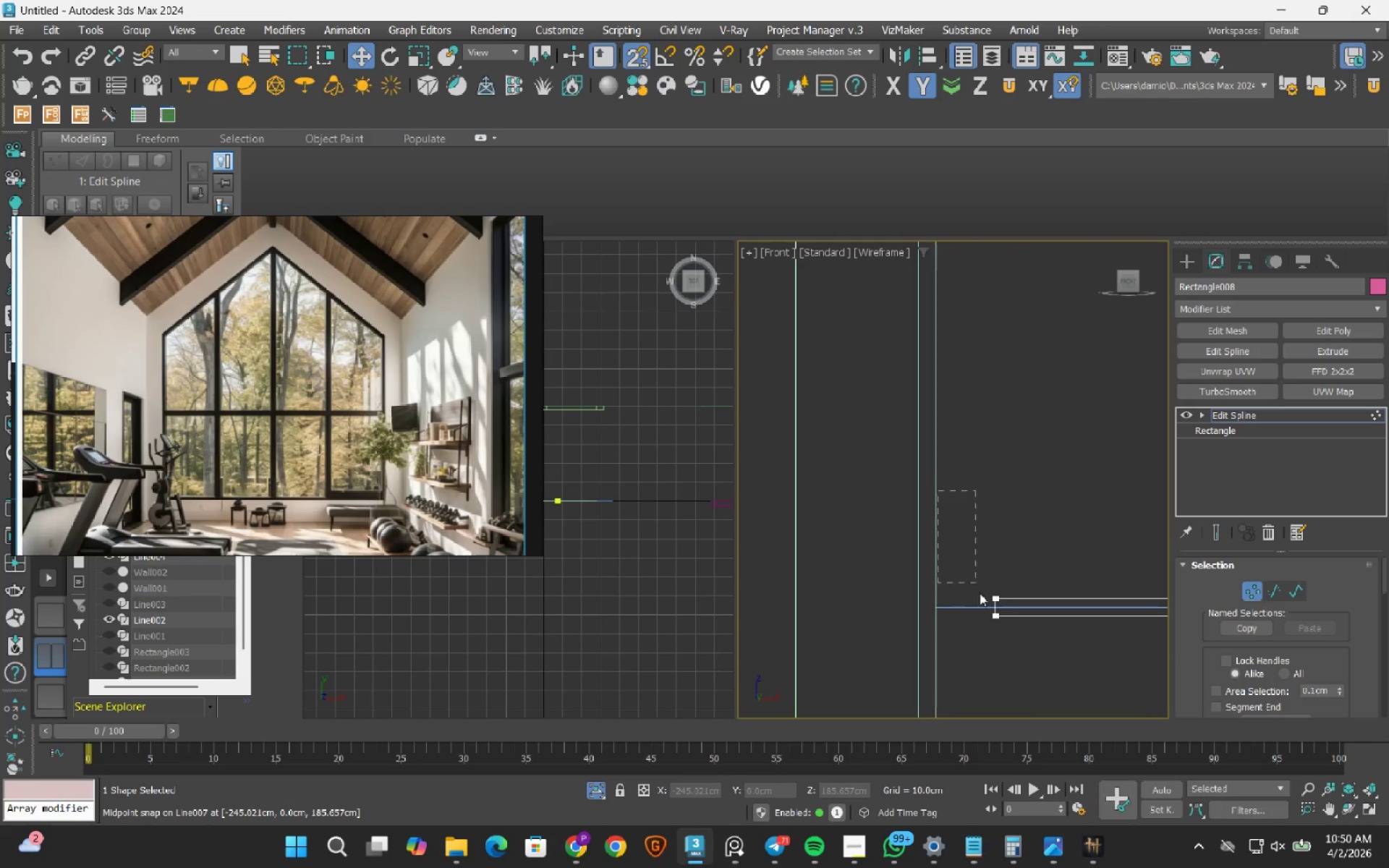 
right_click([973, 391])
 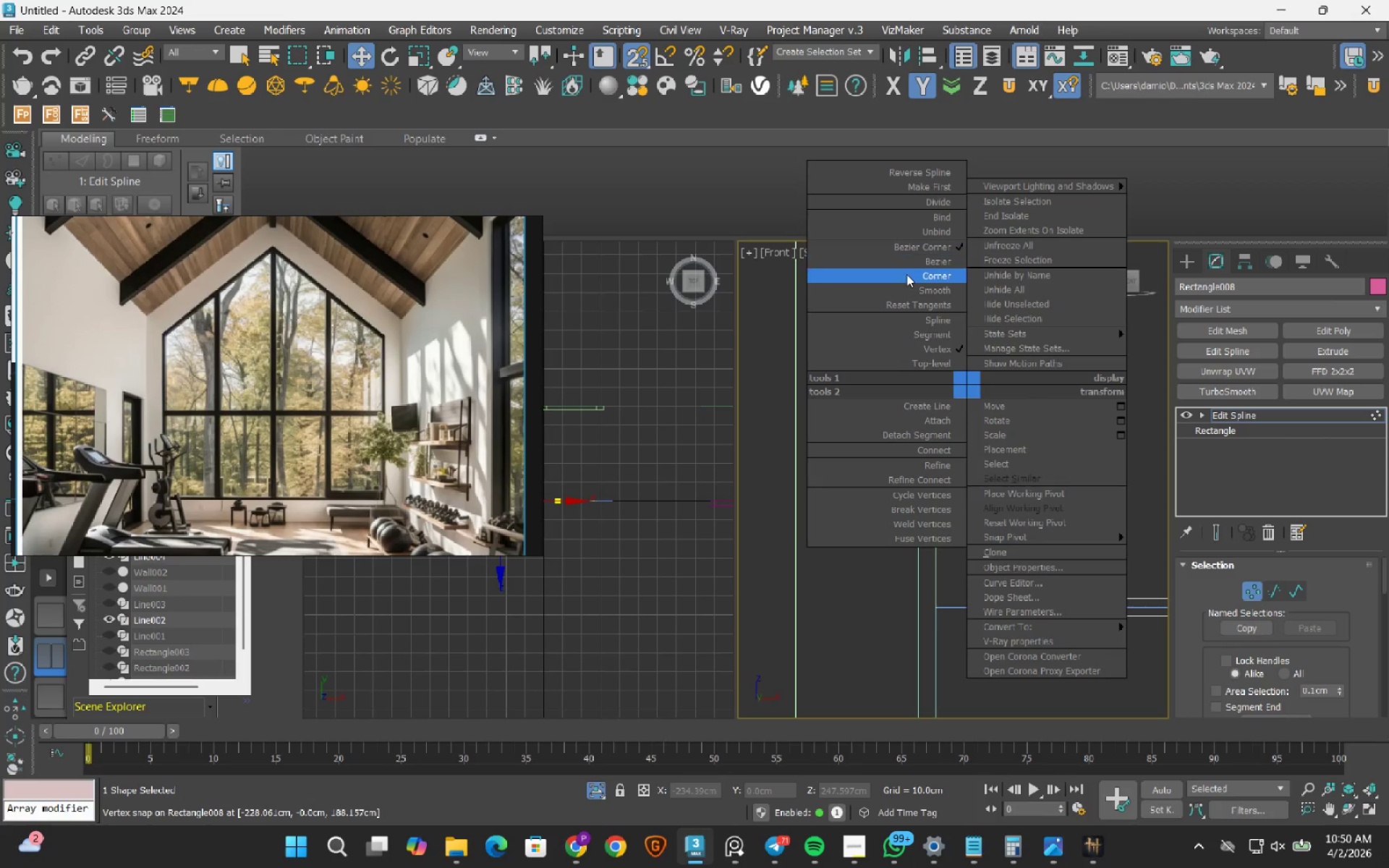 
left_click([906, 274])
 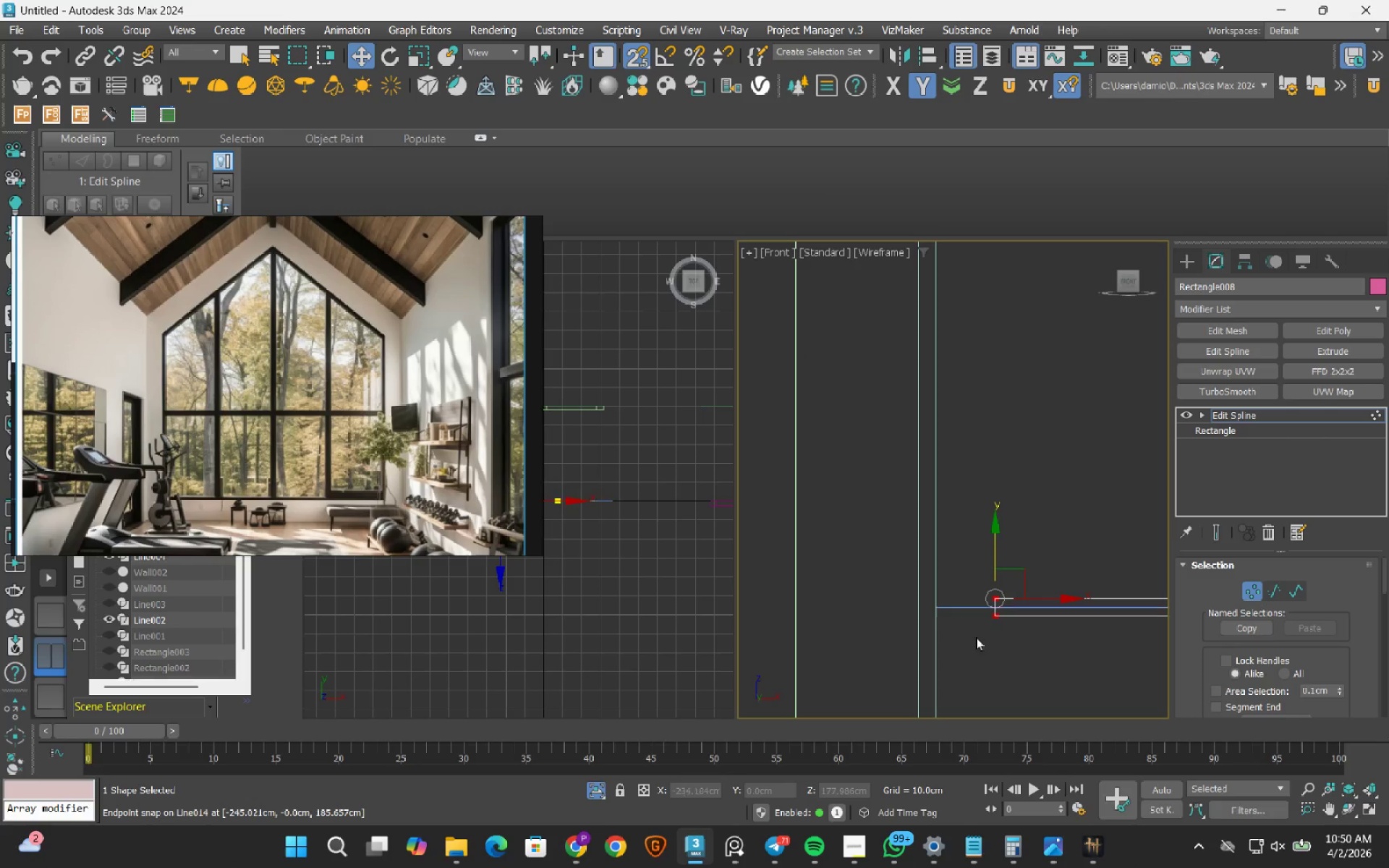 
scroll: coordinate [1013, 648], scroll_direction: up, amount: 3.0
 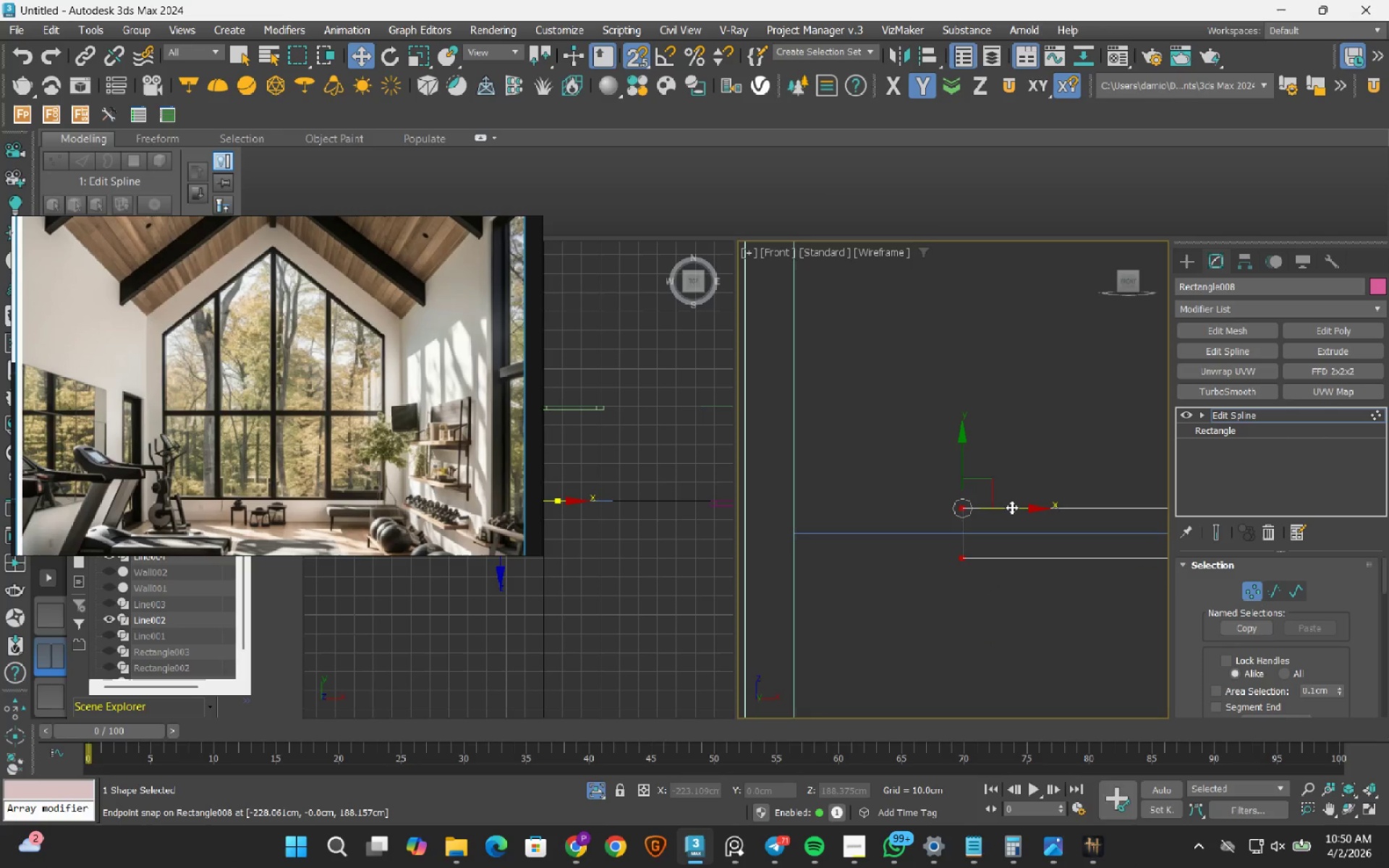 
left_click_drag(start_coordinate=[1003, 510], to_coordinate=[806, 537])
 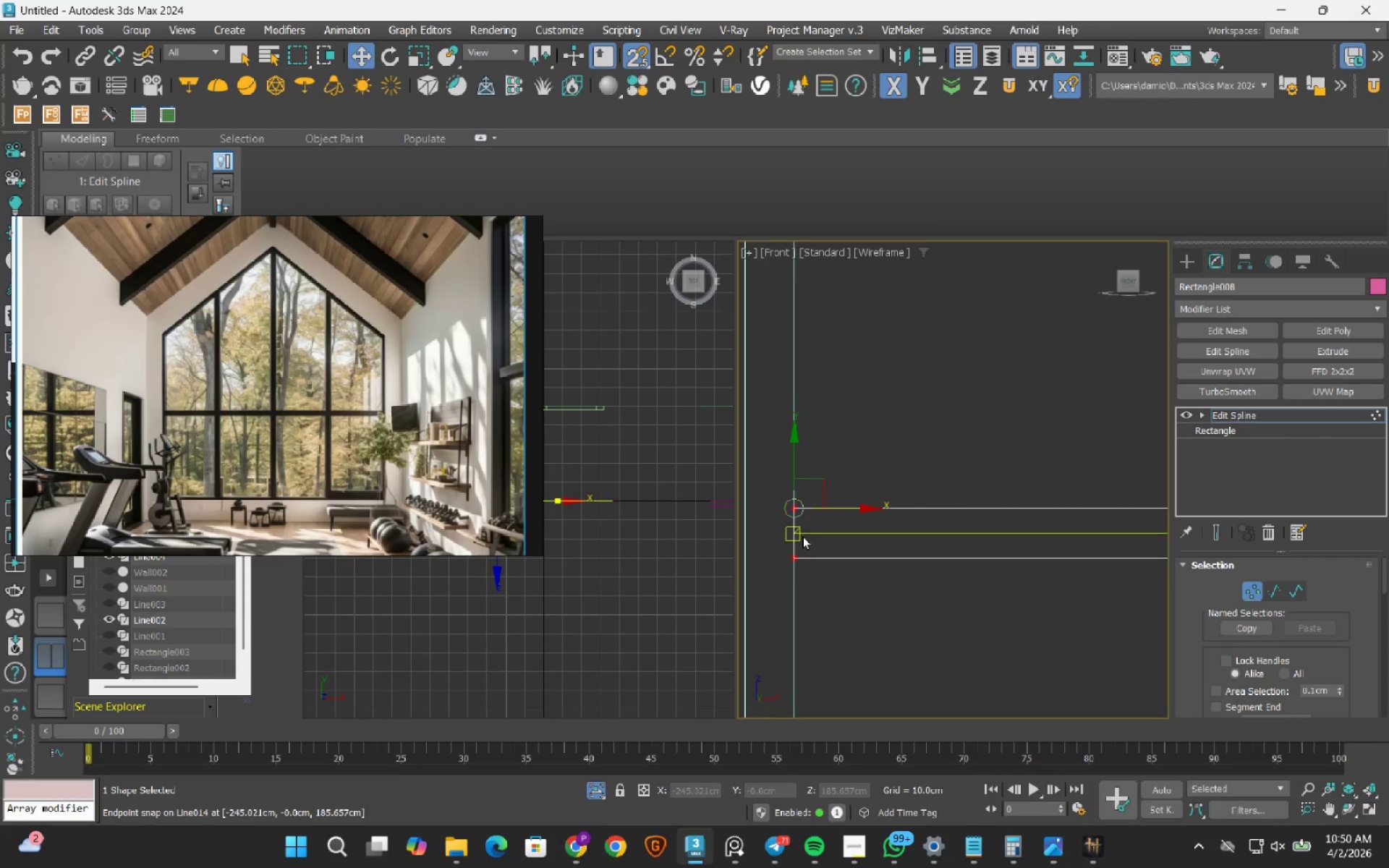 
left_click_drag(start_coordinate=[863, 473], to_coordinate=[941, 596])
 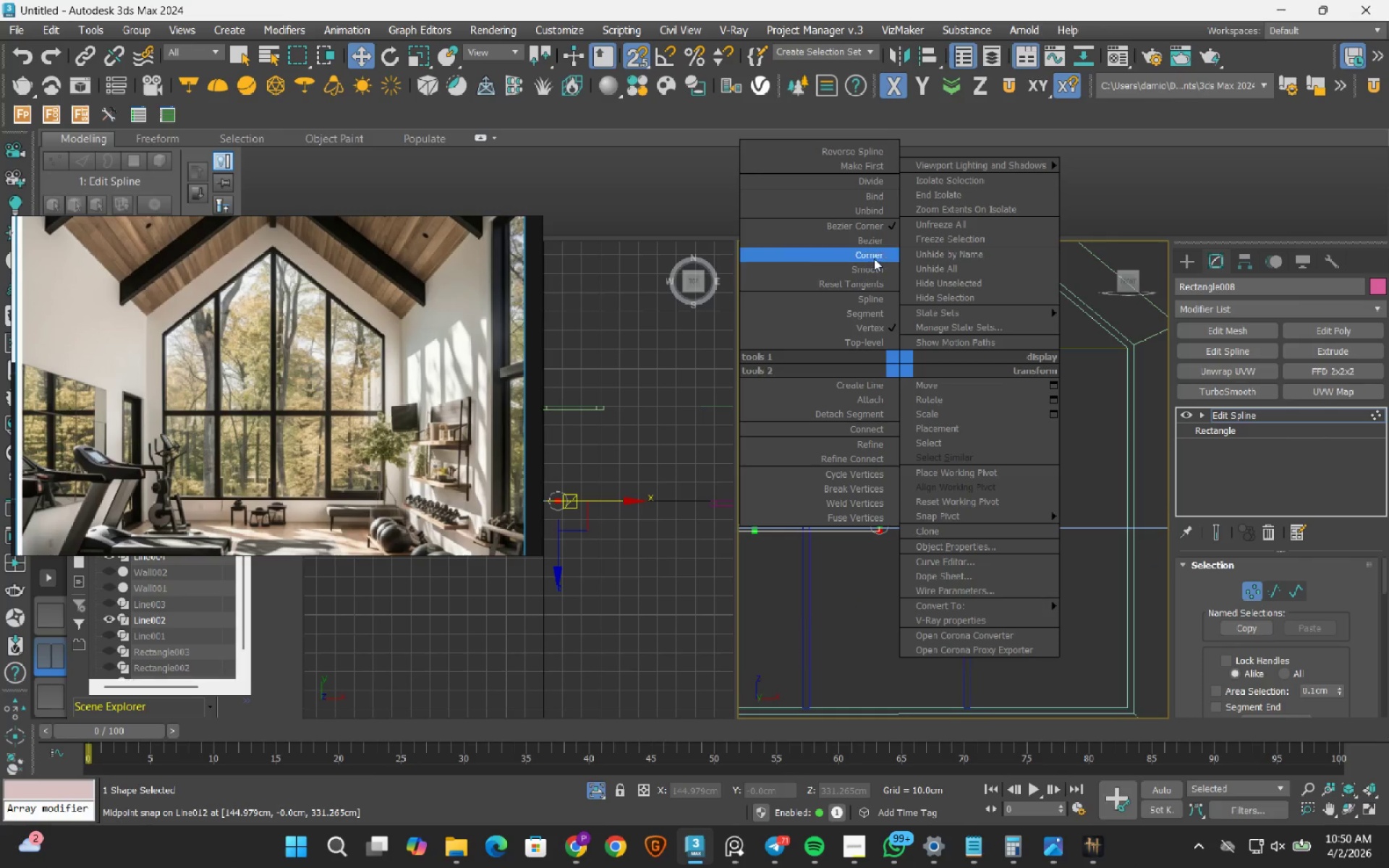 
scroll: coordinate [972, 532], scroll_direction: down, amount: 6.0
 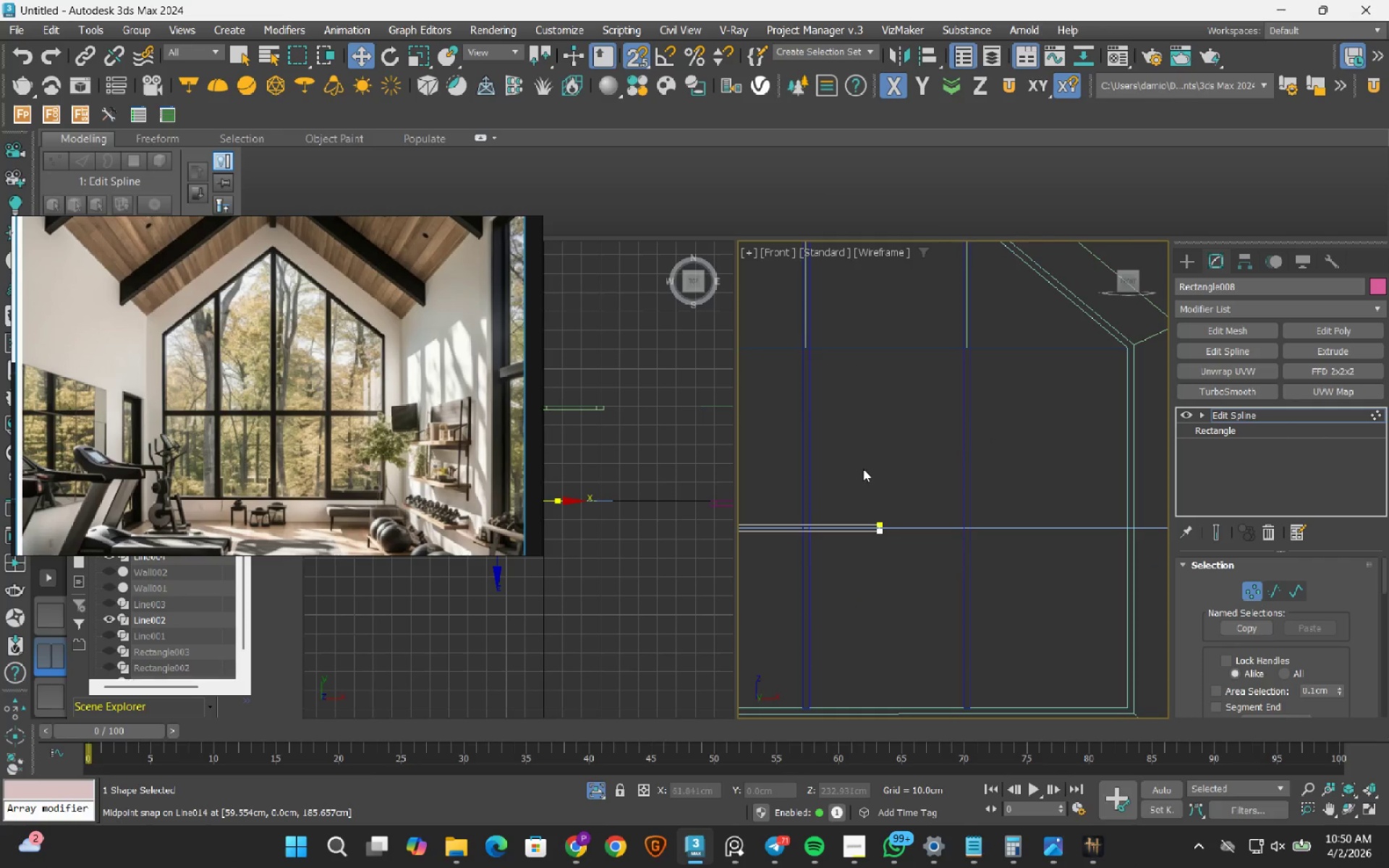 
left_click([874, 256])
 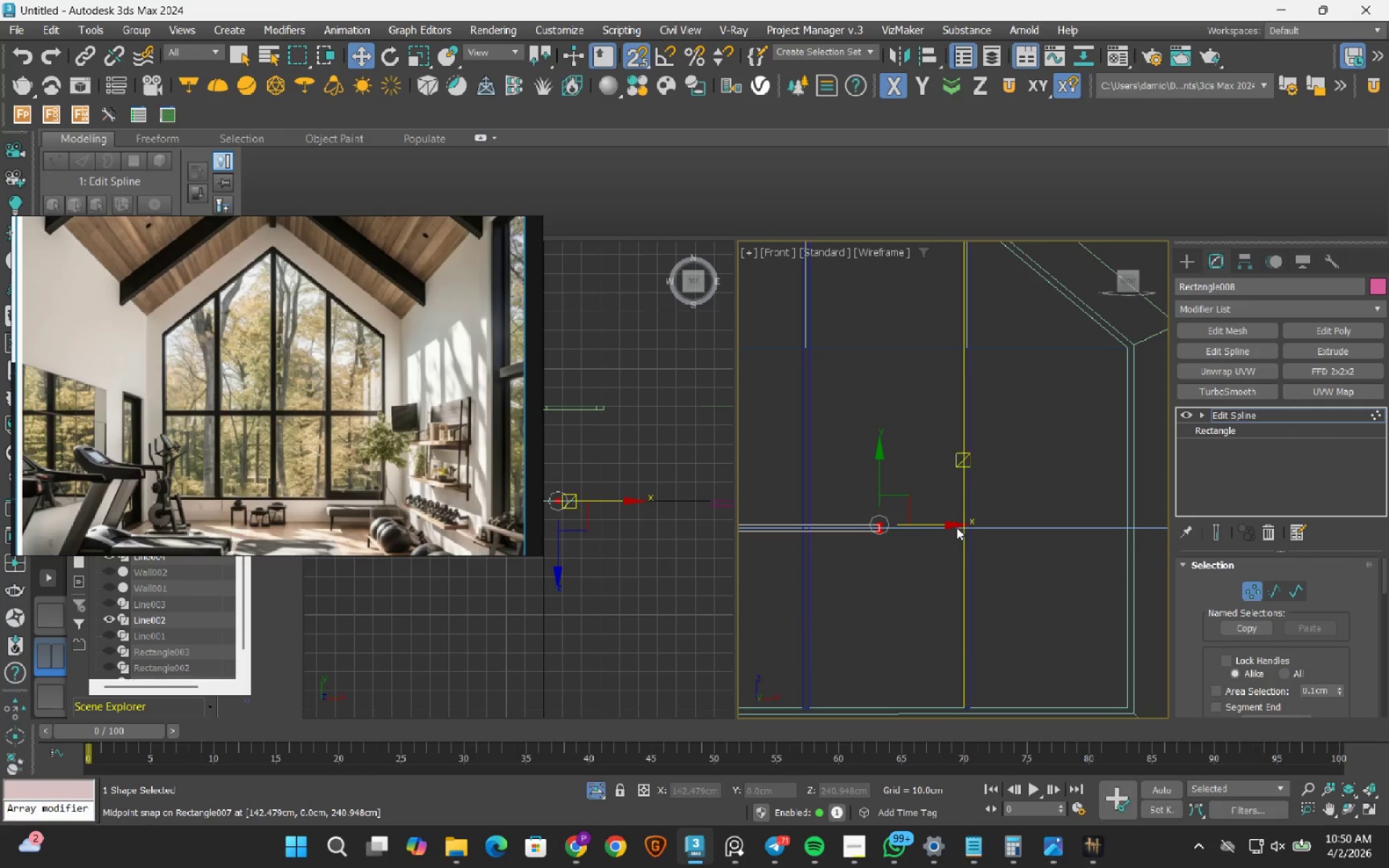 
left_click_drag(start_coordinate=[955, 526], to_coordinate=[1118, 528])
 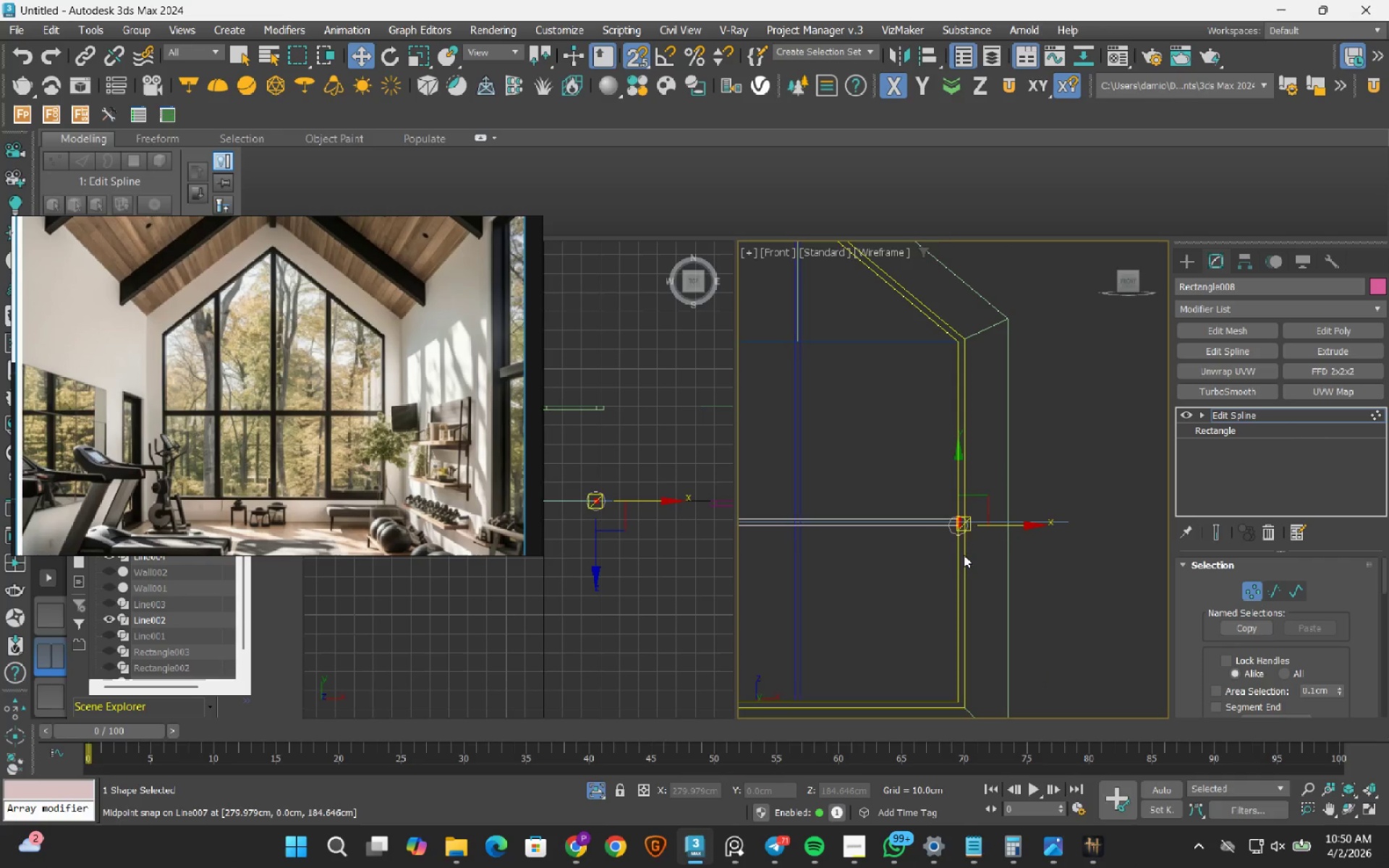 
scroll: coordinate [945, 503], scroll_direction: up, amount: 6.0
 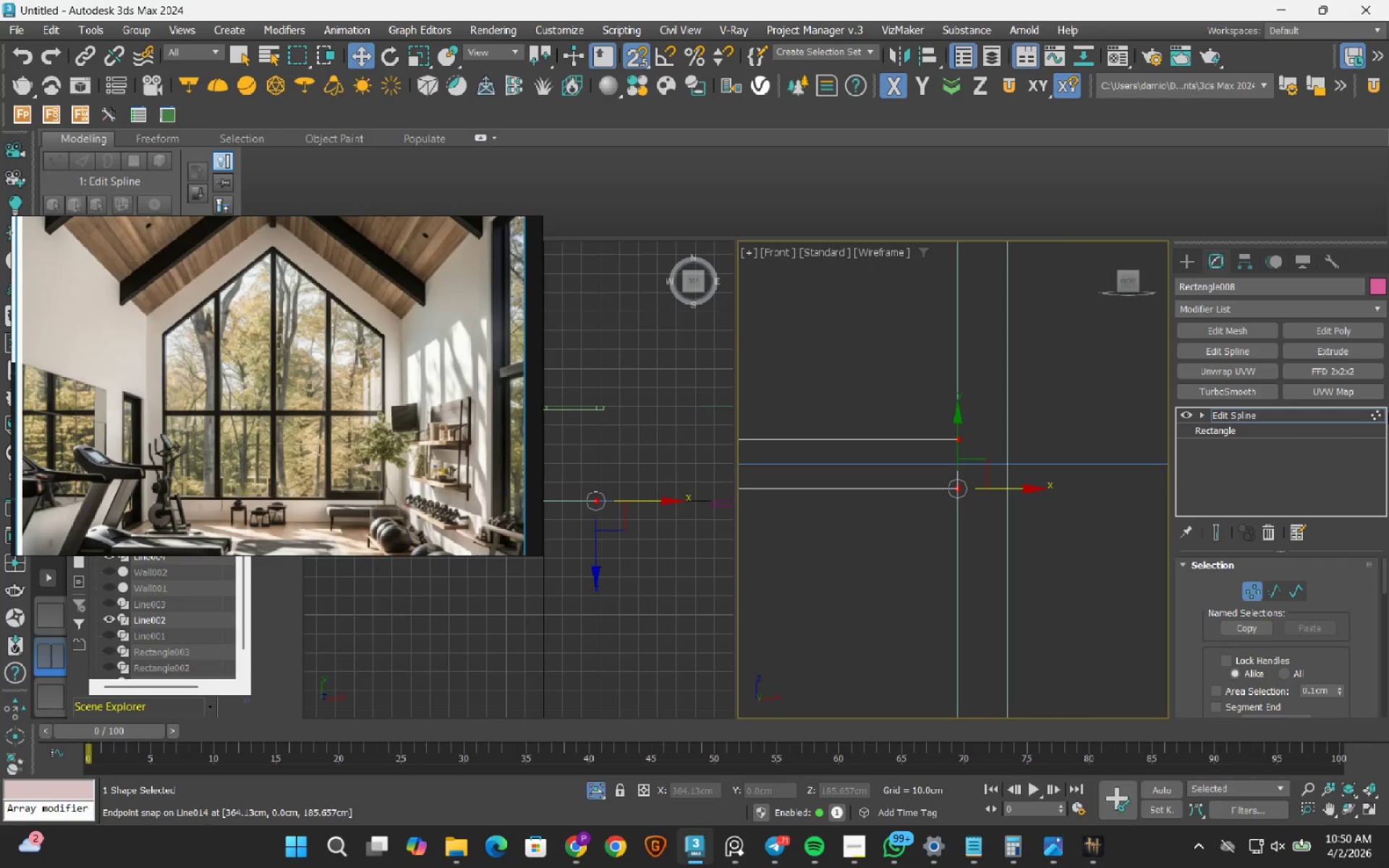 
left_click([1373, 414])
 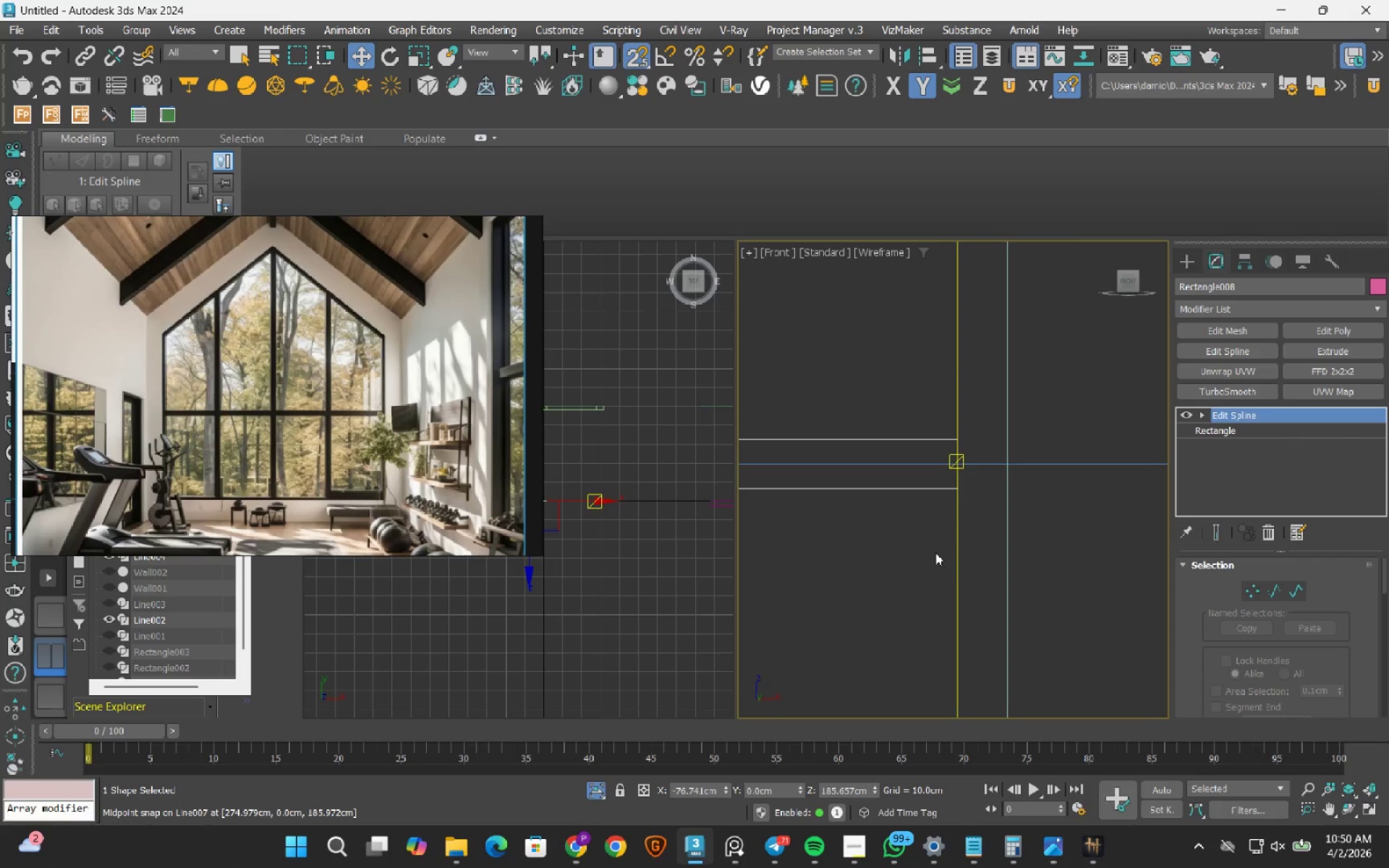 
scroll: coordinate [935, 553], scroll_direction: down, amount: 2.0
 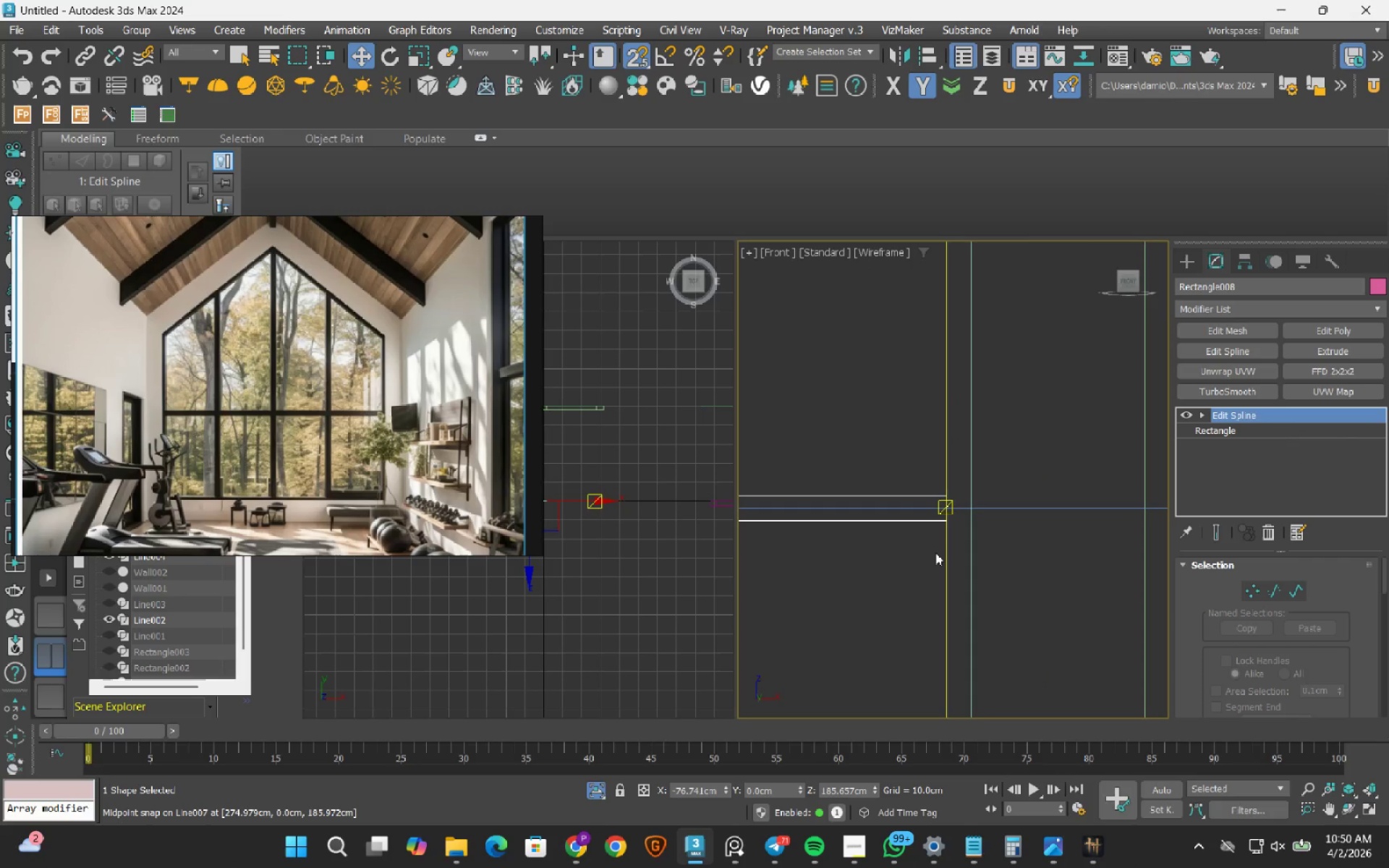 
key(S)
 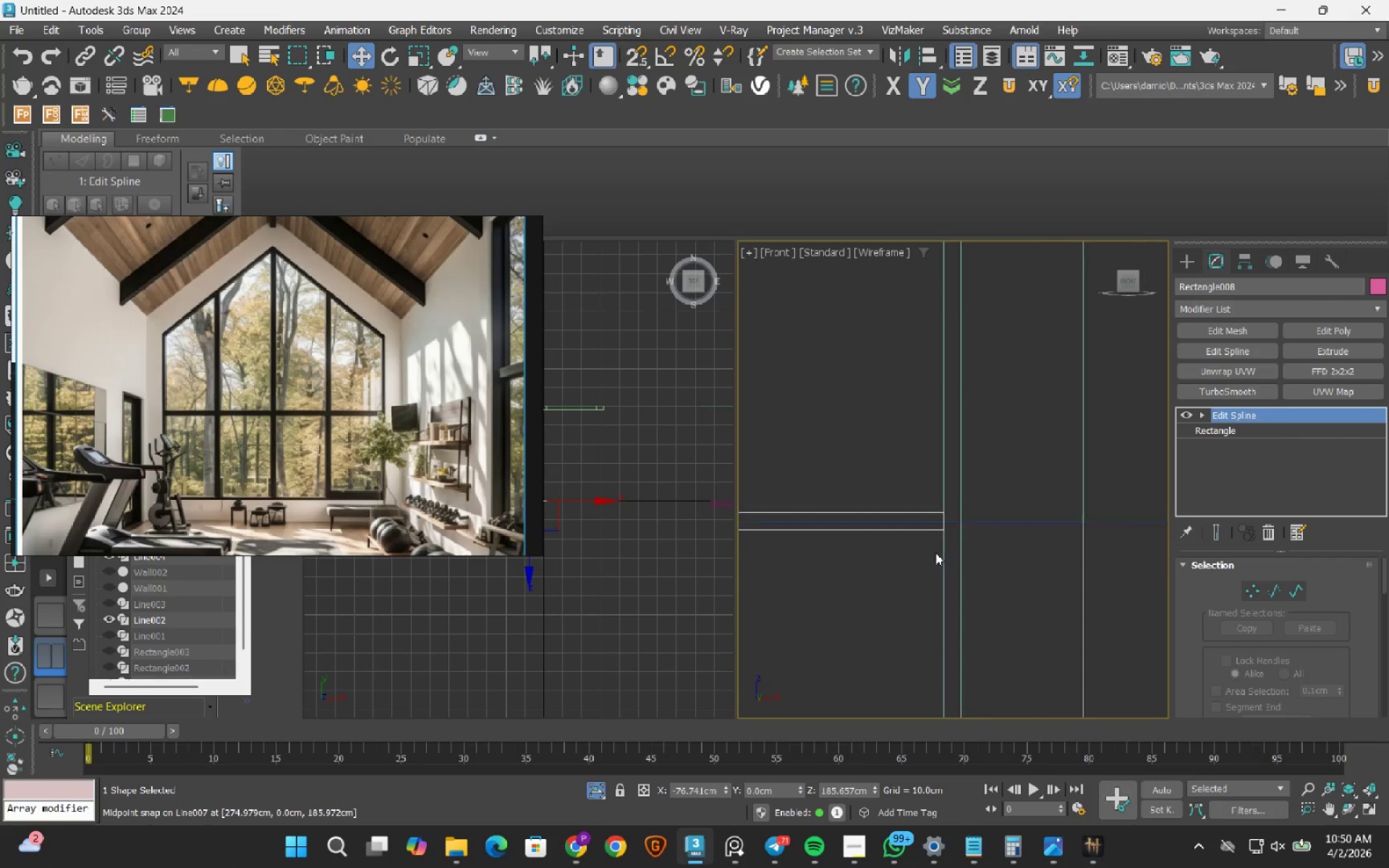 
scroll: coordinate [935, 553], scroll_direction: down, amount: 6.0
 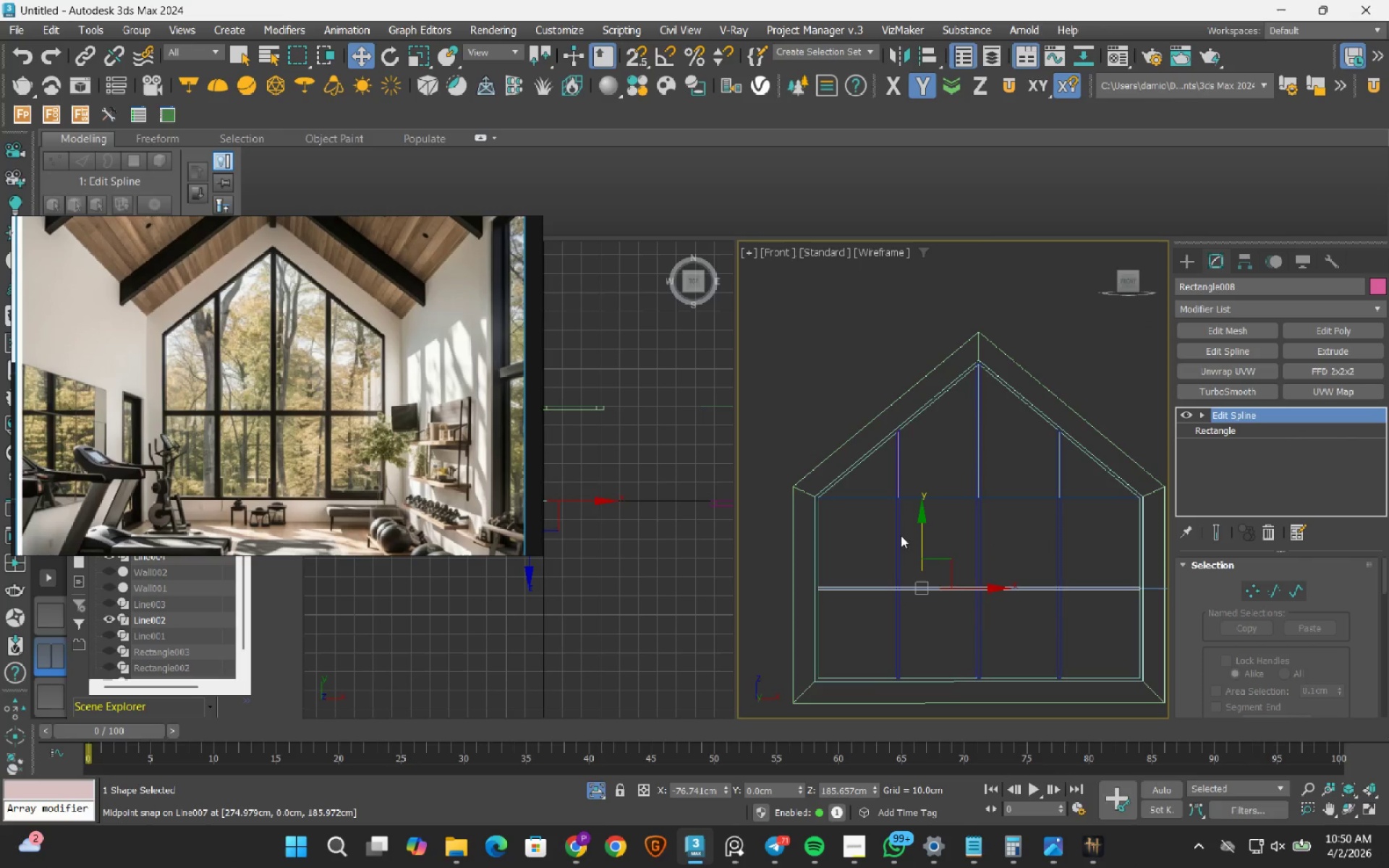 
scroll: coordinate [843, 511], scroll_direction: none, amount: 0.0
 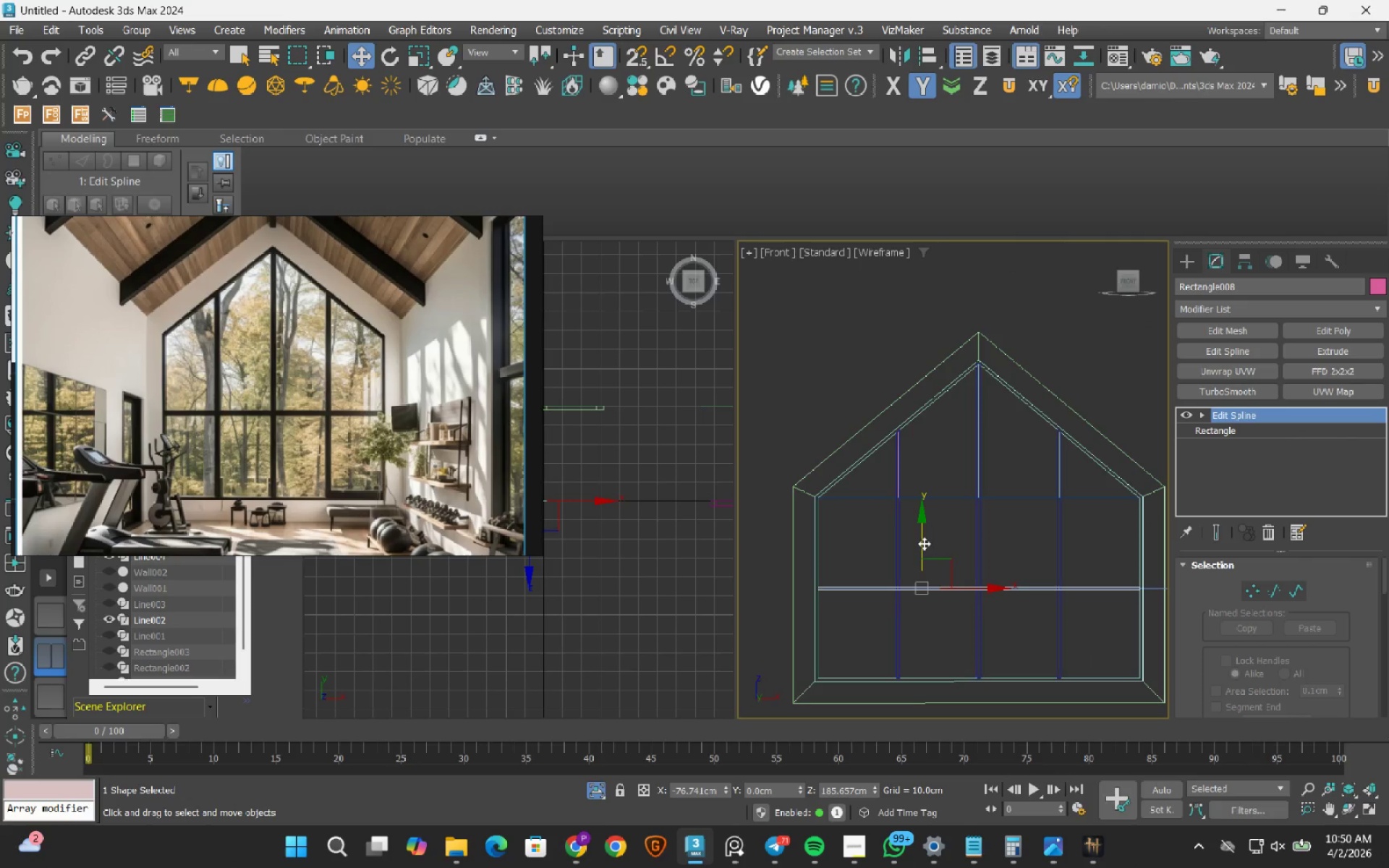 
hold_key(key=ShiftLeft, duration=1.27)
left_click_drag(start_coordinate=[924, 543], to_coordinate=[918, 461])
 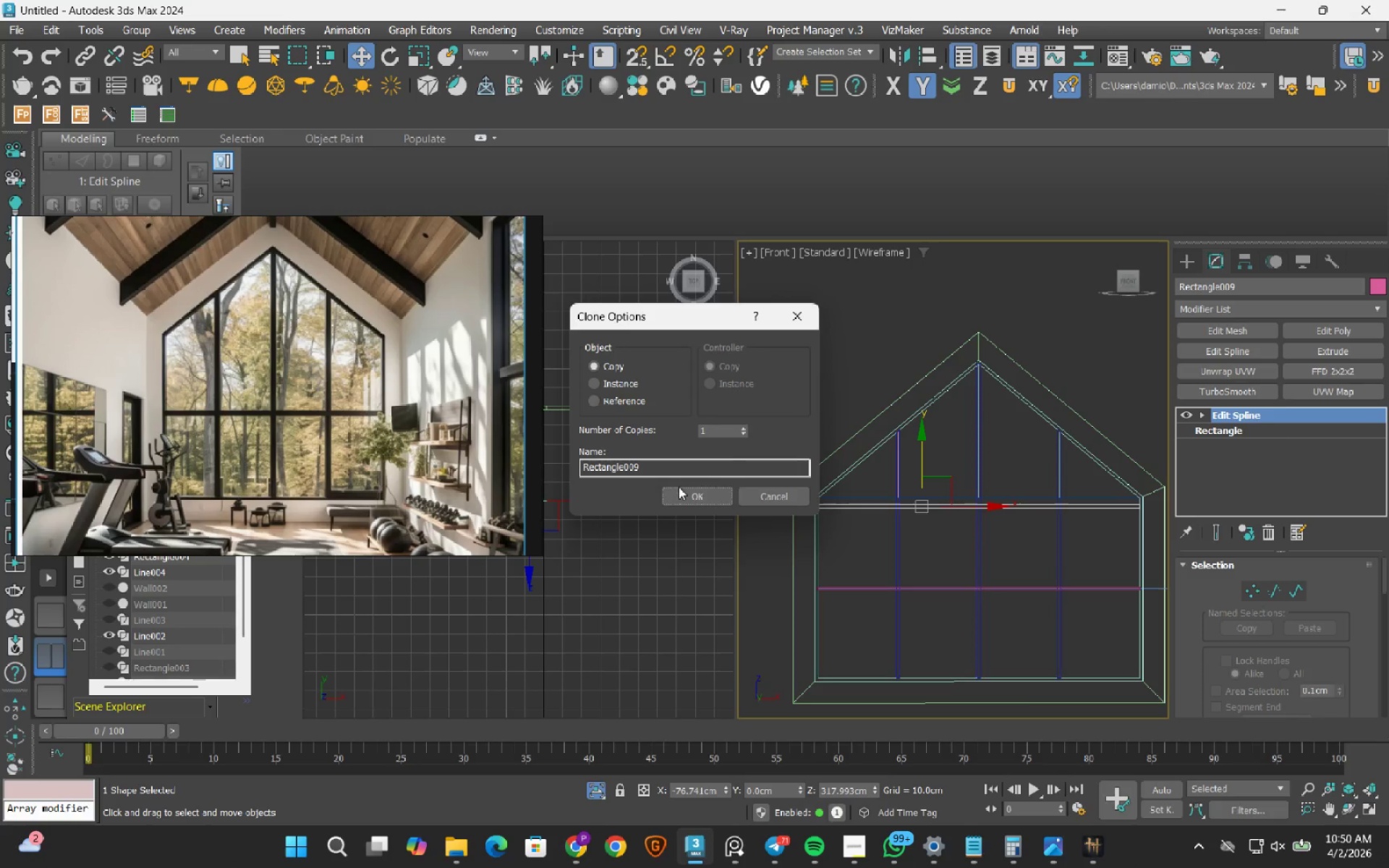 
left_click([682, 495])
 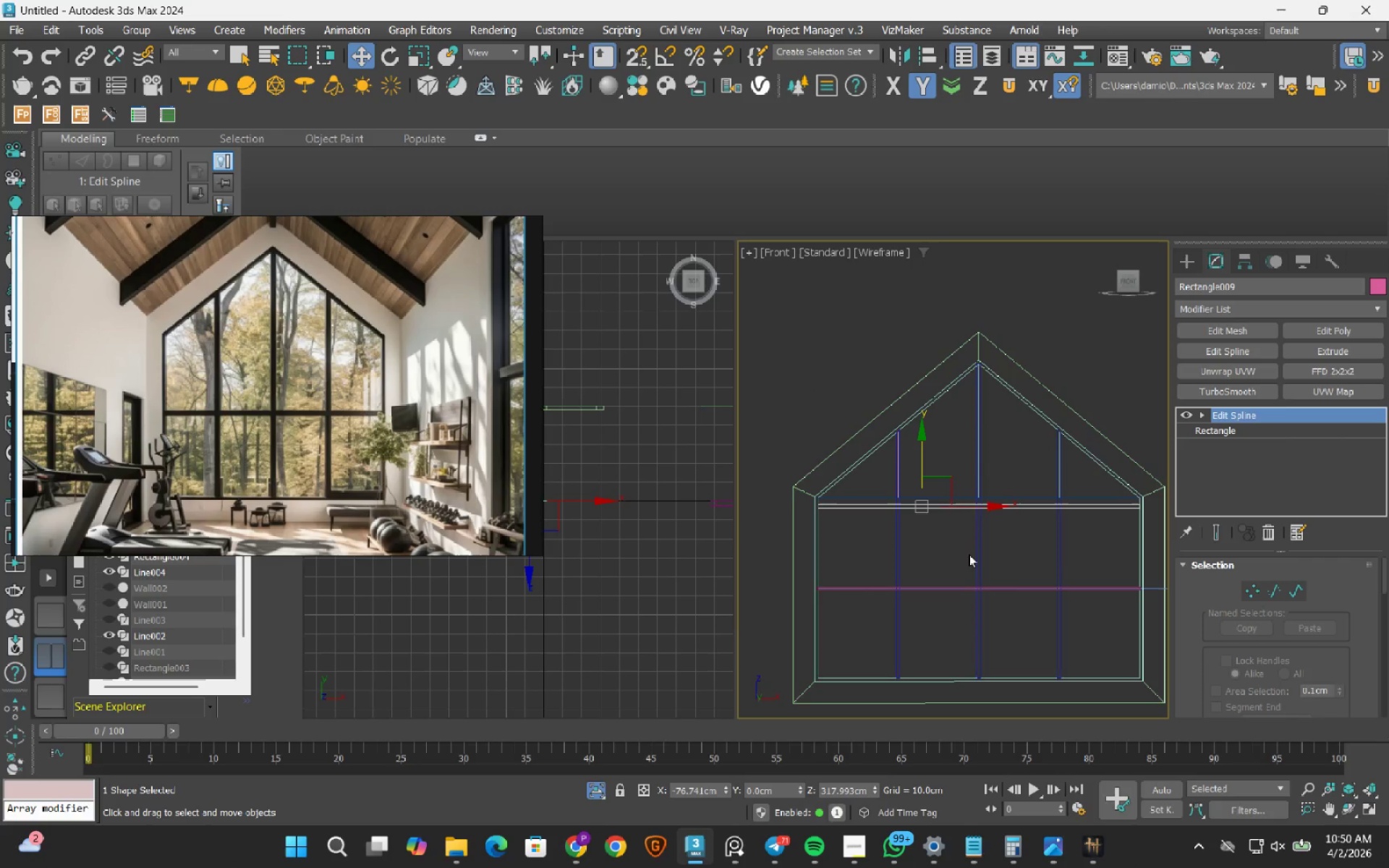 
scroll: coordinate [919, 471], scroll_direction: up, amount: 8.0
 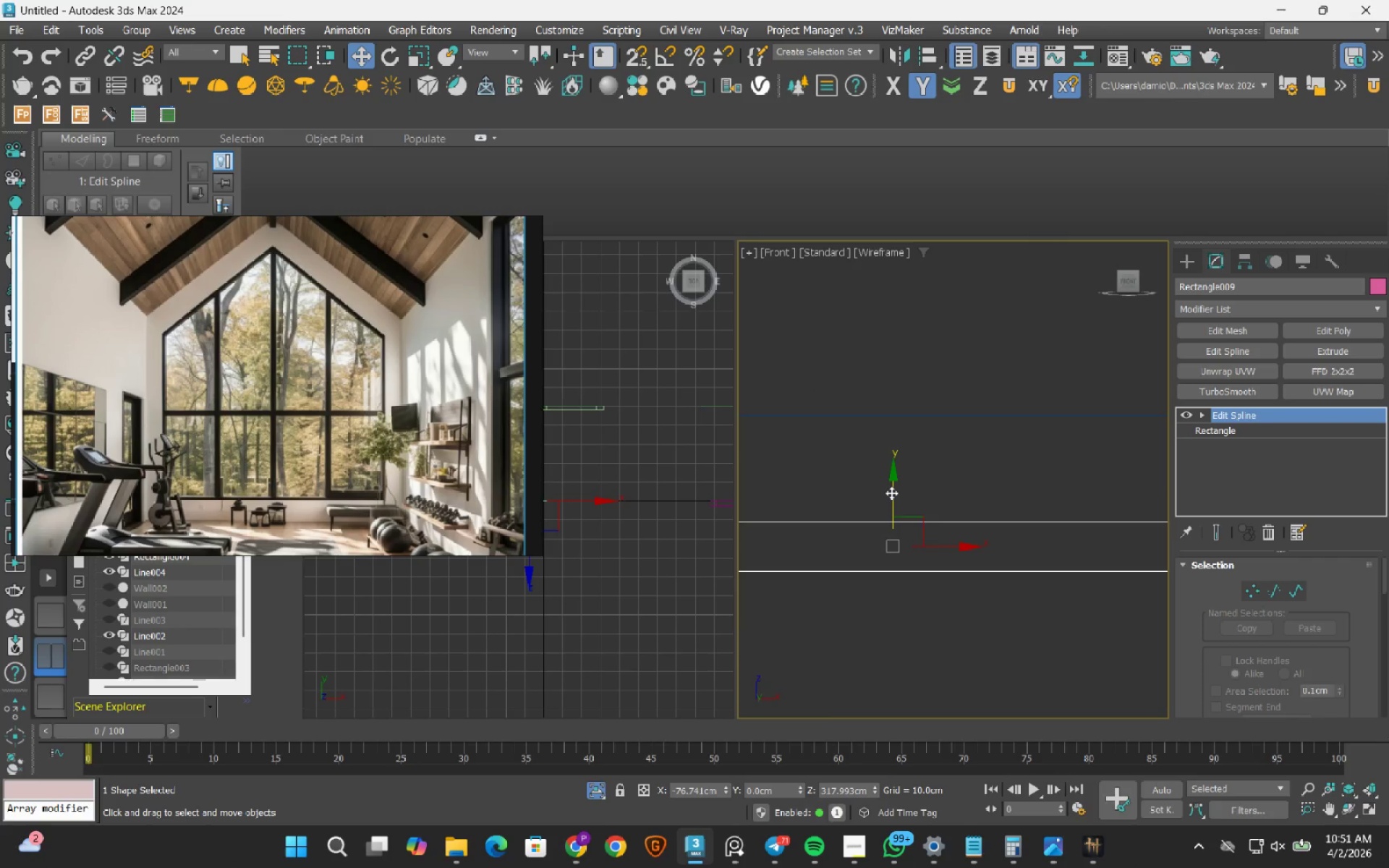 
key(S)
 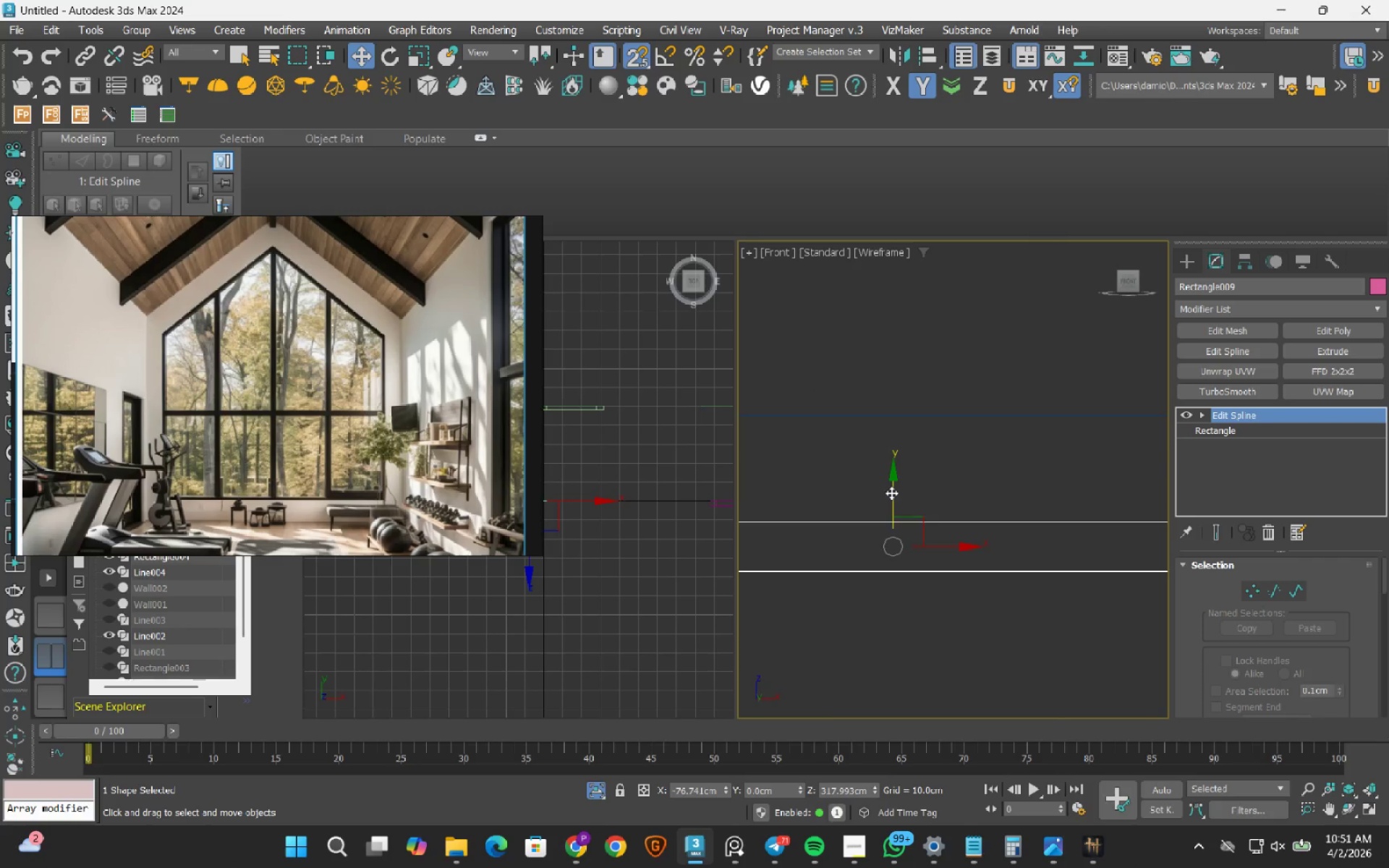 
left_click_drag(start_coordinate=[891, 493], to_coordinate=[883, 417])
 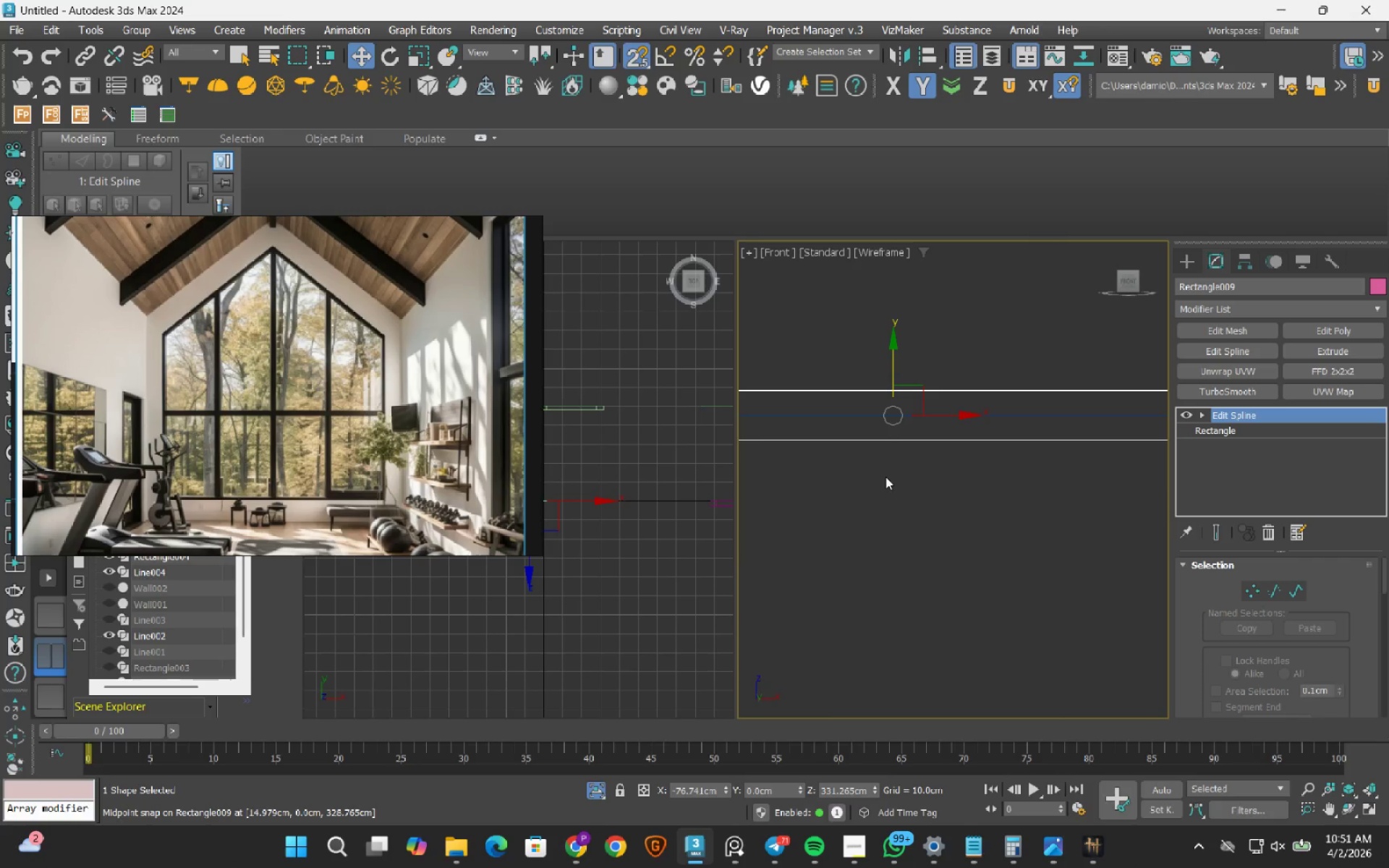 
key(S)
 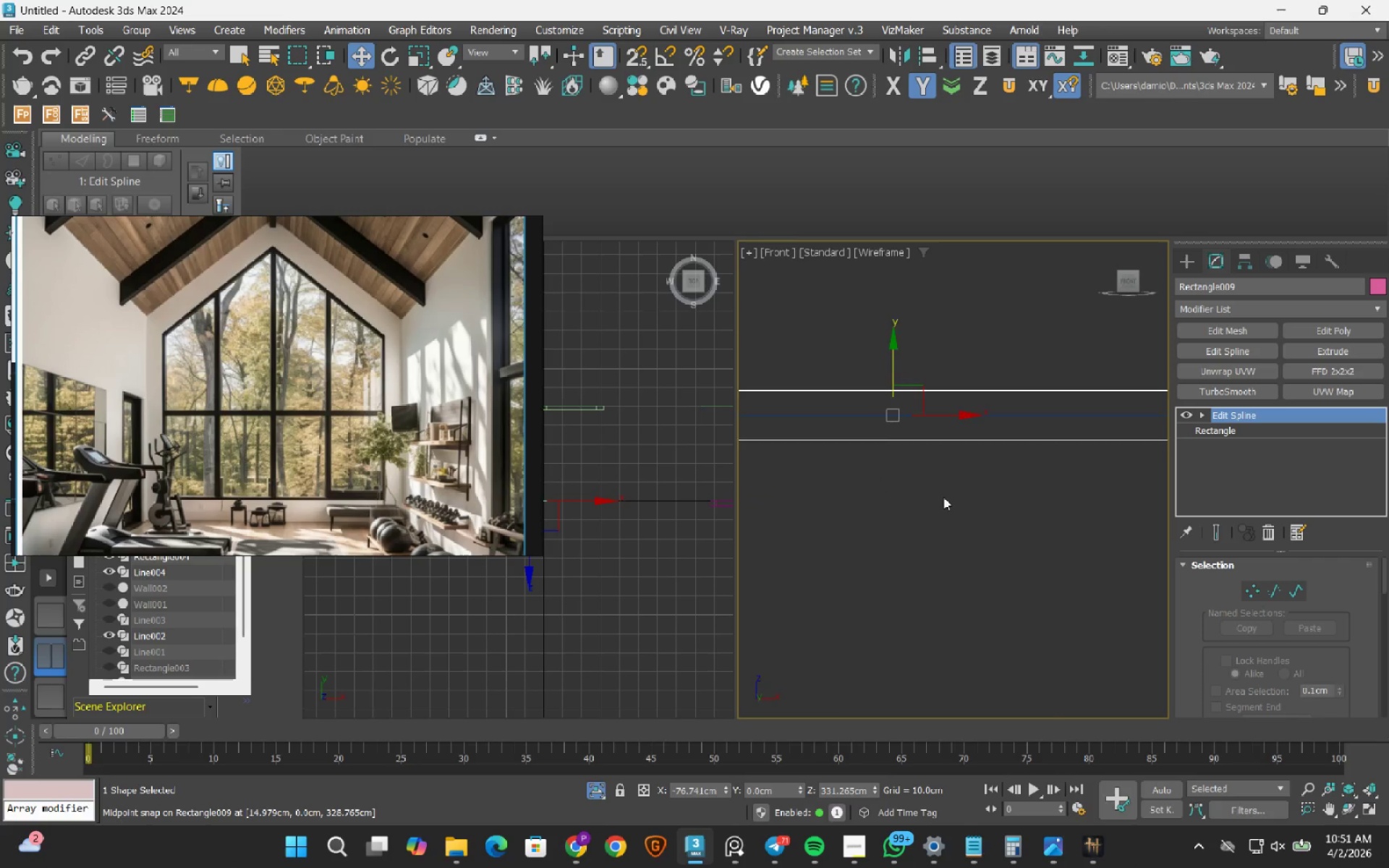 
scroll: coordinate [944, 497], scroll_direction: down, amount: 8.0
 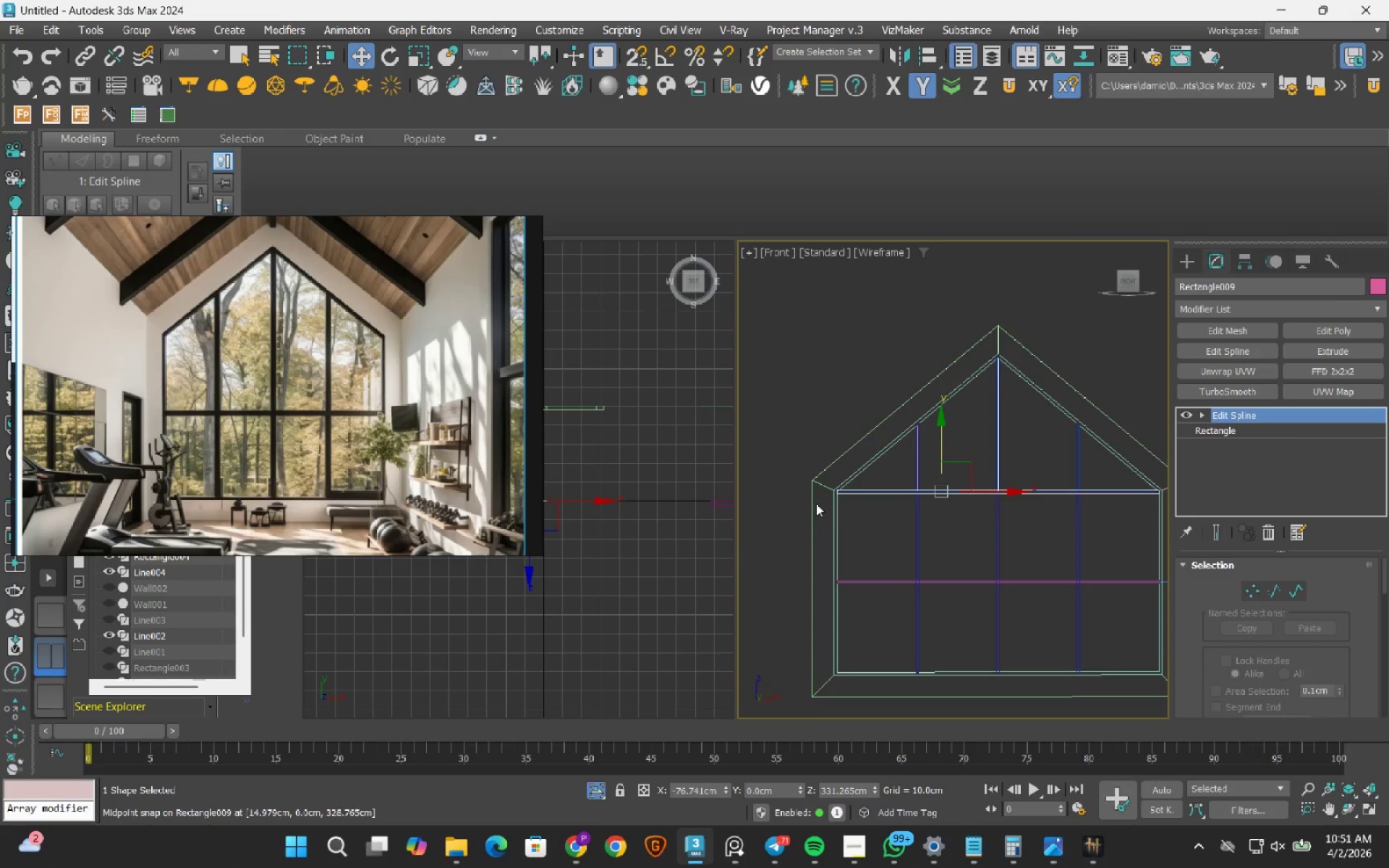 
scroll: coordinate [870, 474], scroll_direction: up, amount: 10.0
 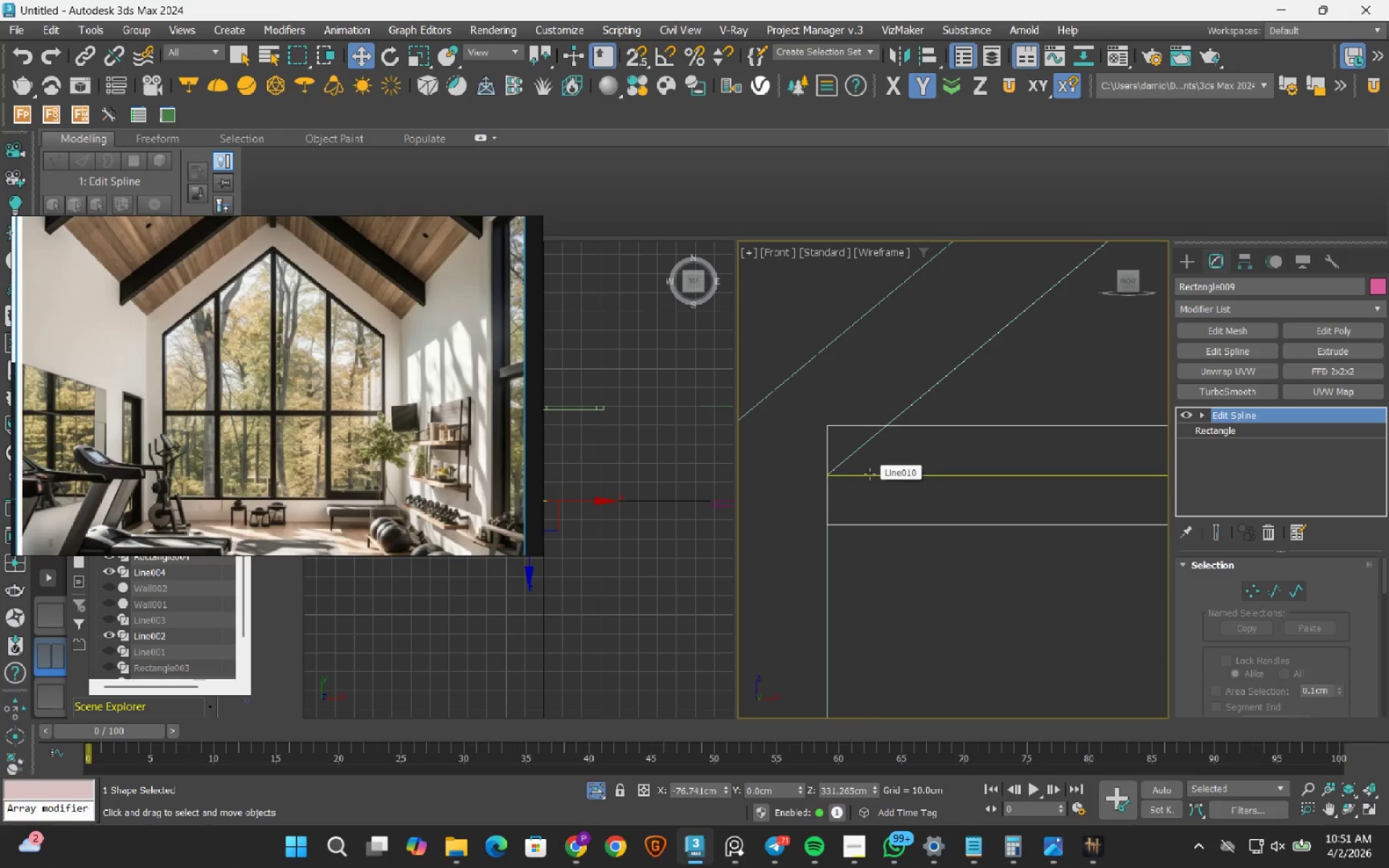 
scroll: coordinate [840, 485], scroll_direction: down, amount: 11.0
 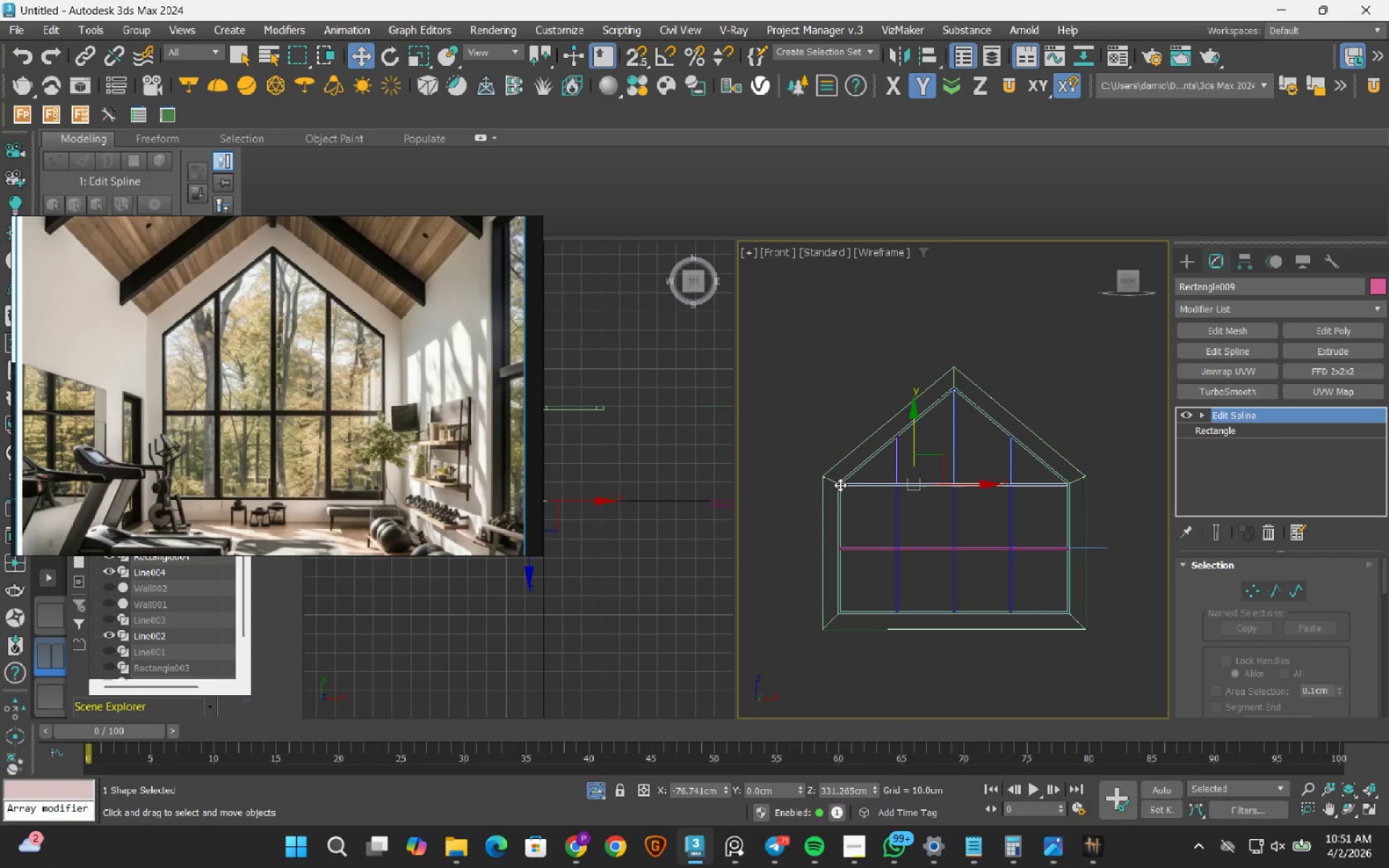 
key(Delete)
 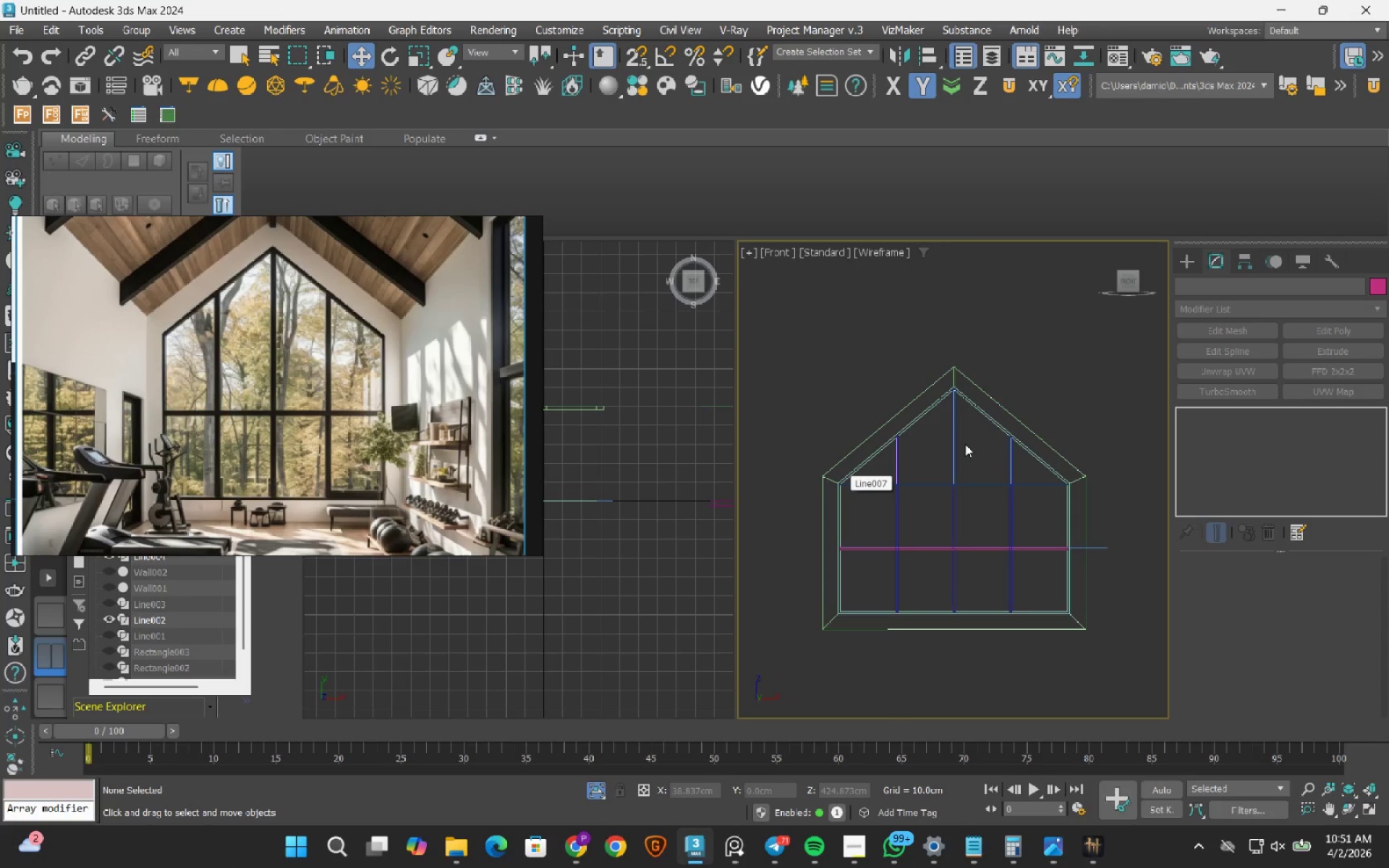 
scroll: coordinate [927, 495], scroll_direction: up, amount: 2.0
 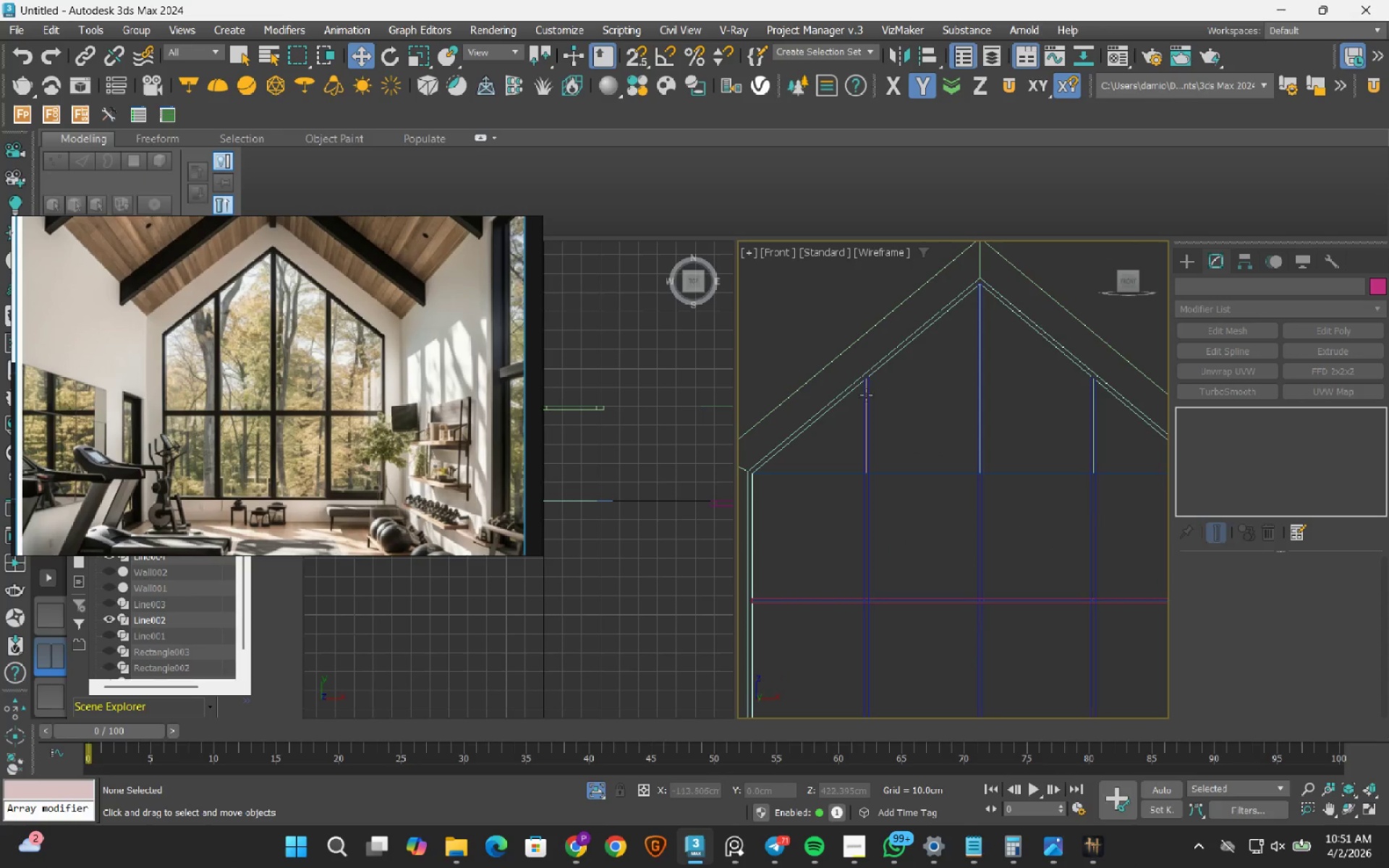 
hold_key(key=AltLeft, duration=0.72)
 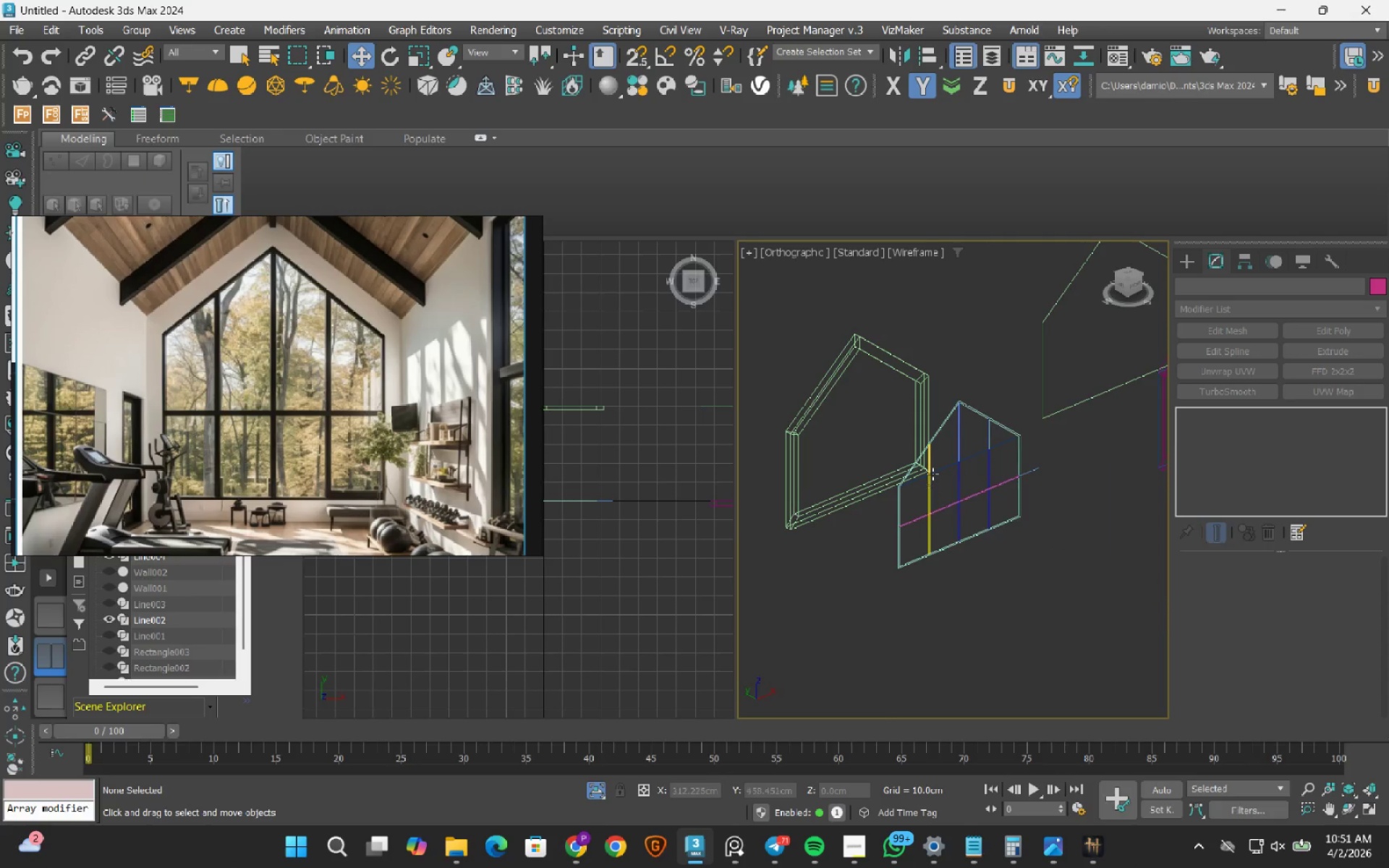 
scroll: coordinate [865, 399], scroll_direction: down, amount: 3.0
 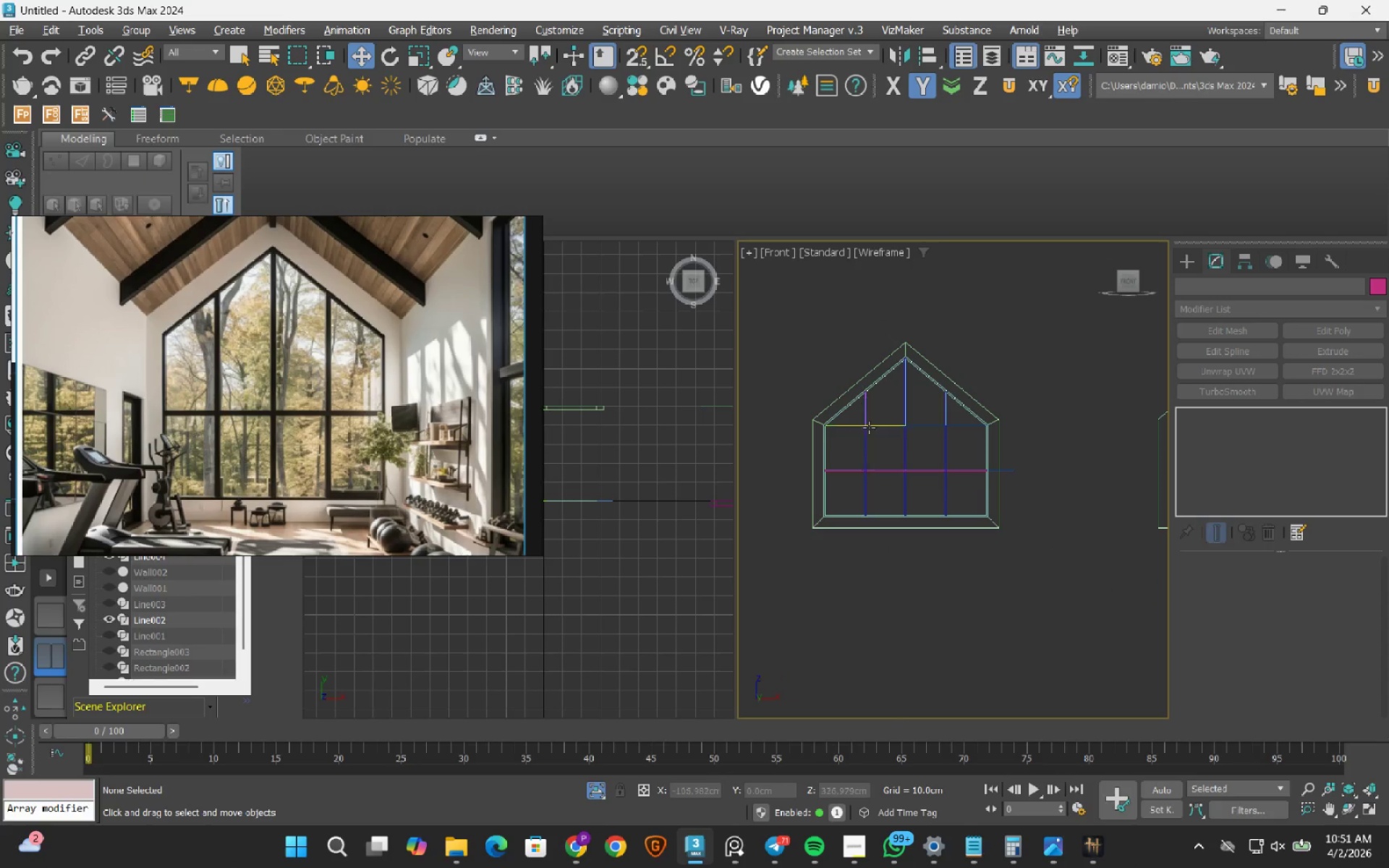 
scroll: coordinate [913, 448], scroll_direction: up, amount: 6.0
 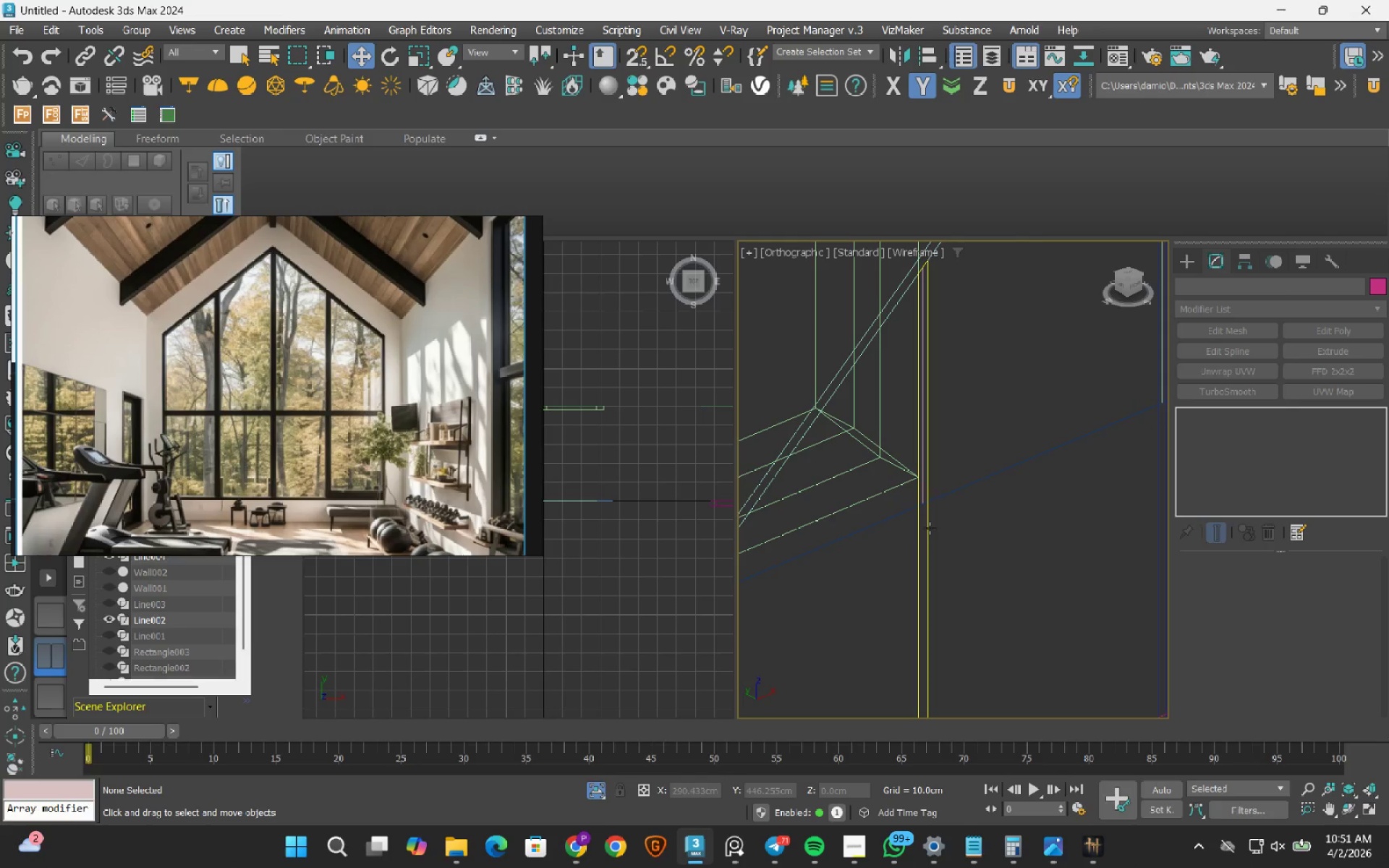 
left_click([929, 529])
 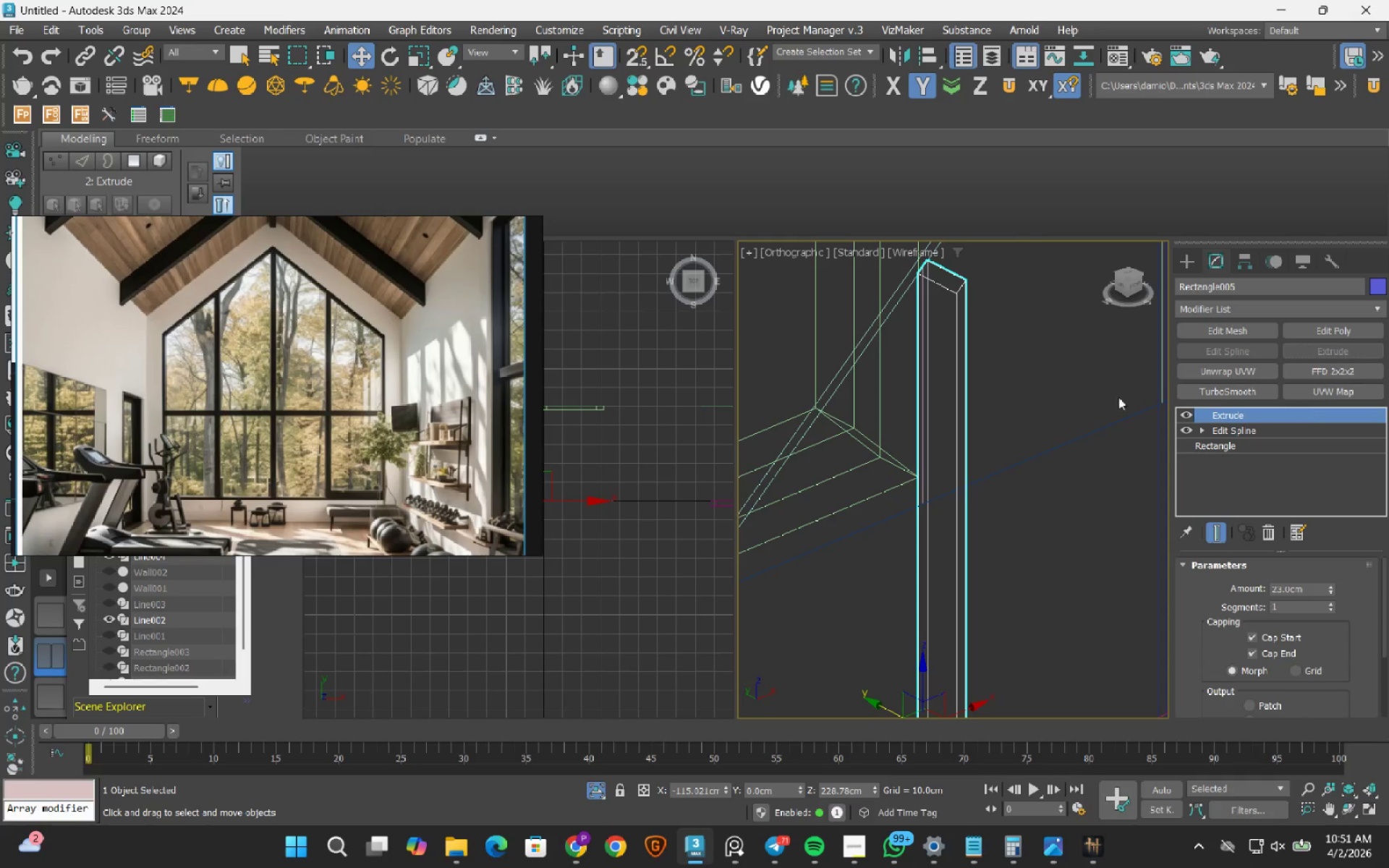 
double_click([1306, 593])
 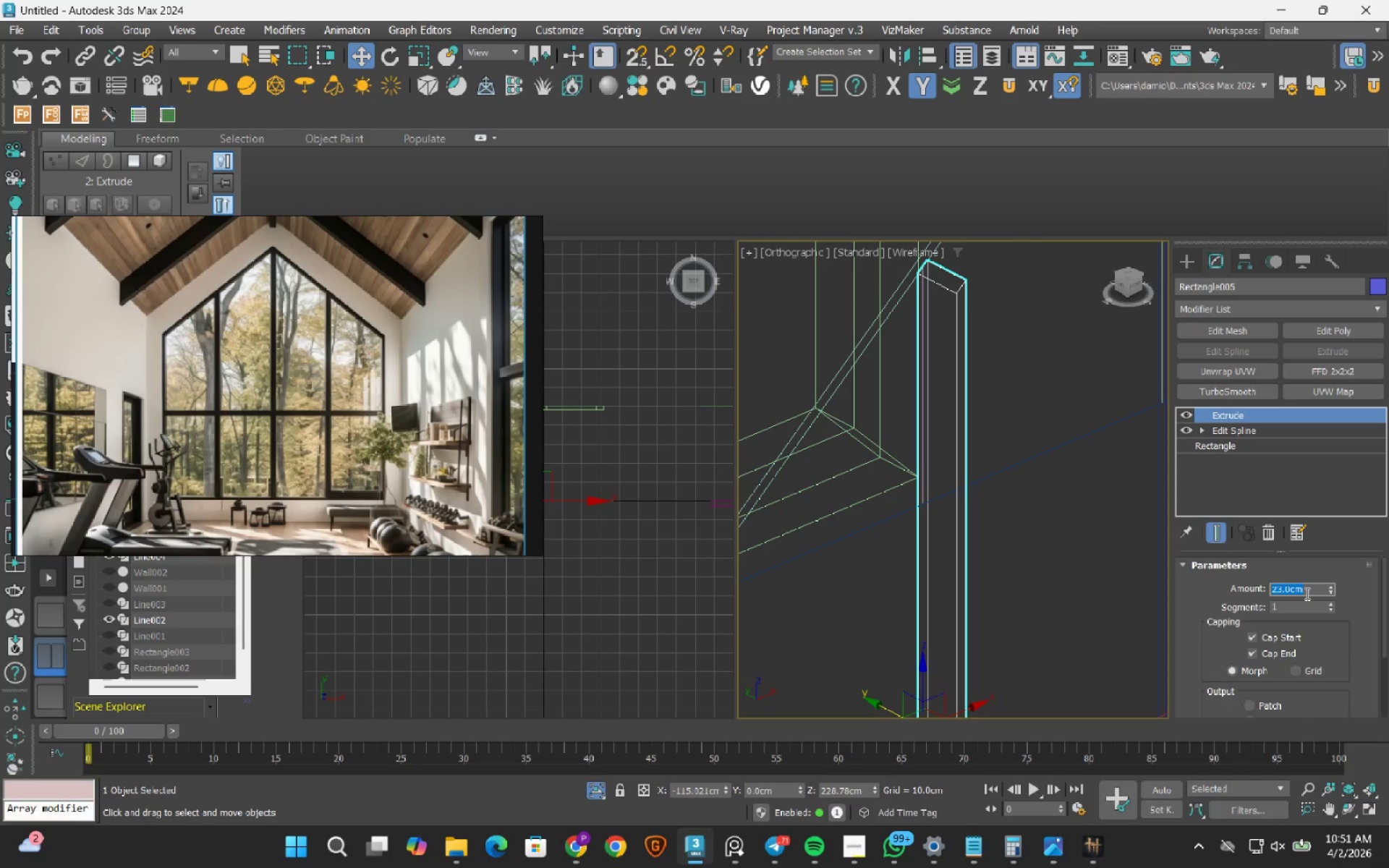 
key(Numpad5)
 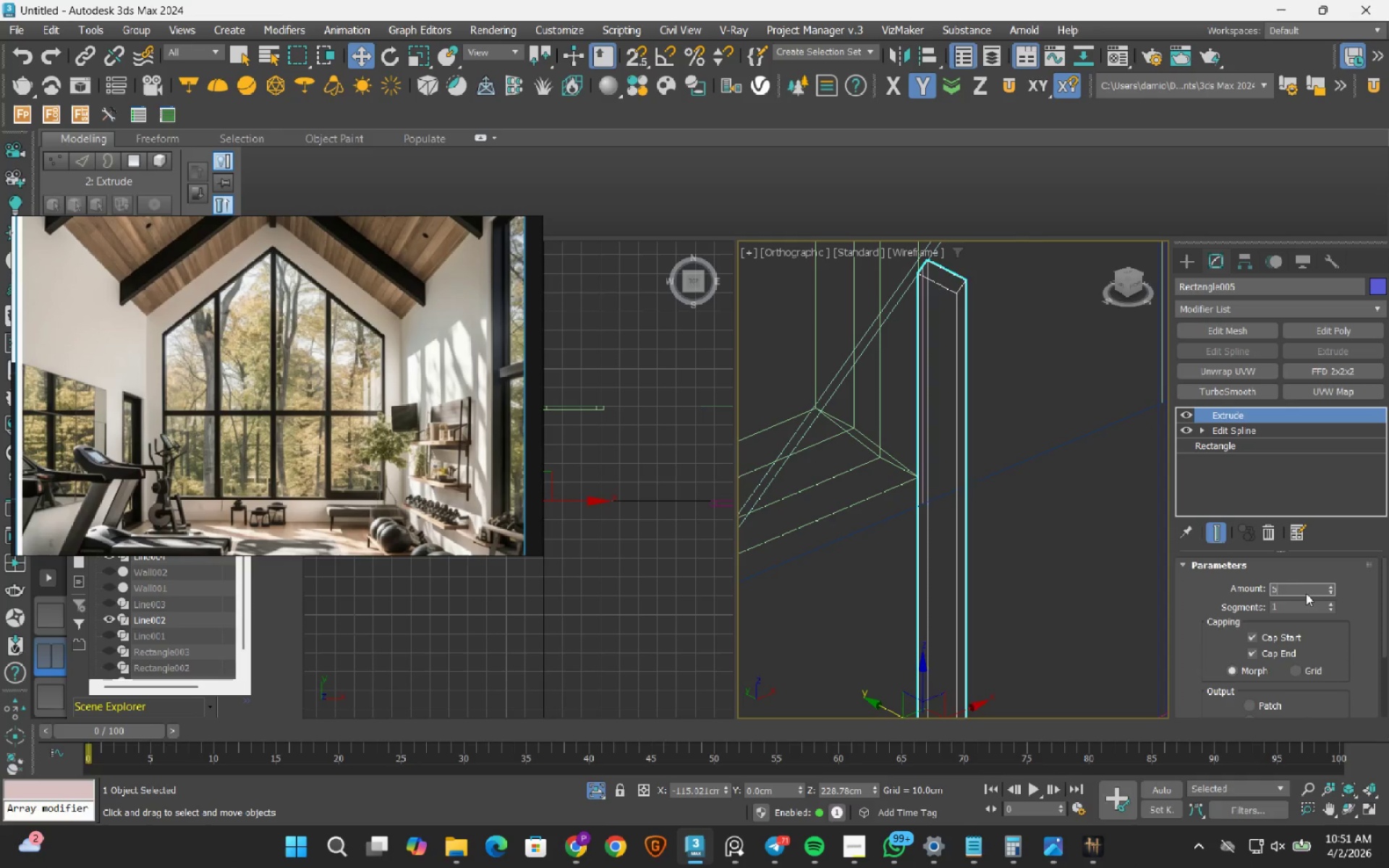 
key(NumpadEnter)
 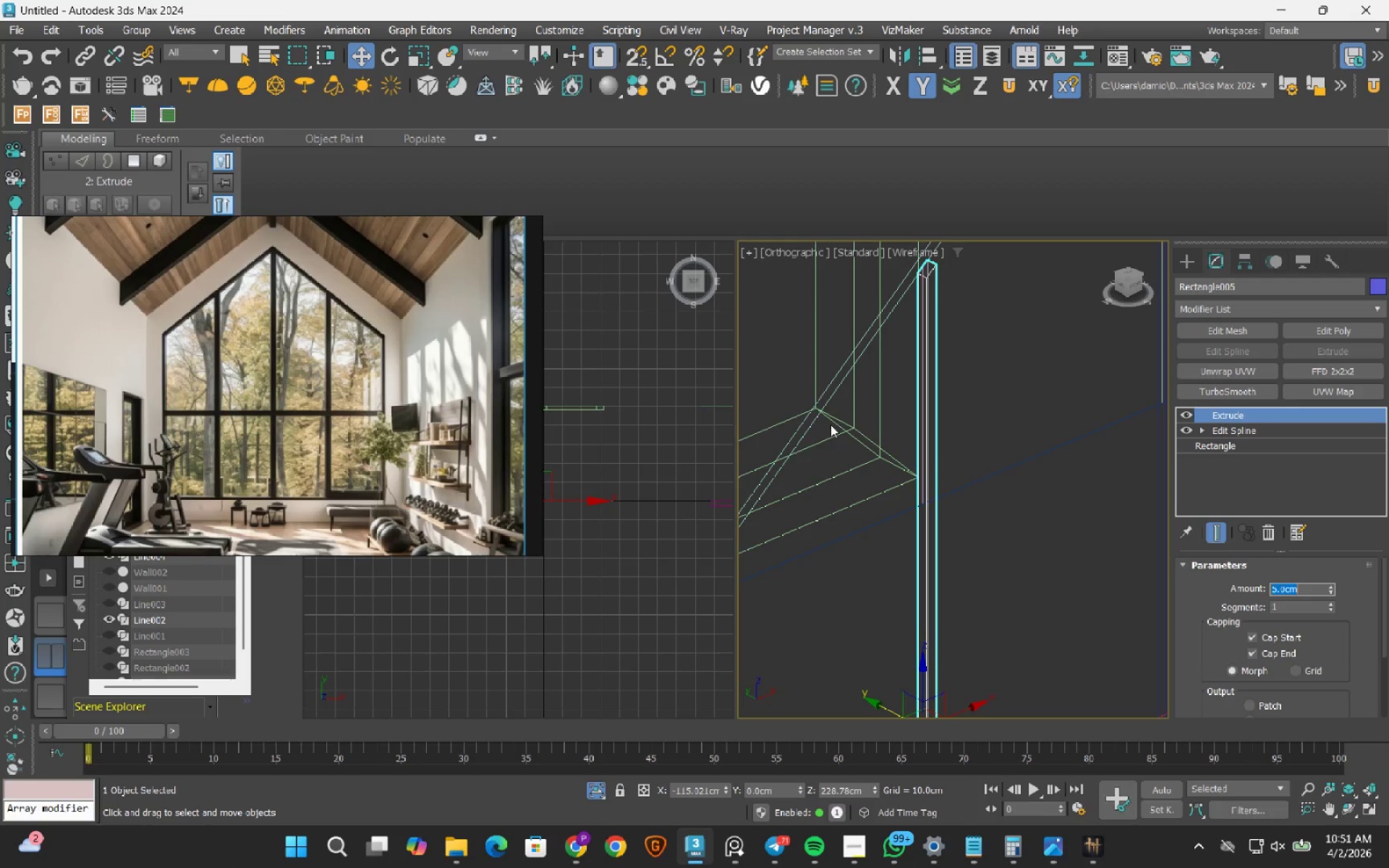 
scroll: coordinate [969, 318], scroll_direction: down, amount: 5.0
 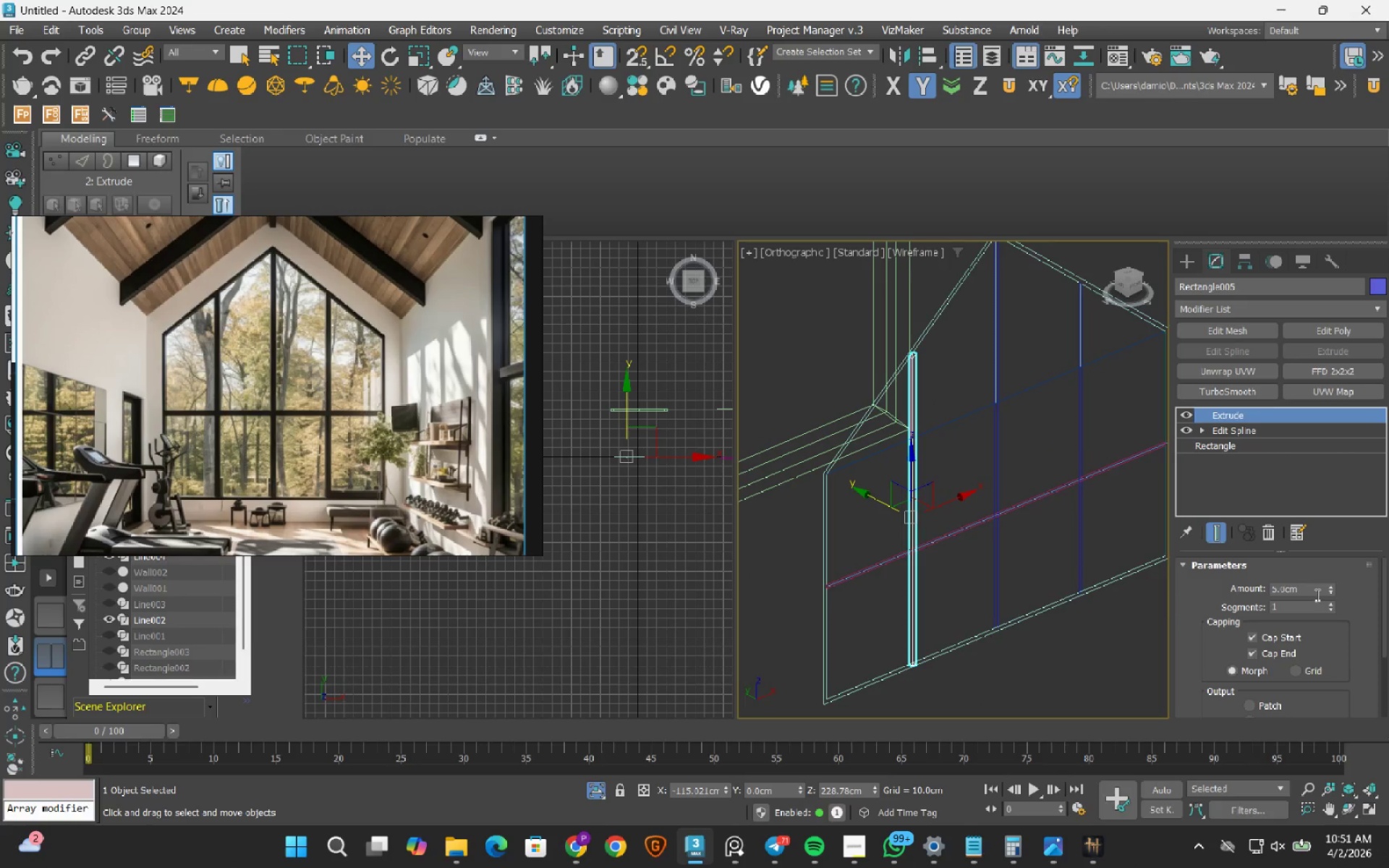 
double_click([1315, 592])
 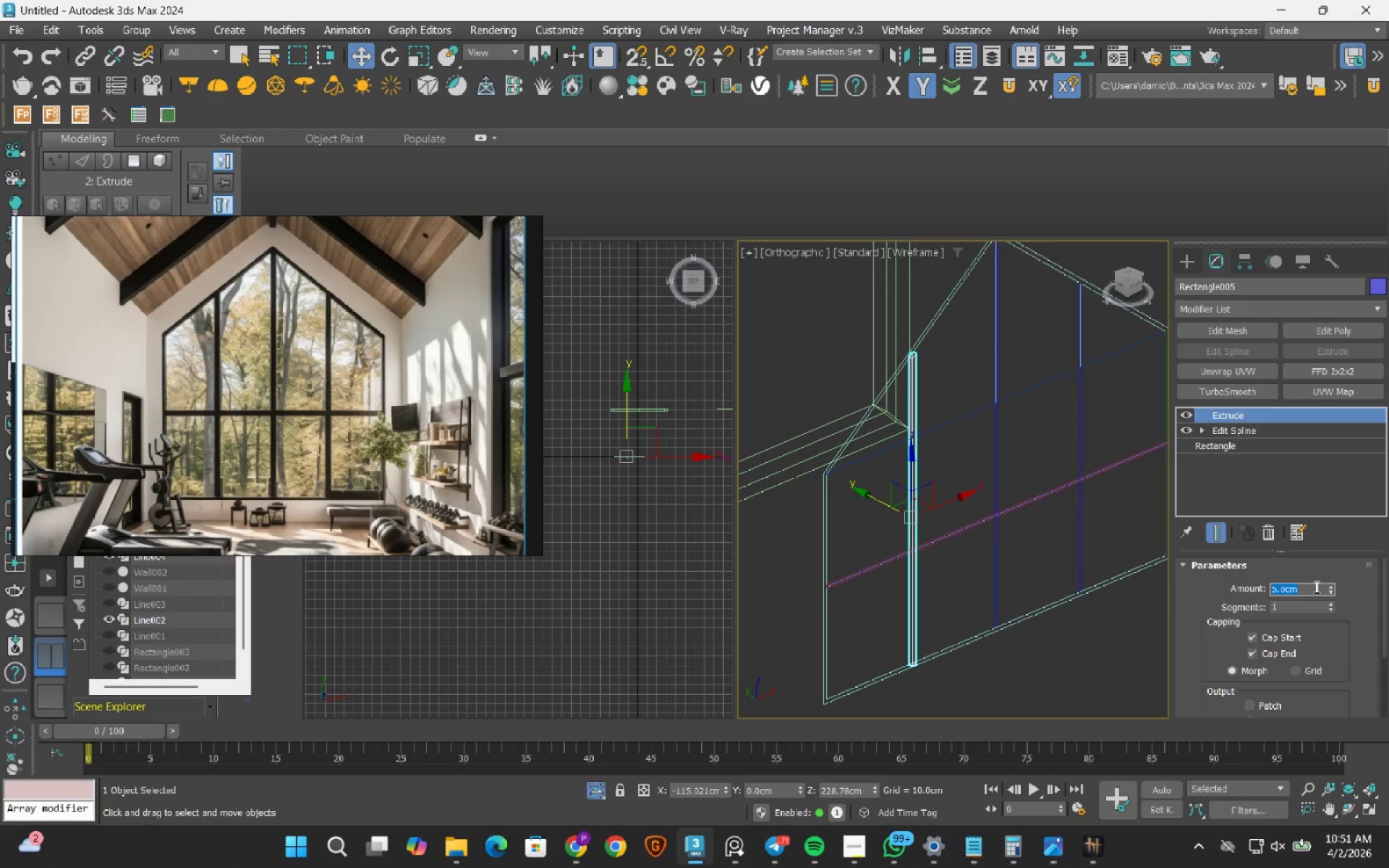 
key(Numpad1)
 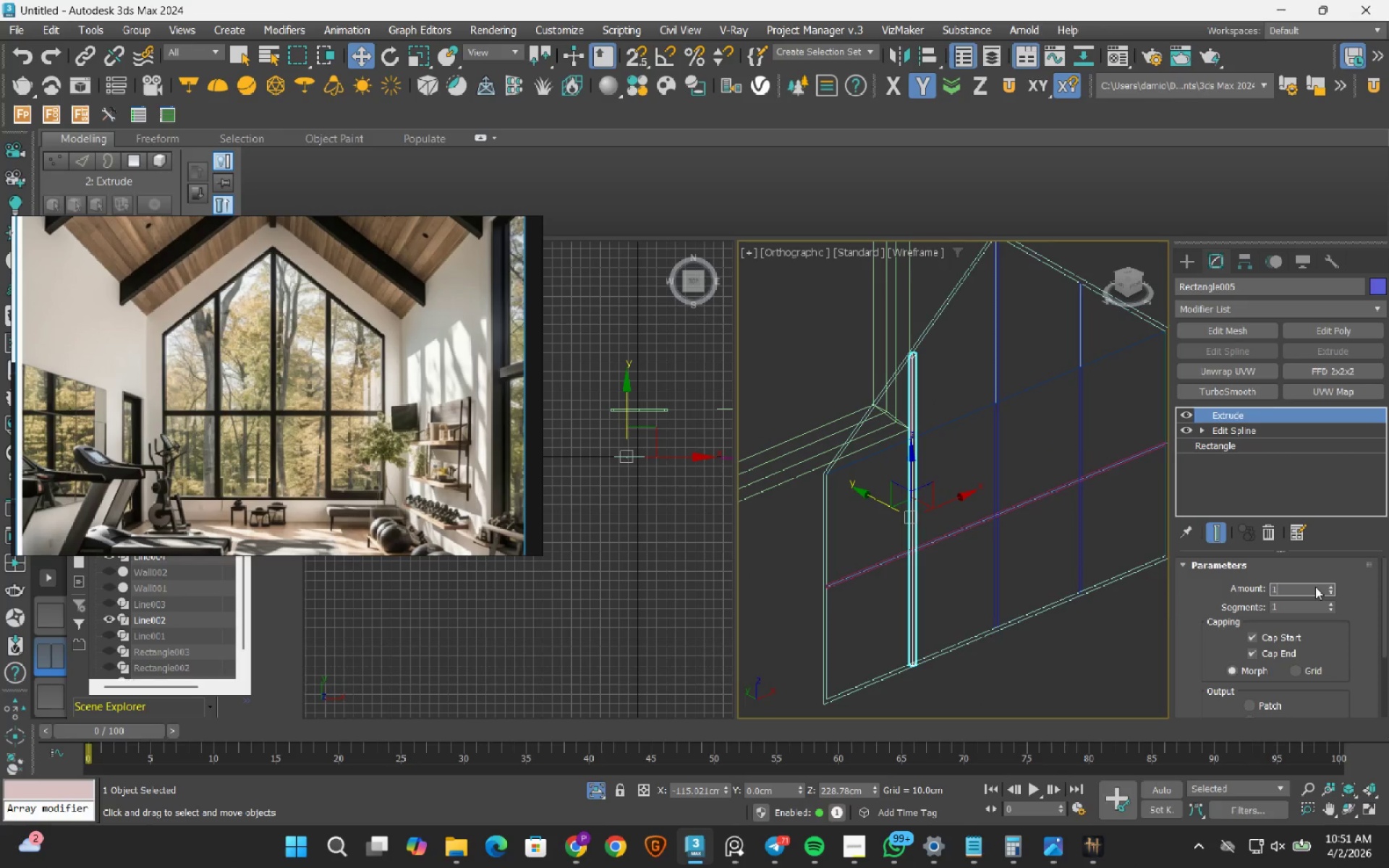 
key(Numpad0)
 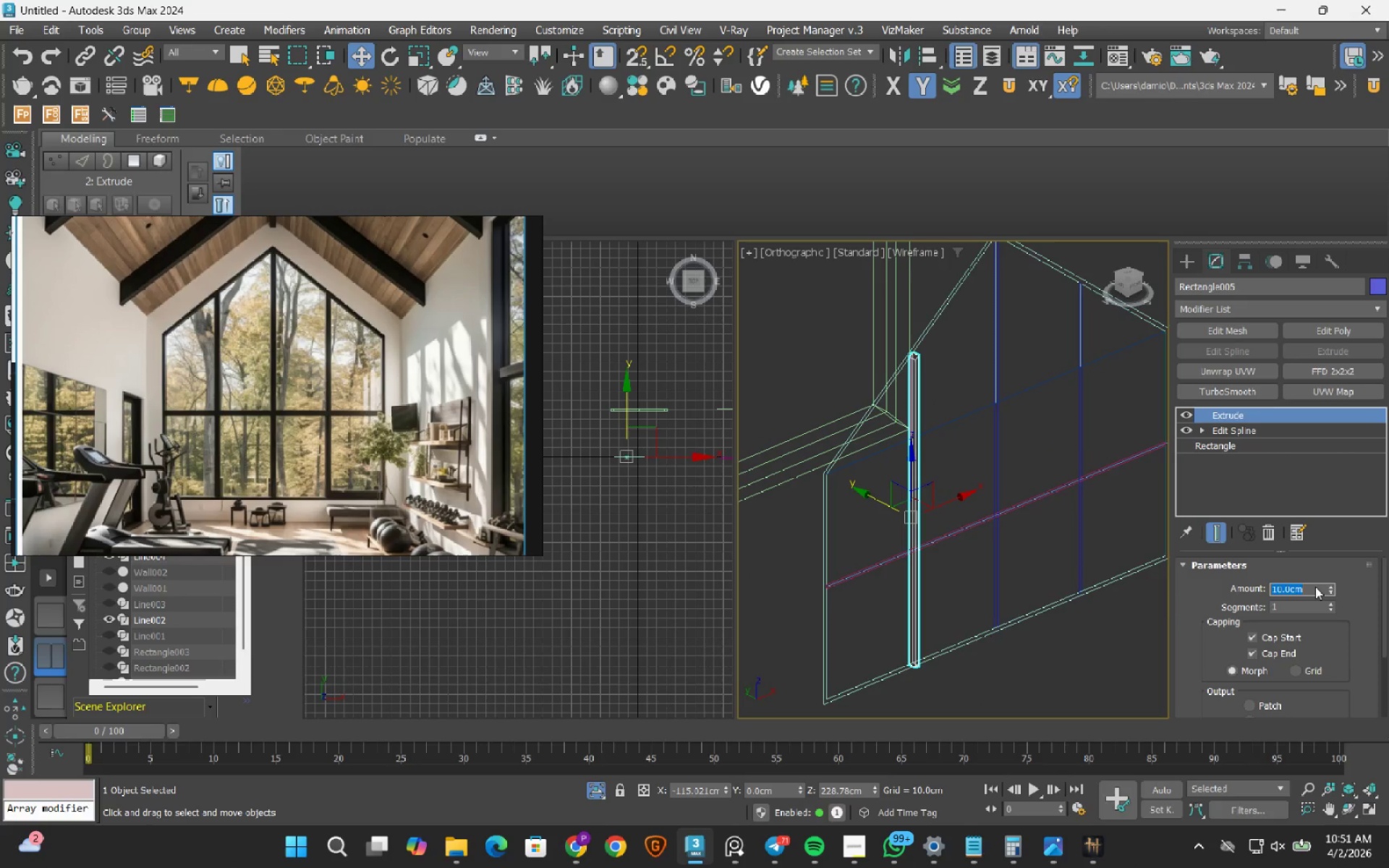 
key(NumpadEnter)
 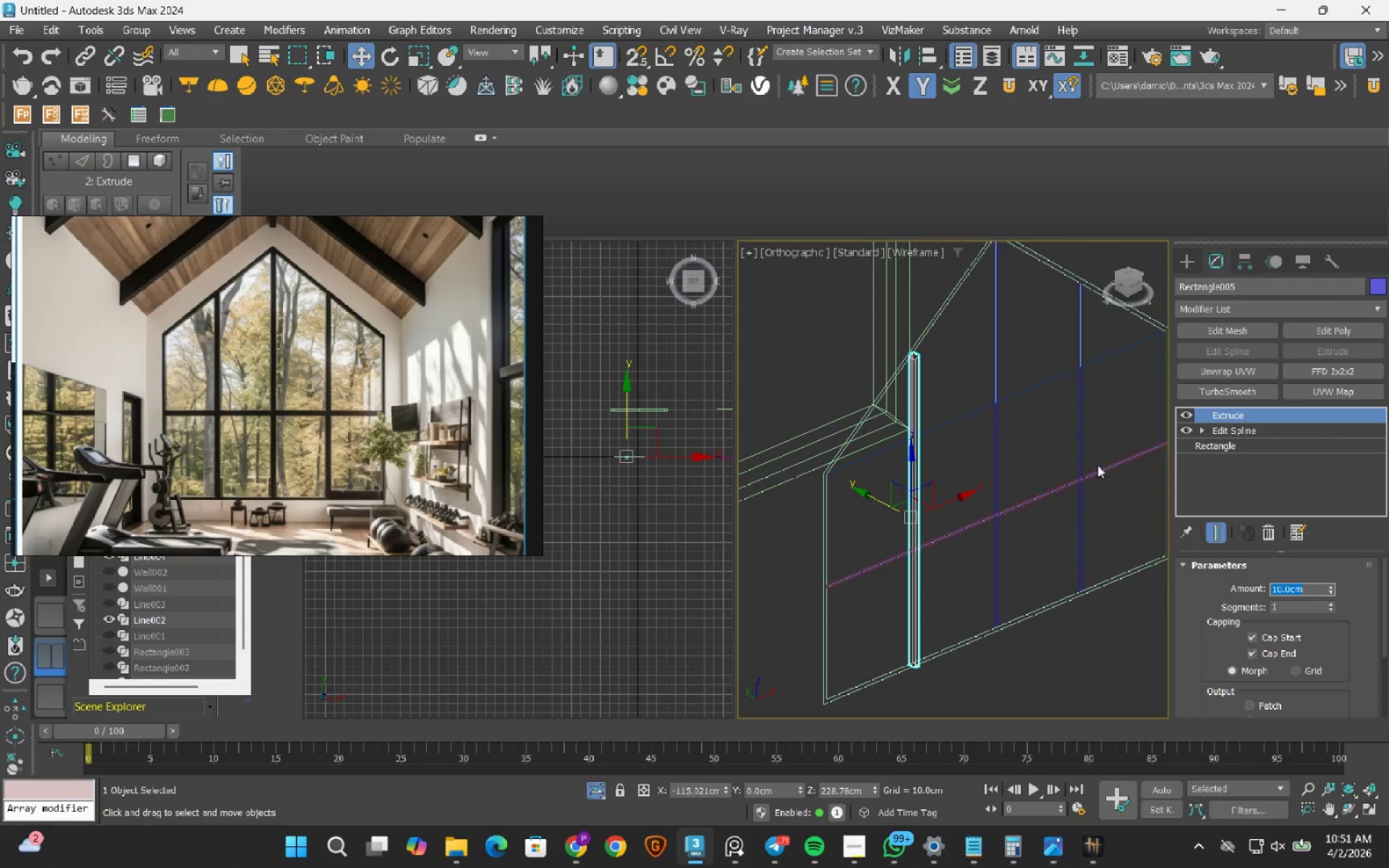 
scroll: coordinate [1019, 428], scroll_direction: up, amount: 3.0
 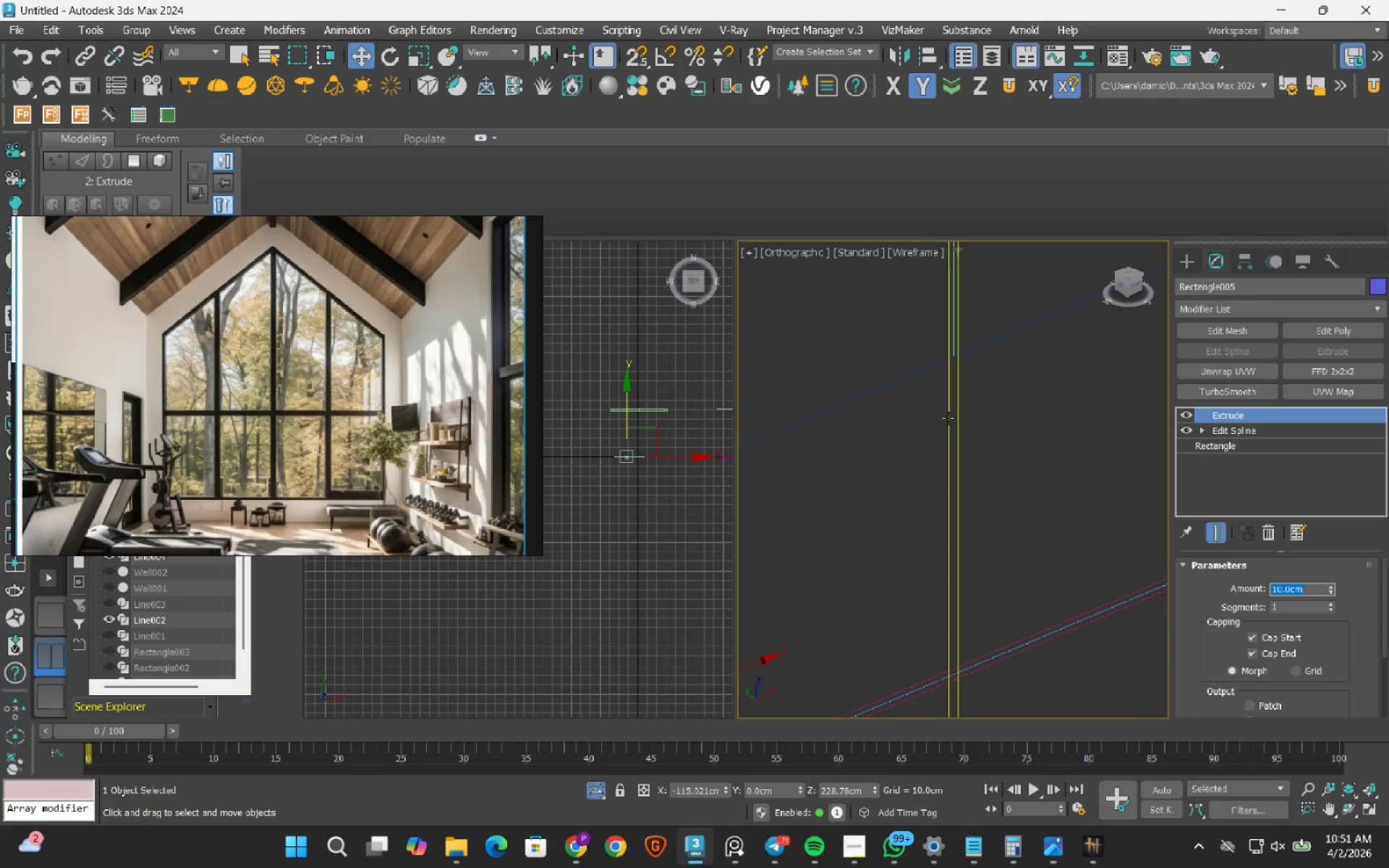 
left_click([948, 418])
 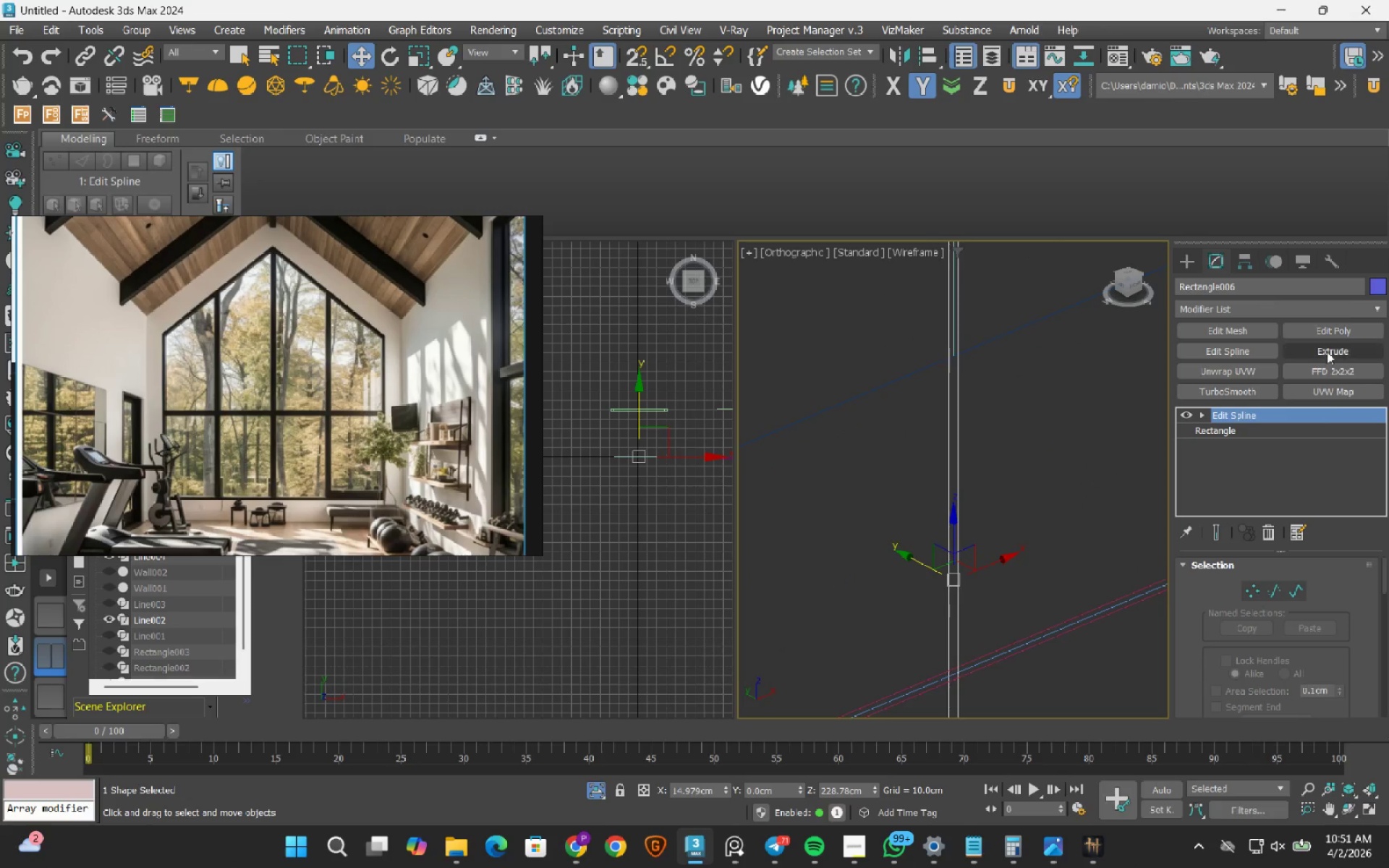 
left_click_drag(start_coordinate=[1339, 354], to_coordinate=[1322, 358])
 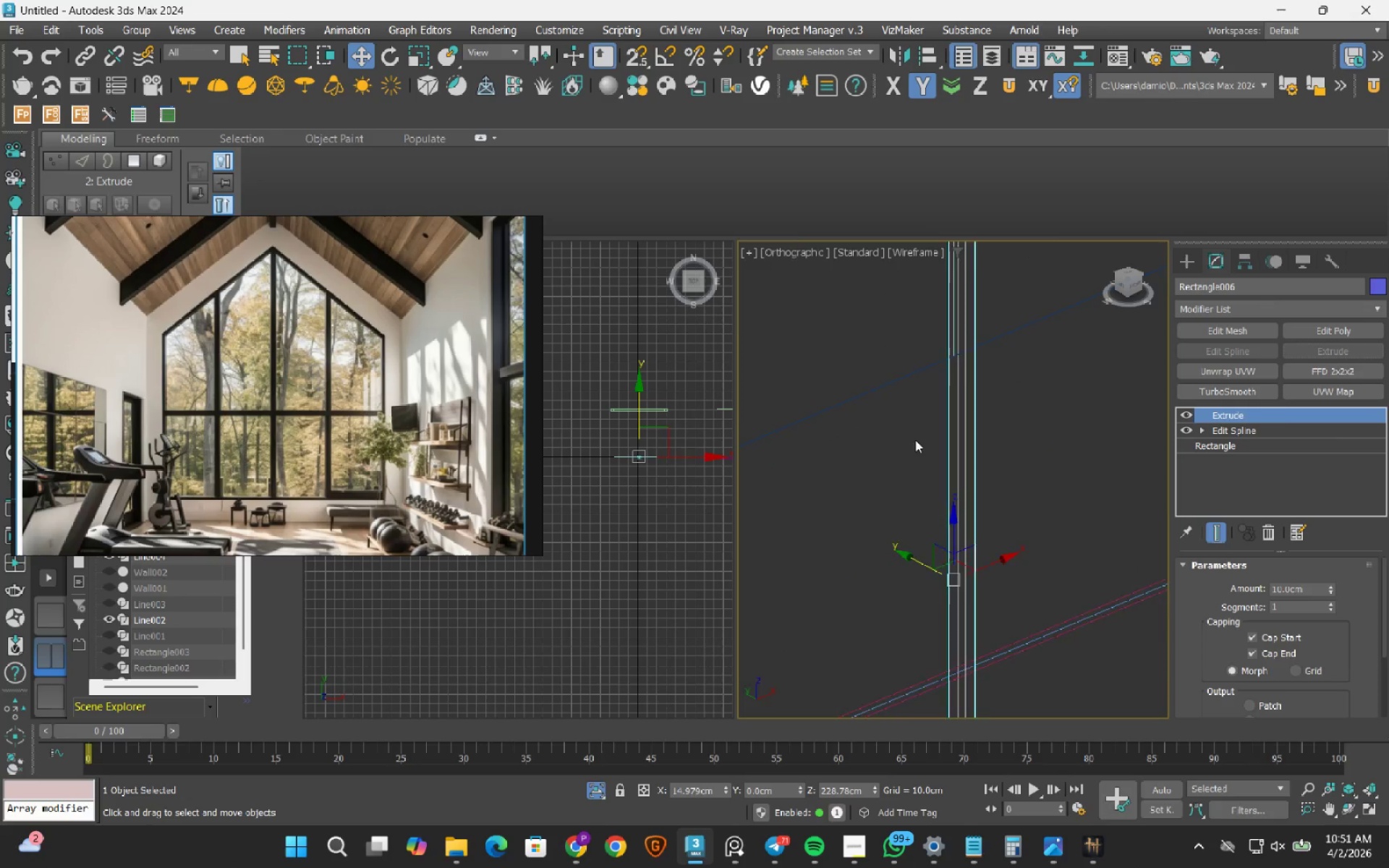 
scroll: coordinate [912, 446], scroll_direction: down, amount: 3.0
 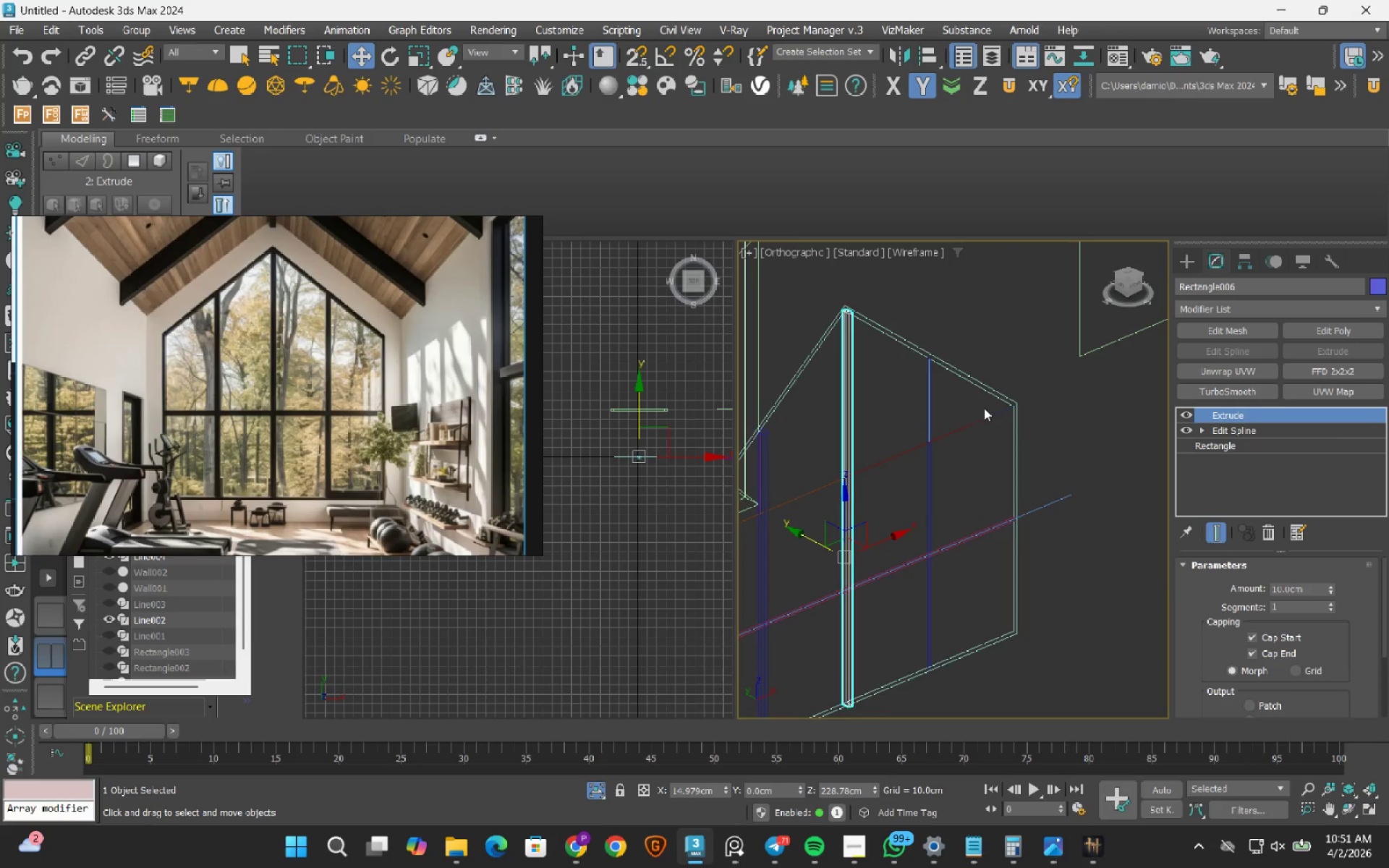 
scroll: coordinate [917, 383], scroll_direction: up, amount: 5.0
 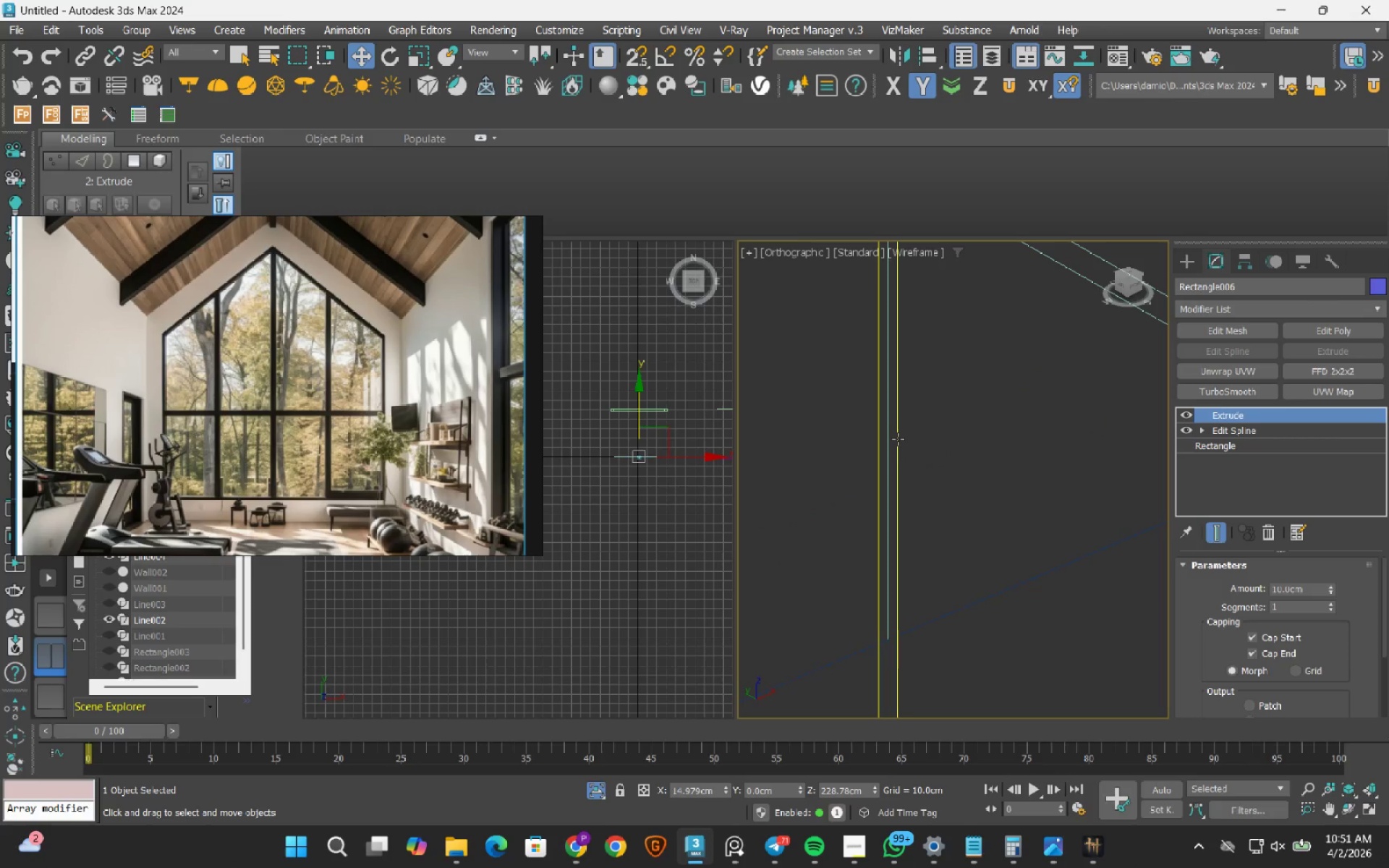 
left_click([898, 439])
 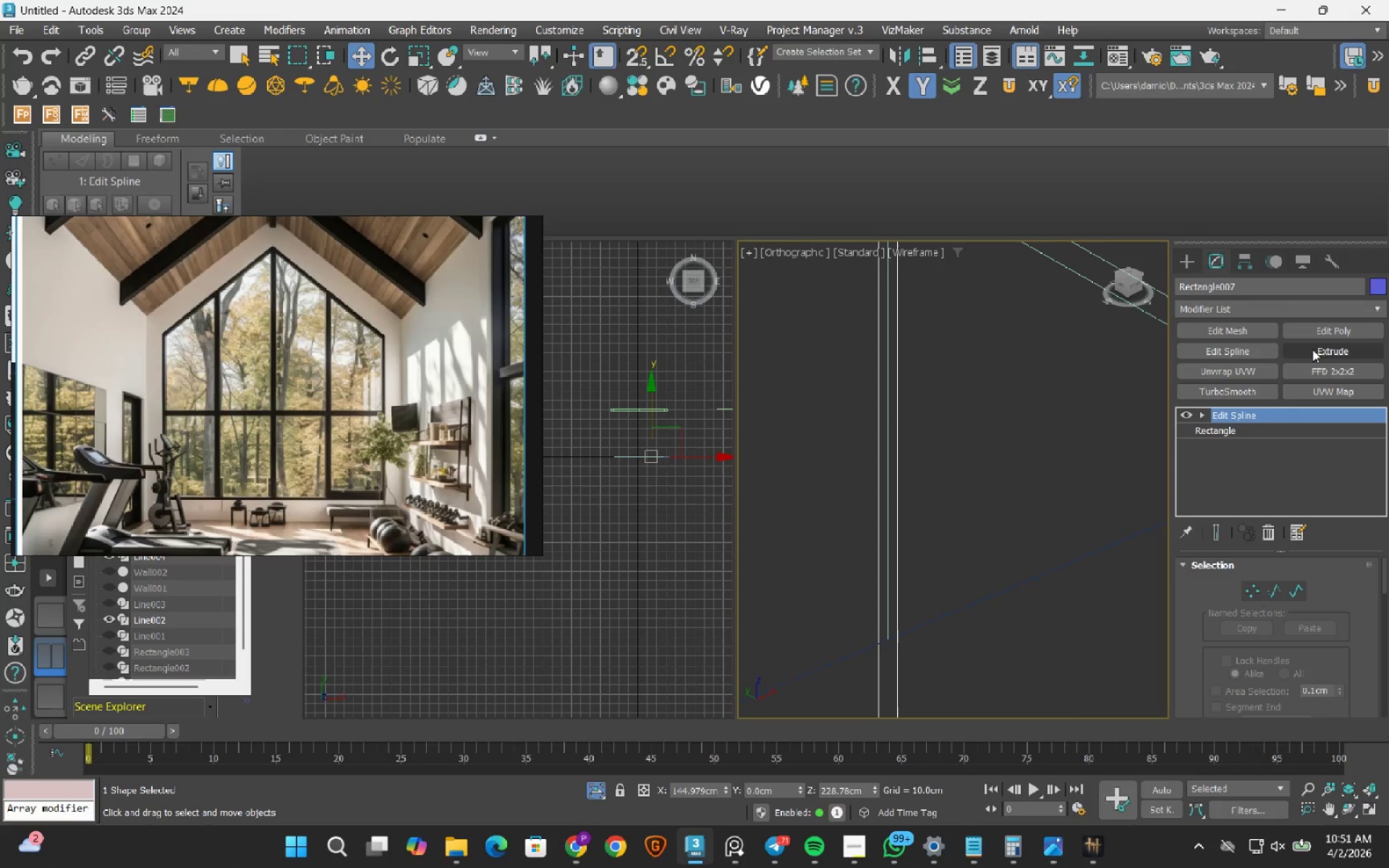 
left_click([1312, 352])
 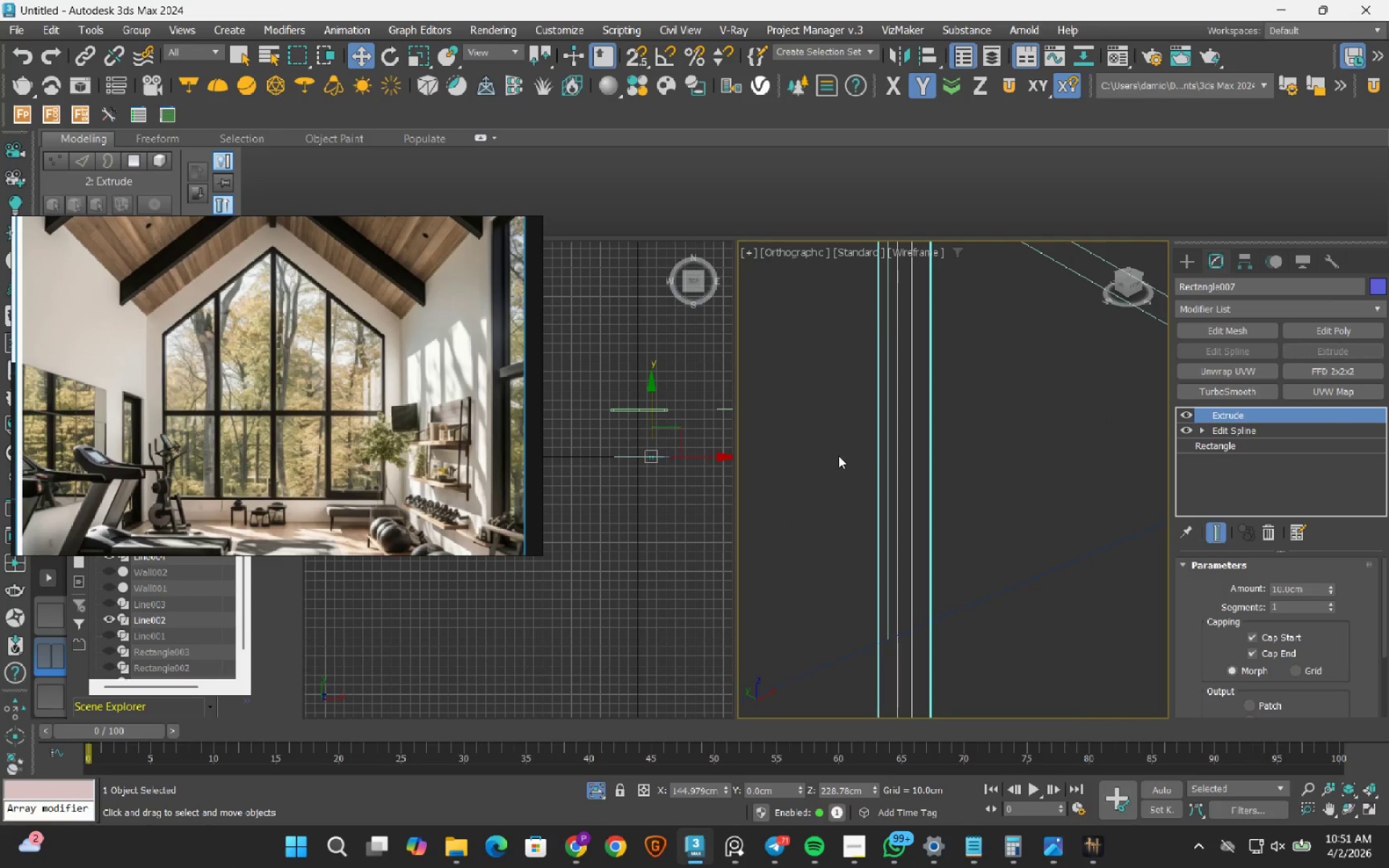 
scroll: coordinate [1042, 439], scroll_direction: none, amount: 0.0
 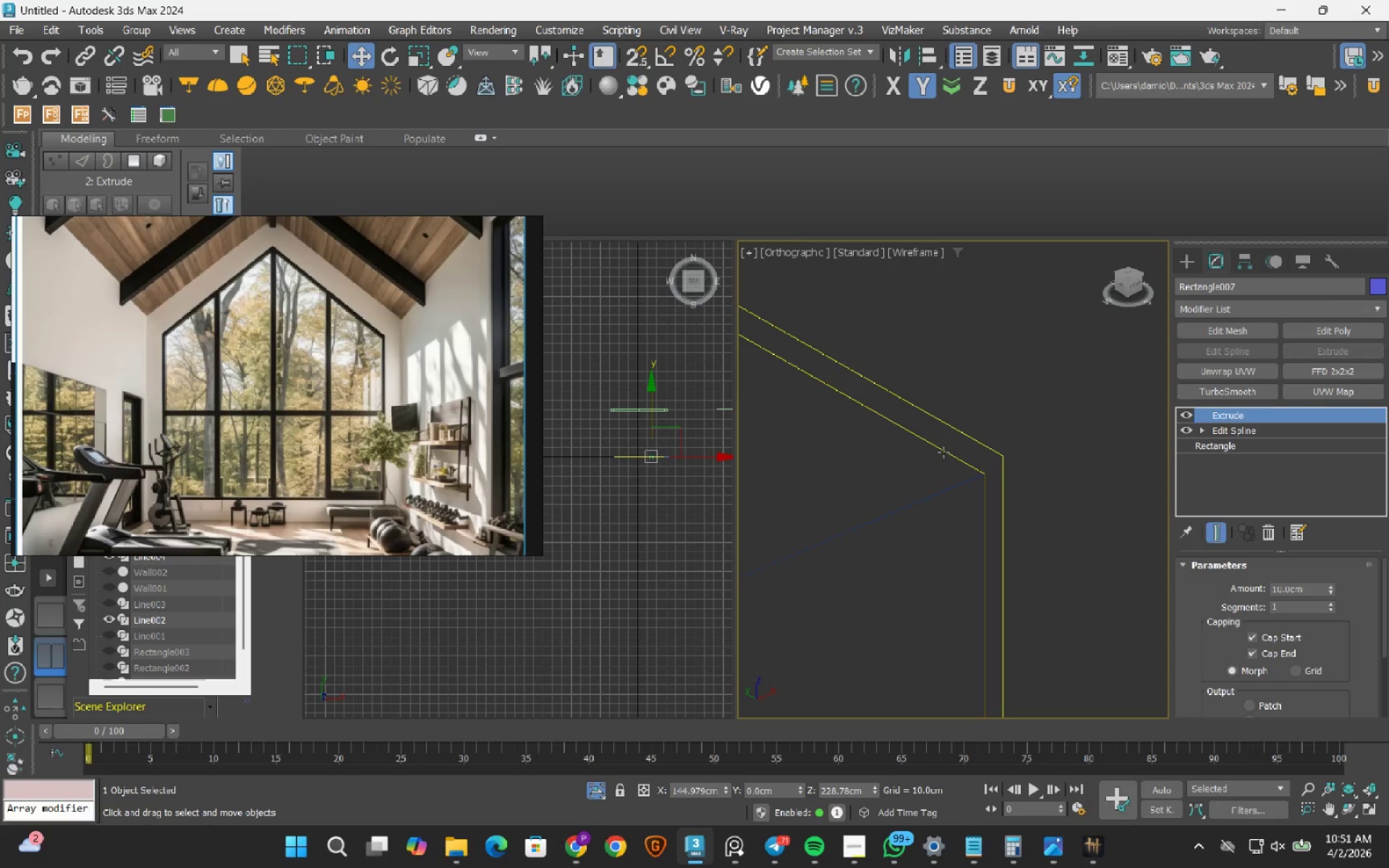 
left_click([943, 452])
 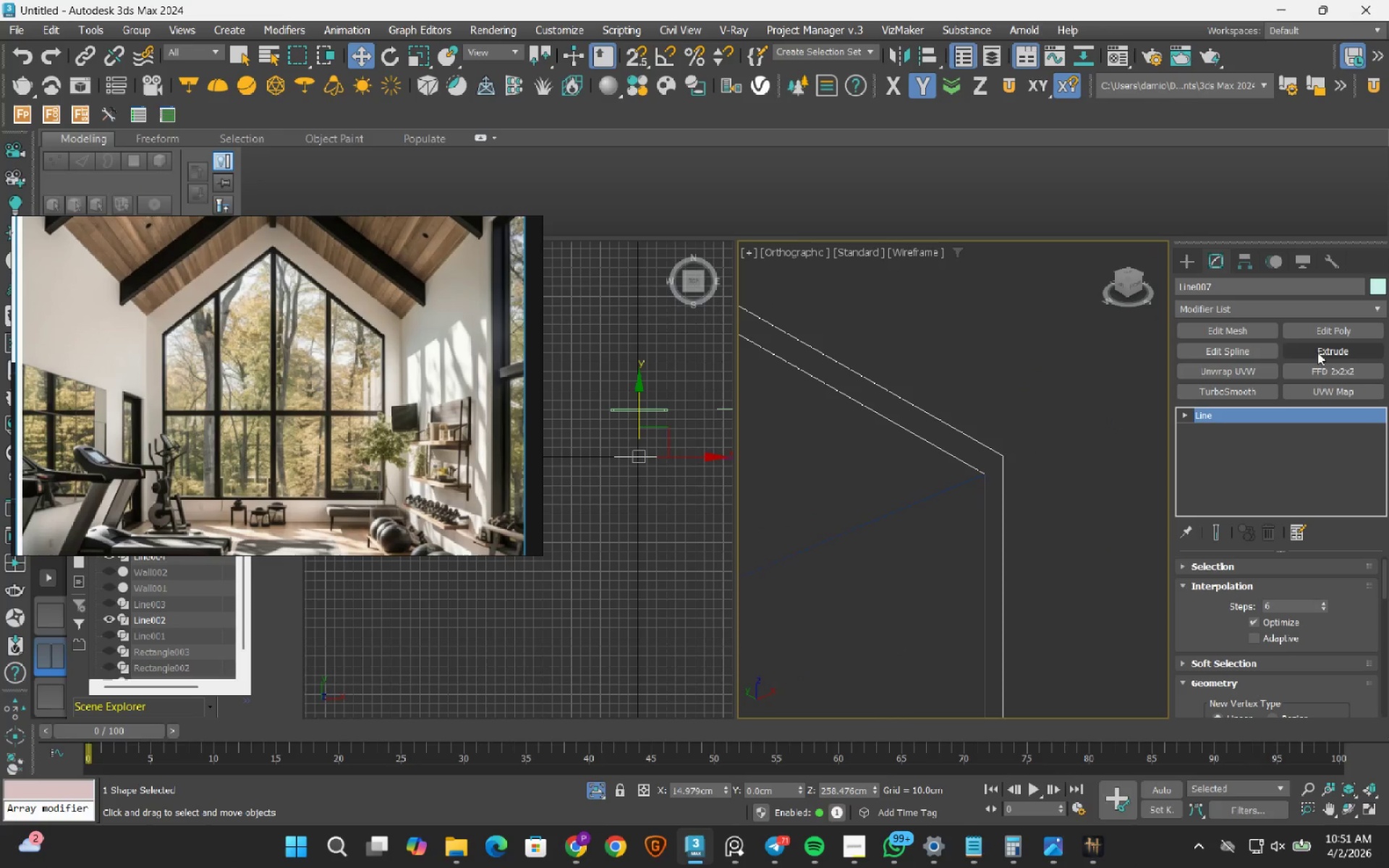 
left_click_drag(start_coordinate=[1317, 352], to_coordinate=[1302, 356])
 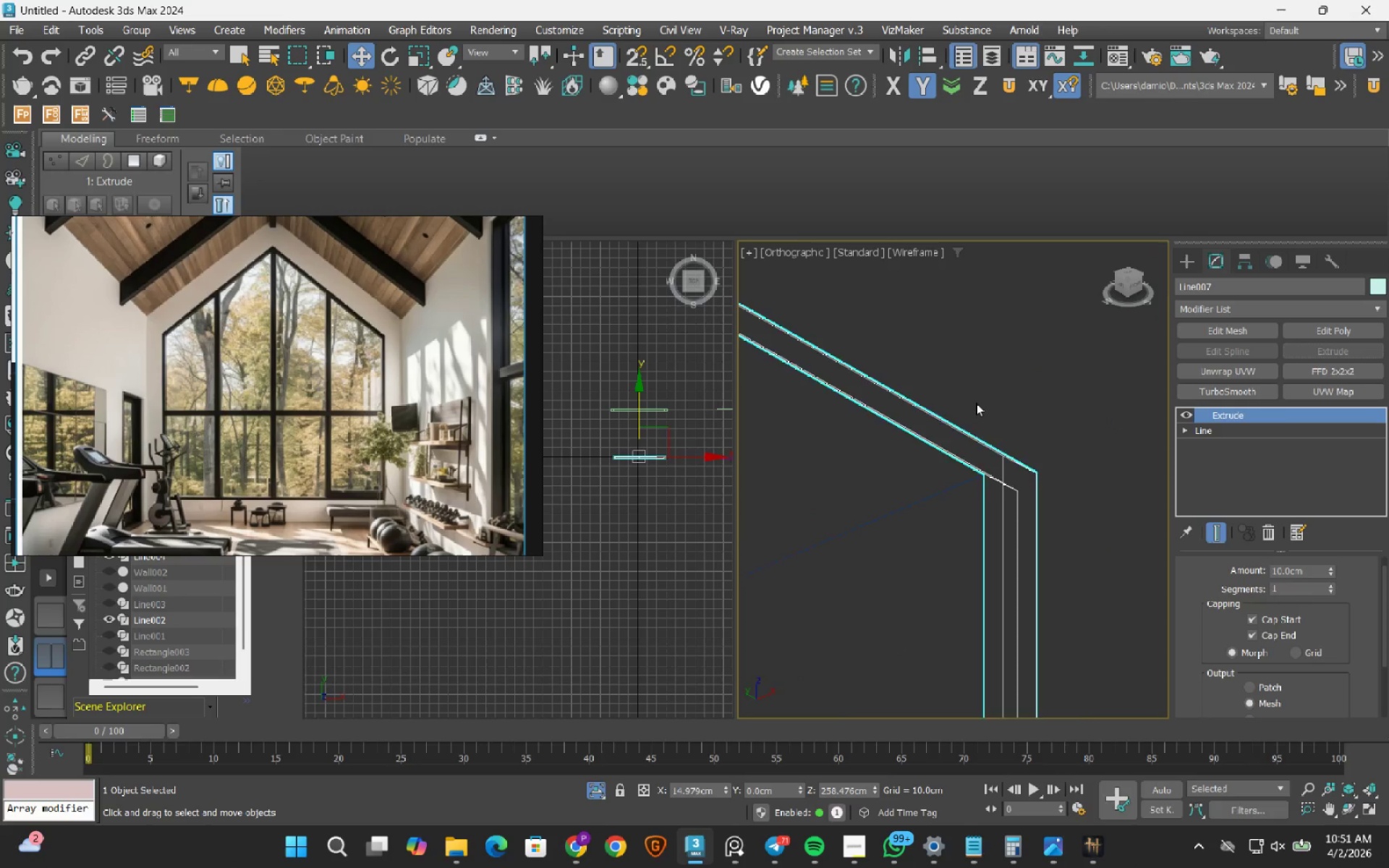 
scroll: coordinate [976, 403], scroll_direction: down, amount: 6.0
 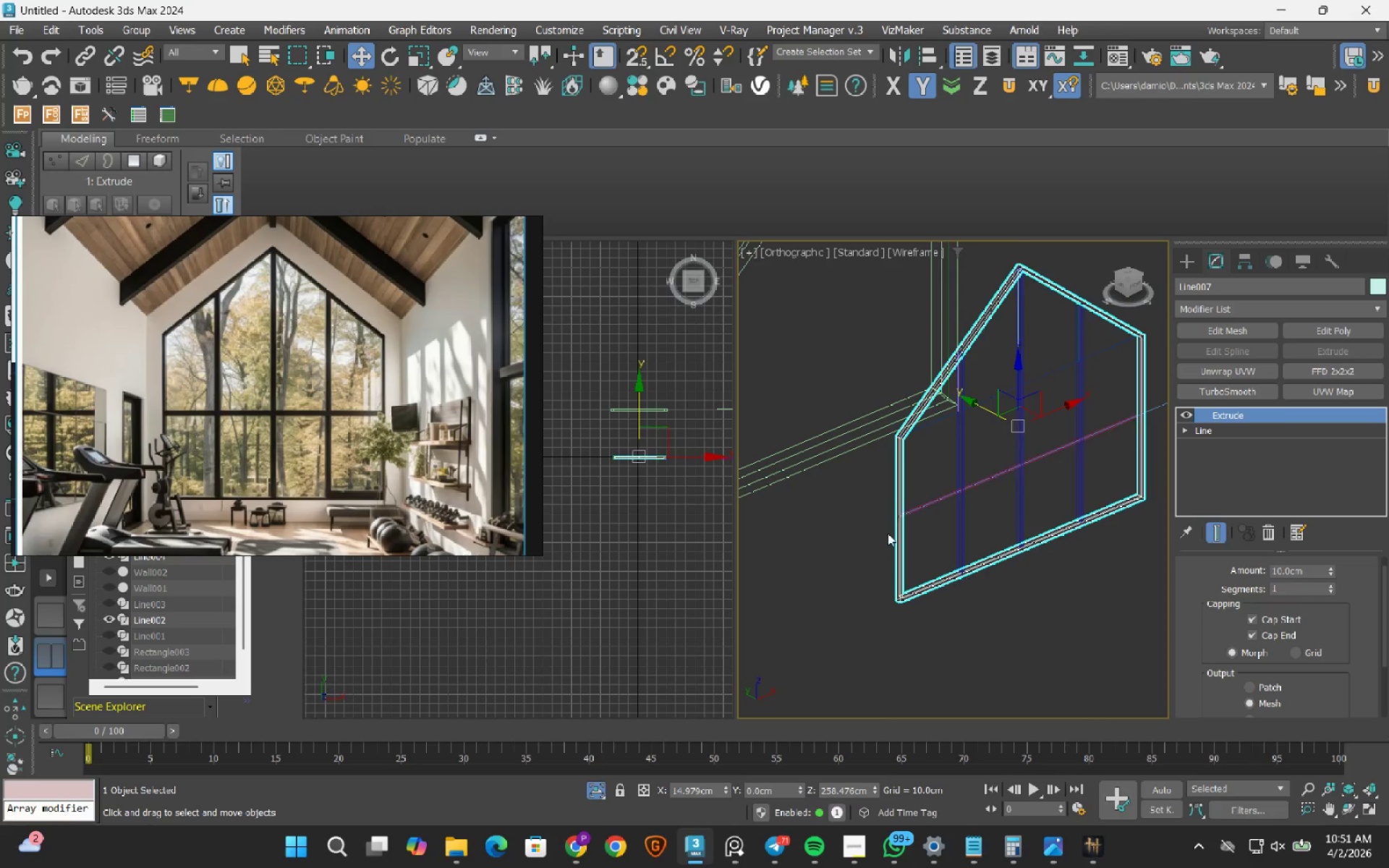 
scroll: coordinate [934, 453], scroll_direction: up, amount: 6.0
 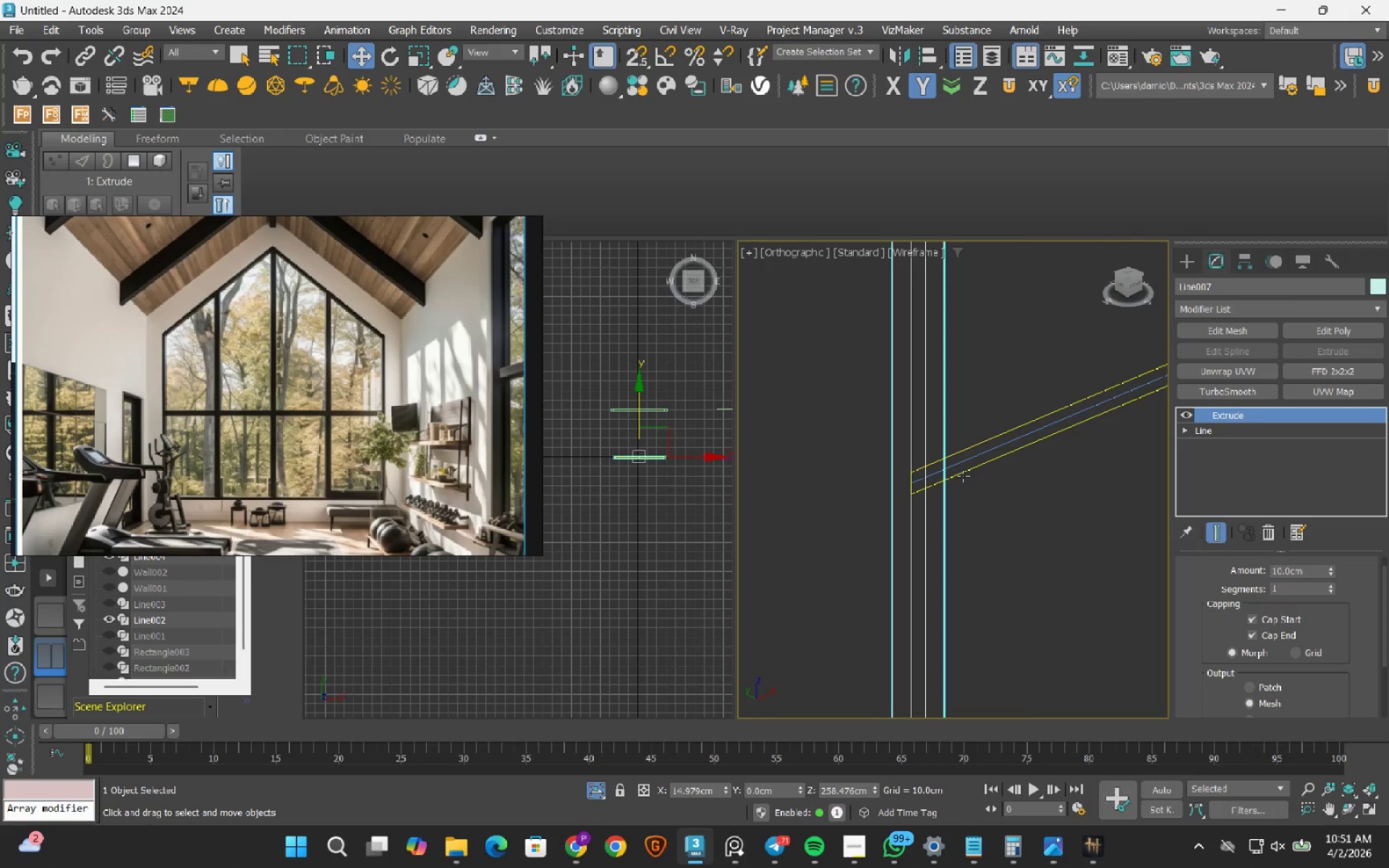 
left_click([963, 476])
 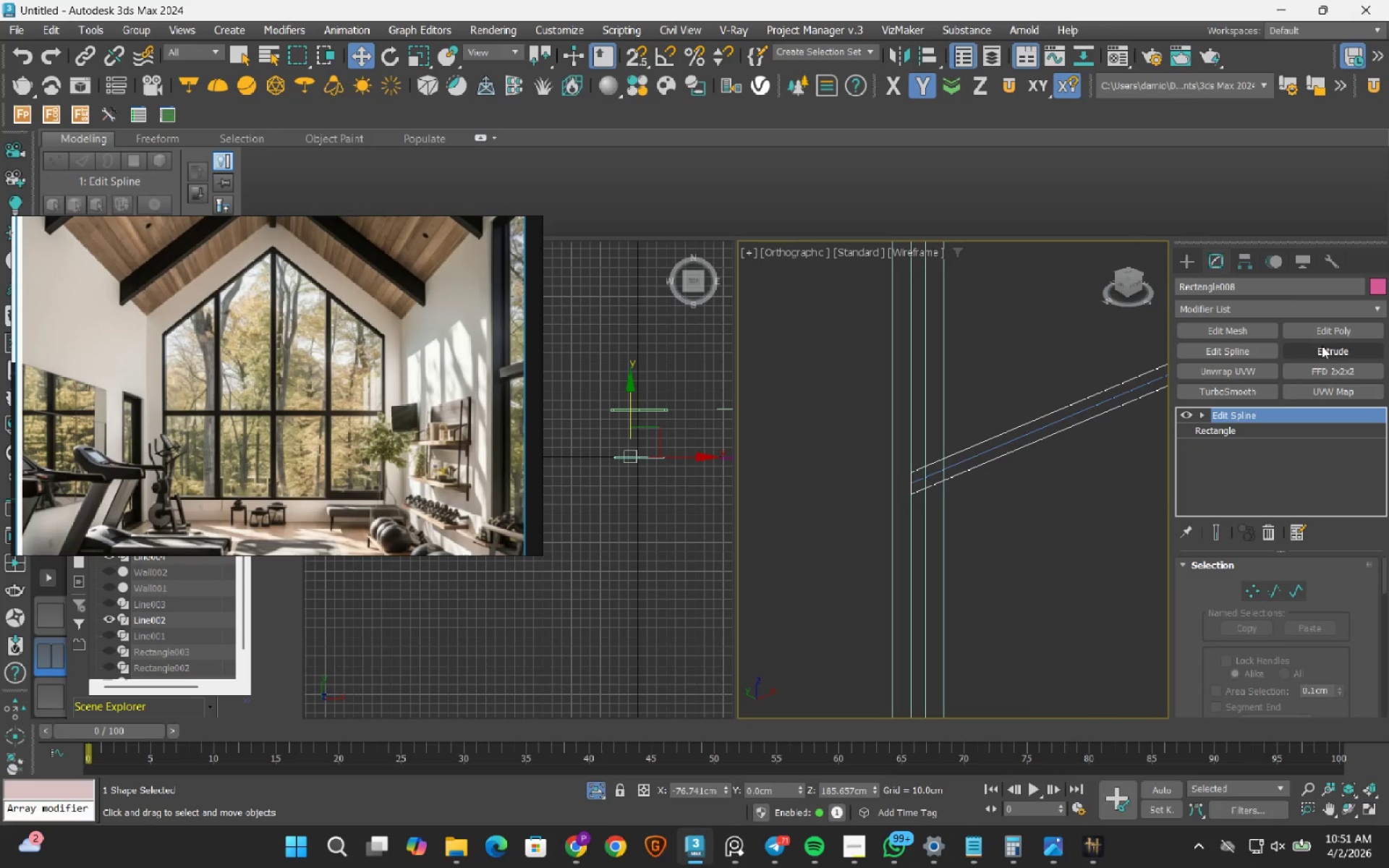 
left_click([1322, 346])
 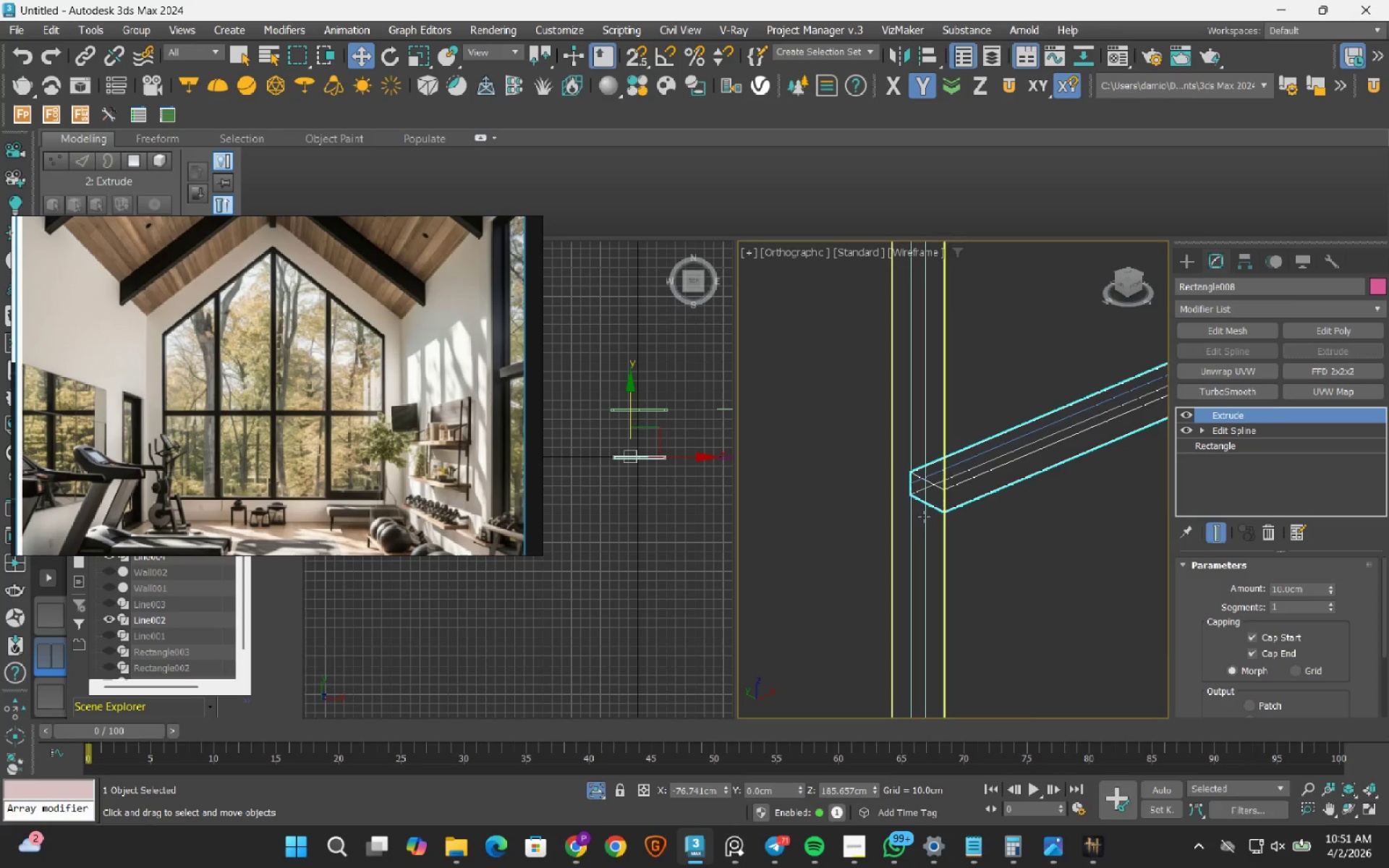 
scroll: coordinate [917, 425], scroll_direction: down, amount: 5.0
 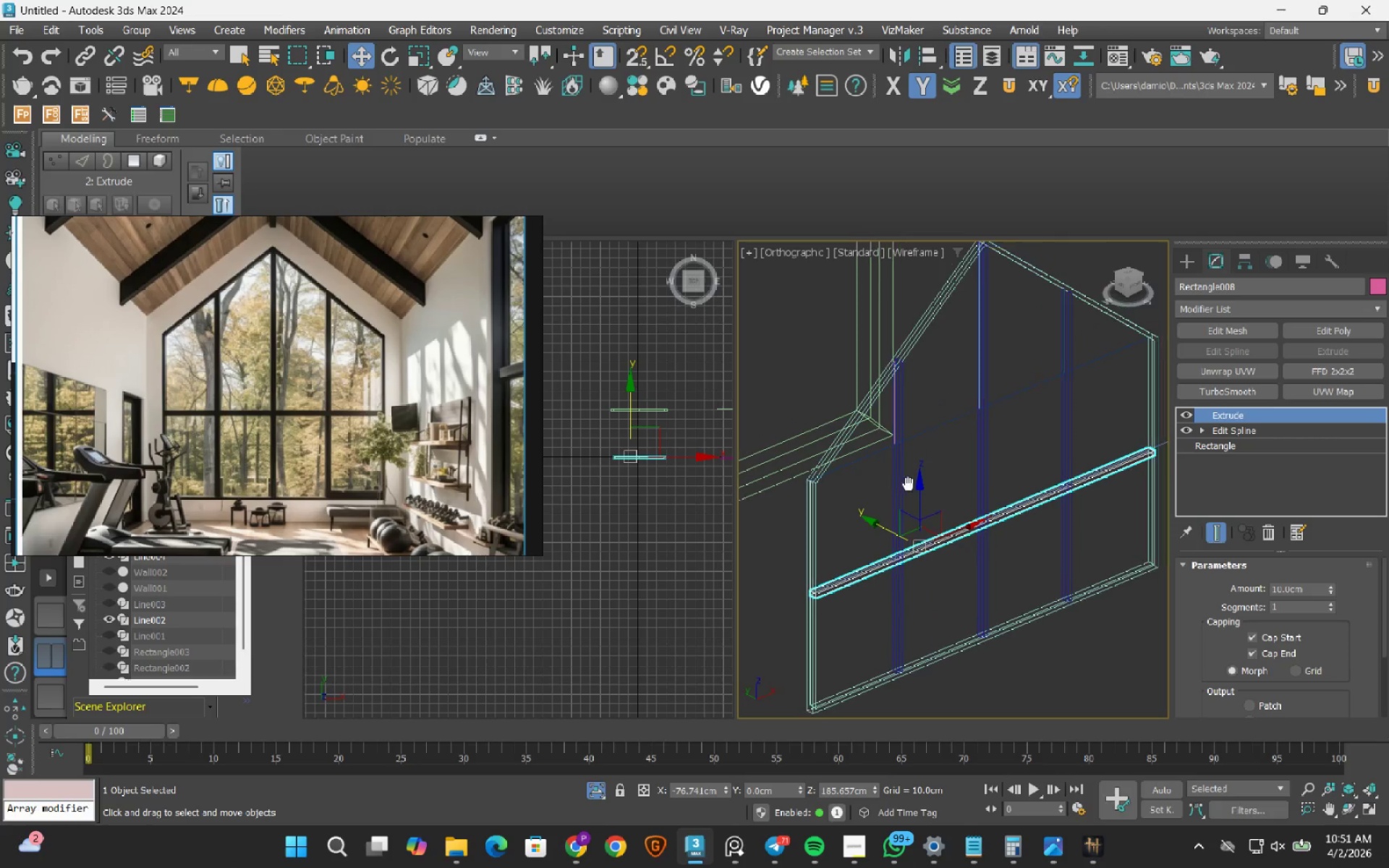 
key(F3)
 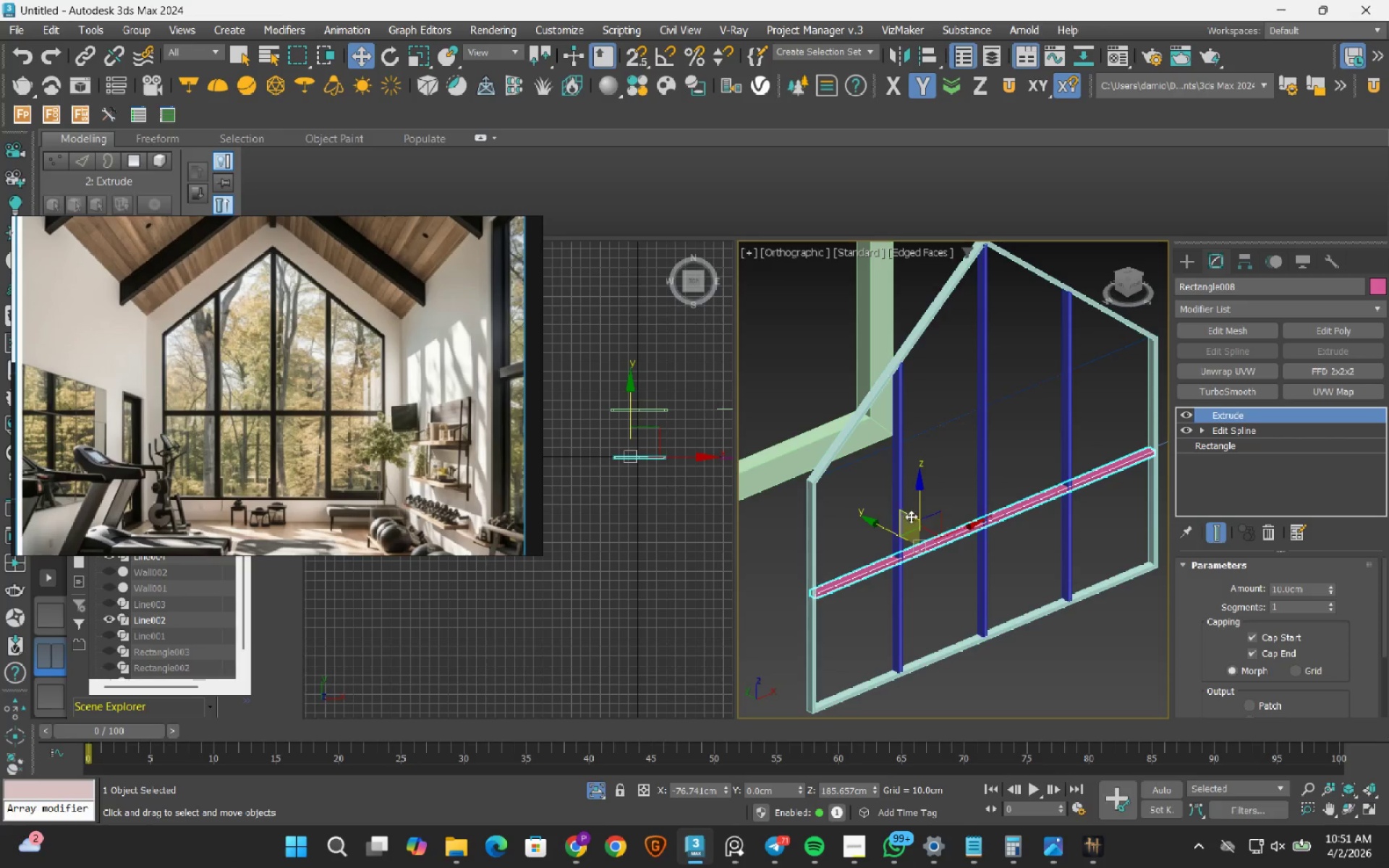 
hold_key(key=AltLeft, duration=1.5)
 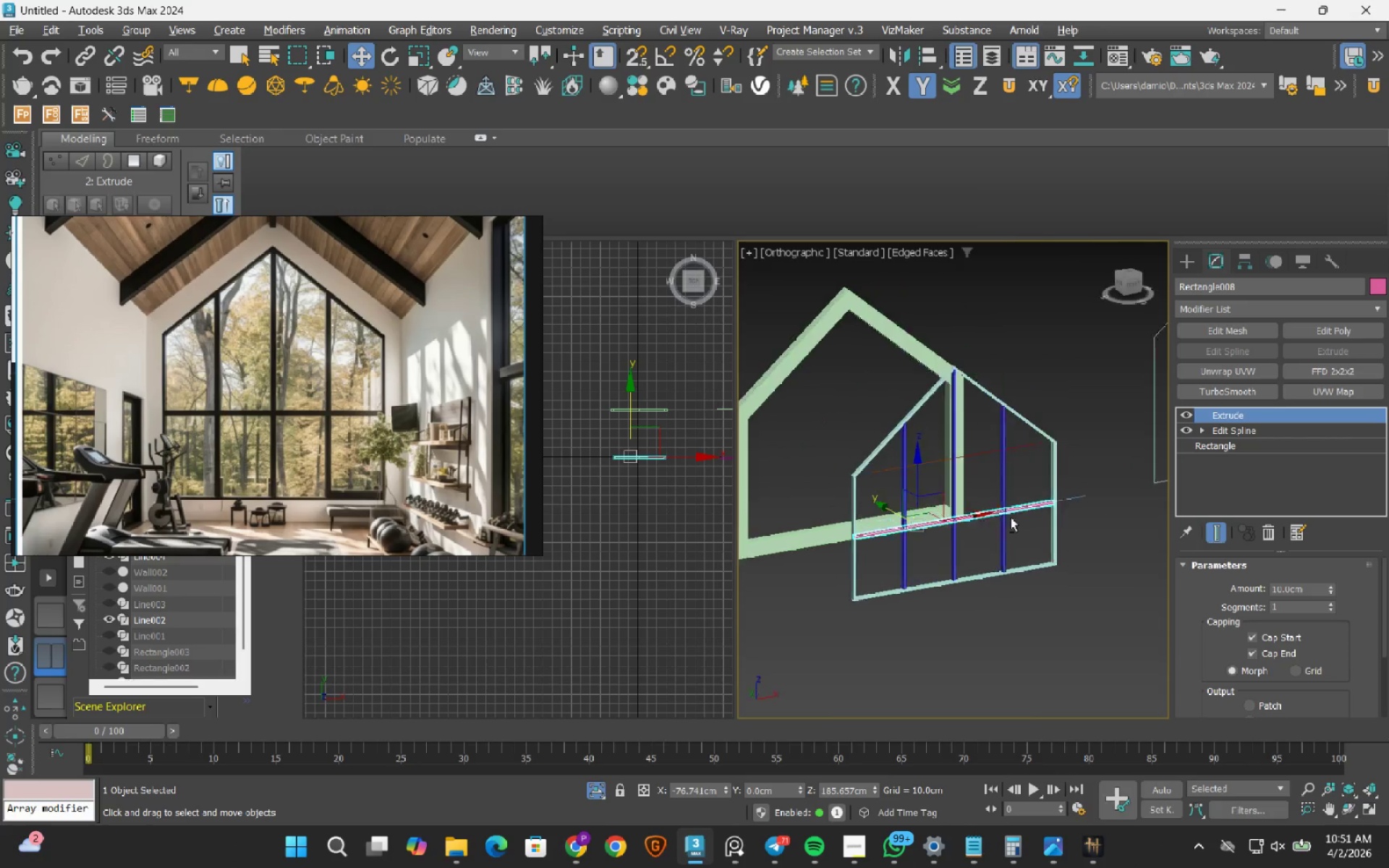 
scroll: coordinate [925, 516], scroll_direction: down, amount: 2.0
 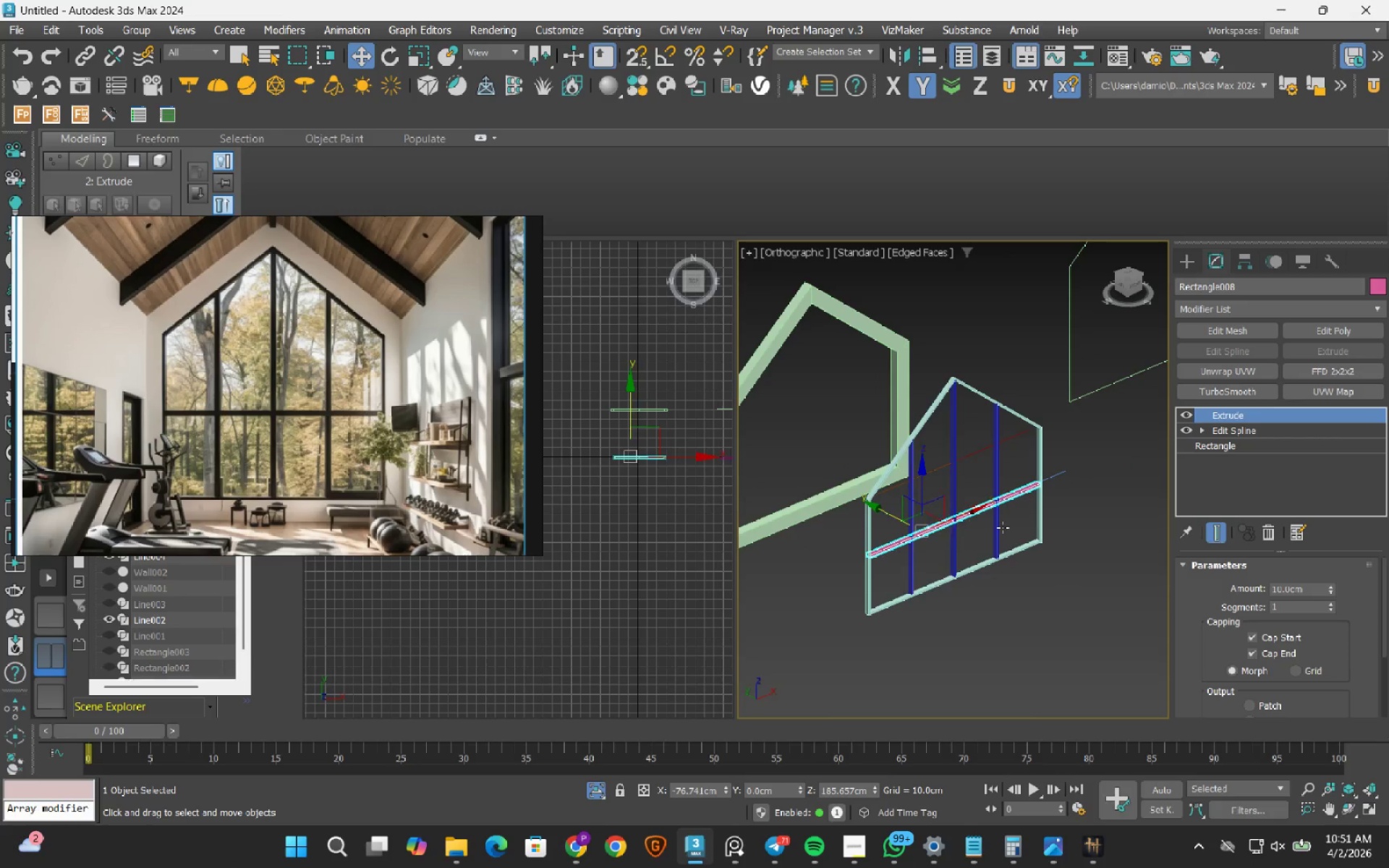 
hold_key(key=AltLeft, duration=0.94)
 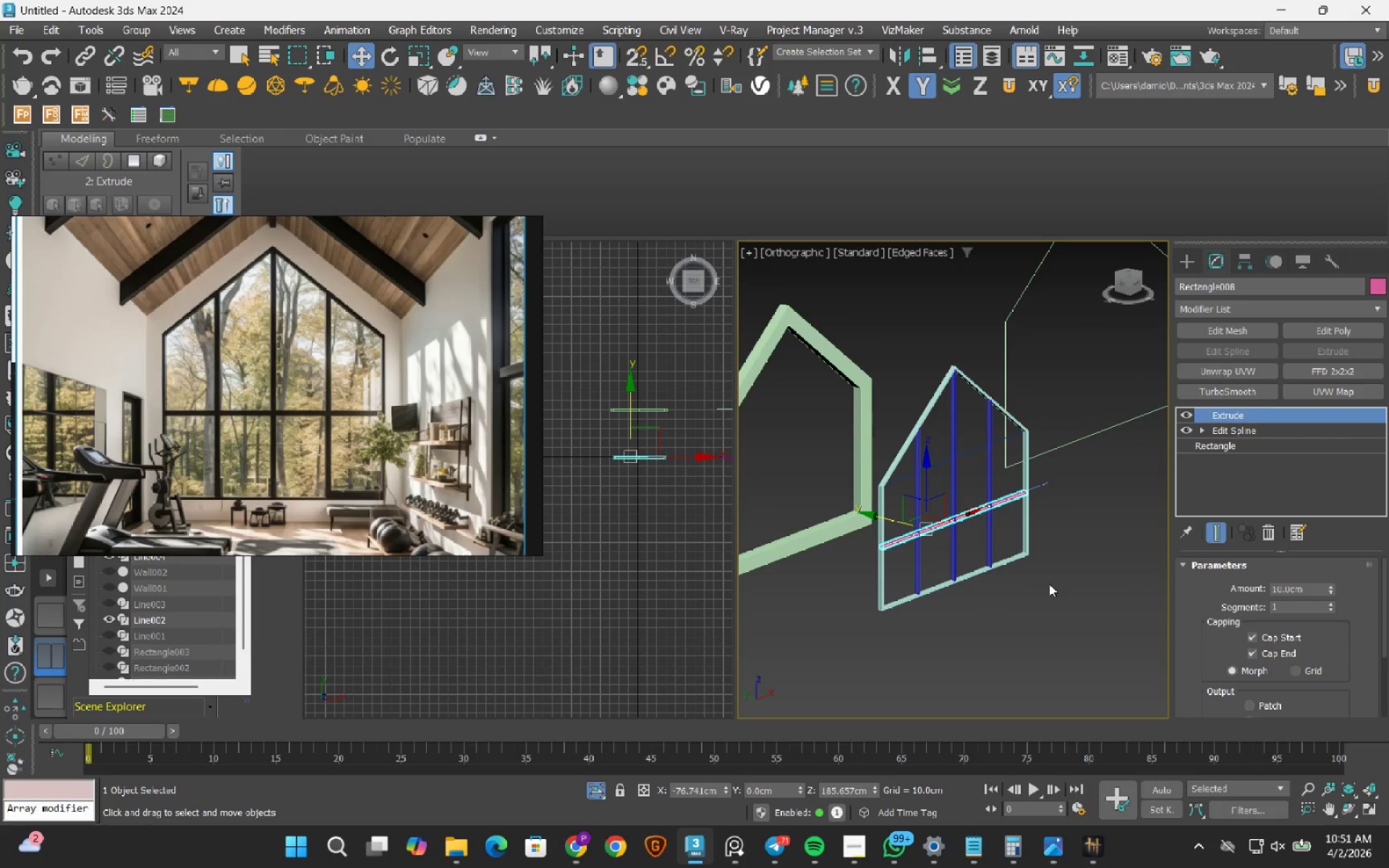 
left_click([1049, 584])
 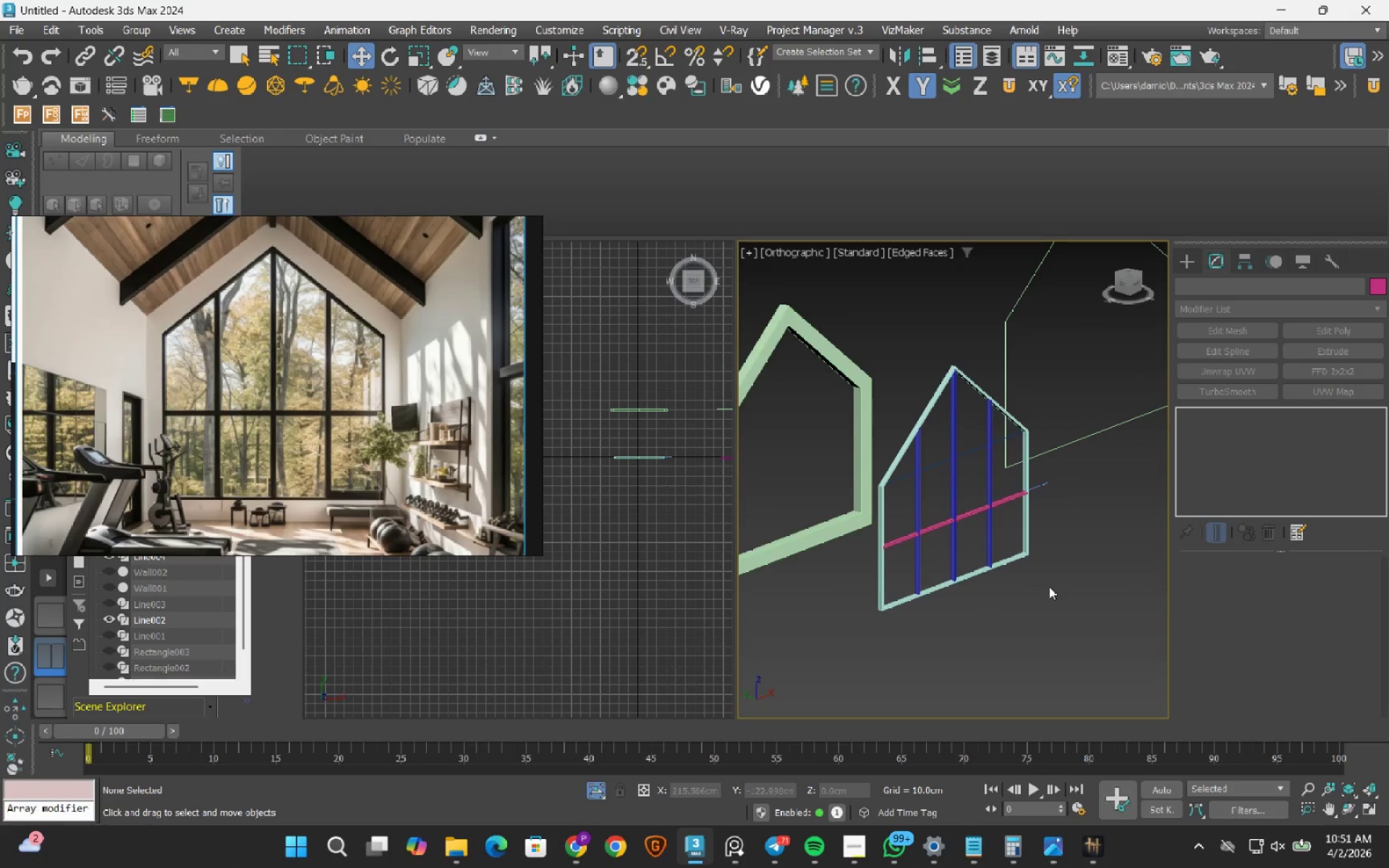 
hold_key(key=AltLeft, duration=1.5)
 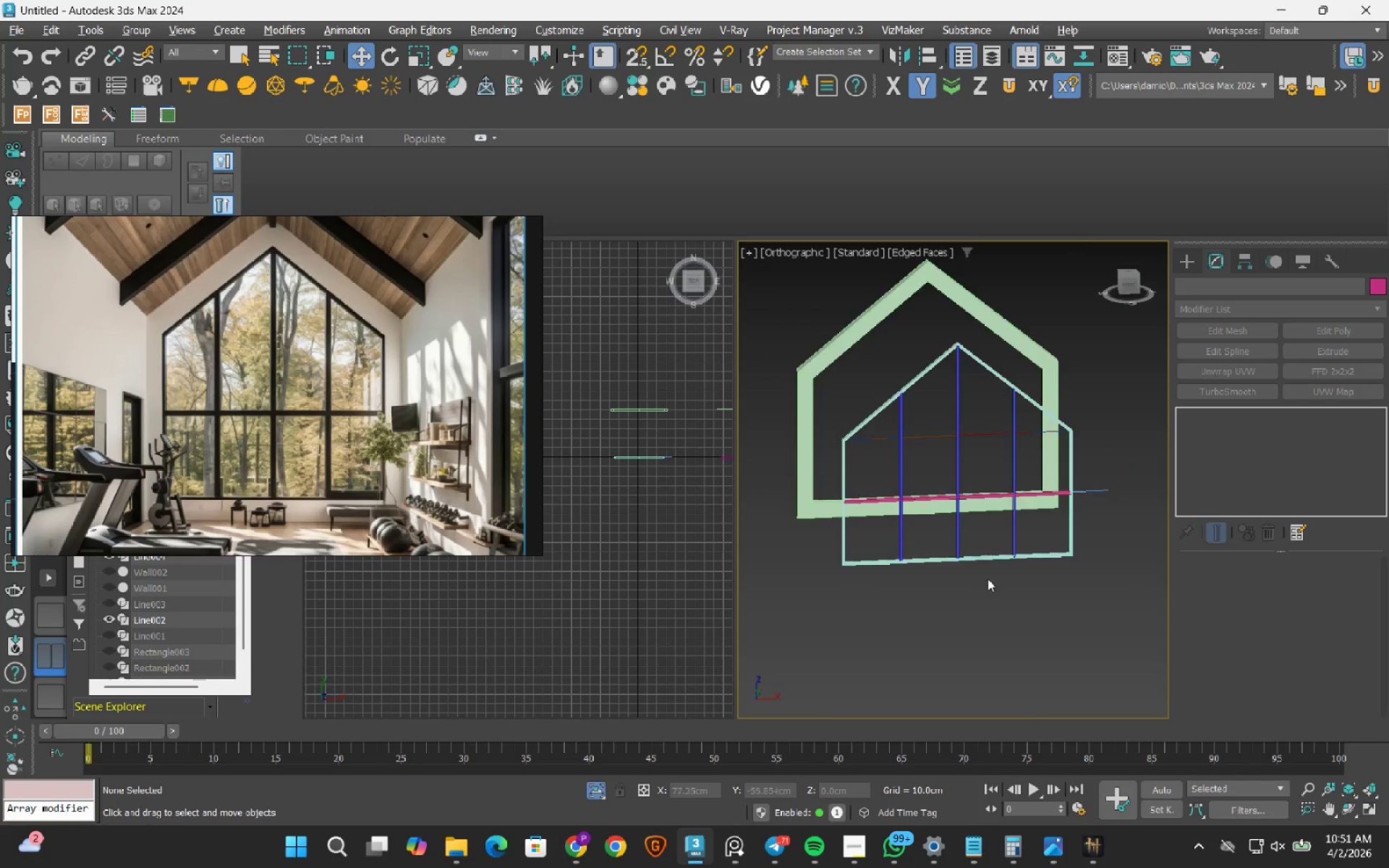 
hold_key(key=AltLeft, duration=0.5)
 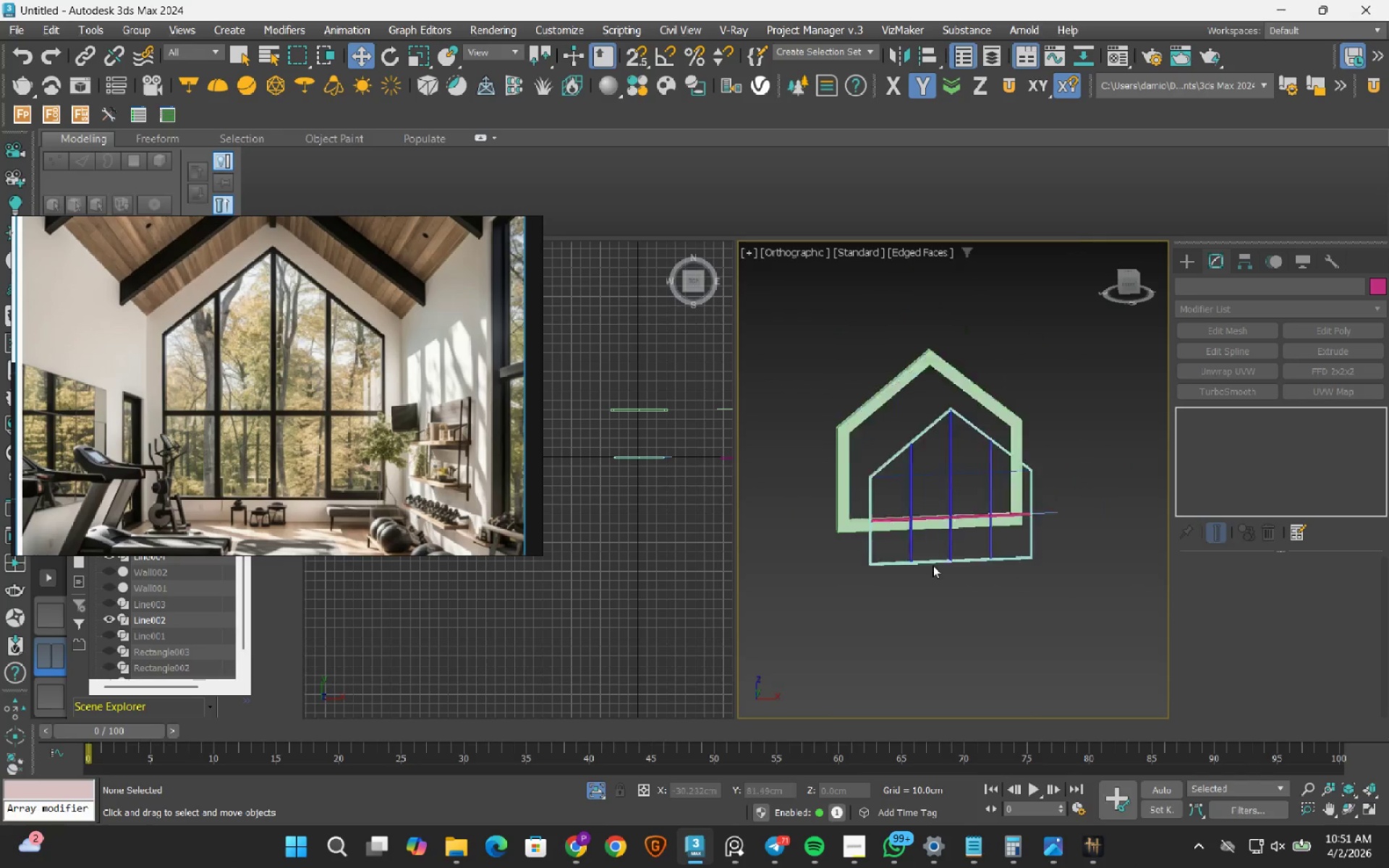 
scroll: coordinate [933, 565], scroll_direction: down, amount: 3.0
 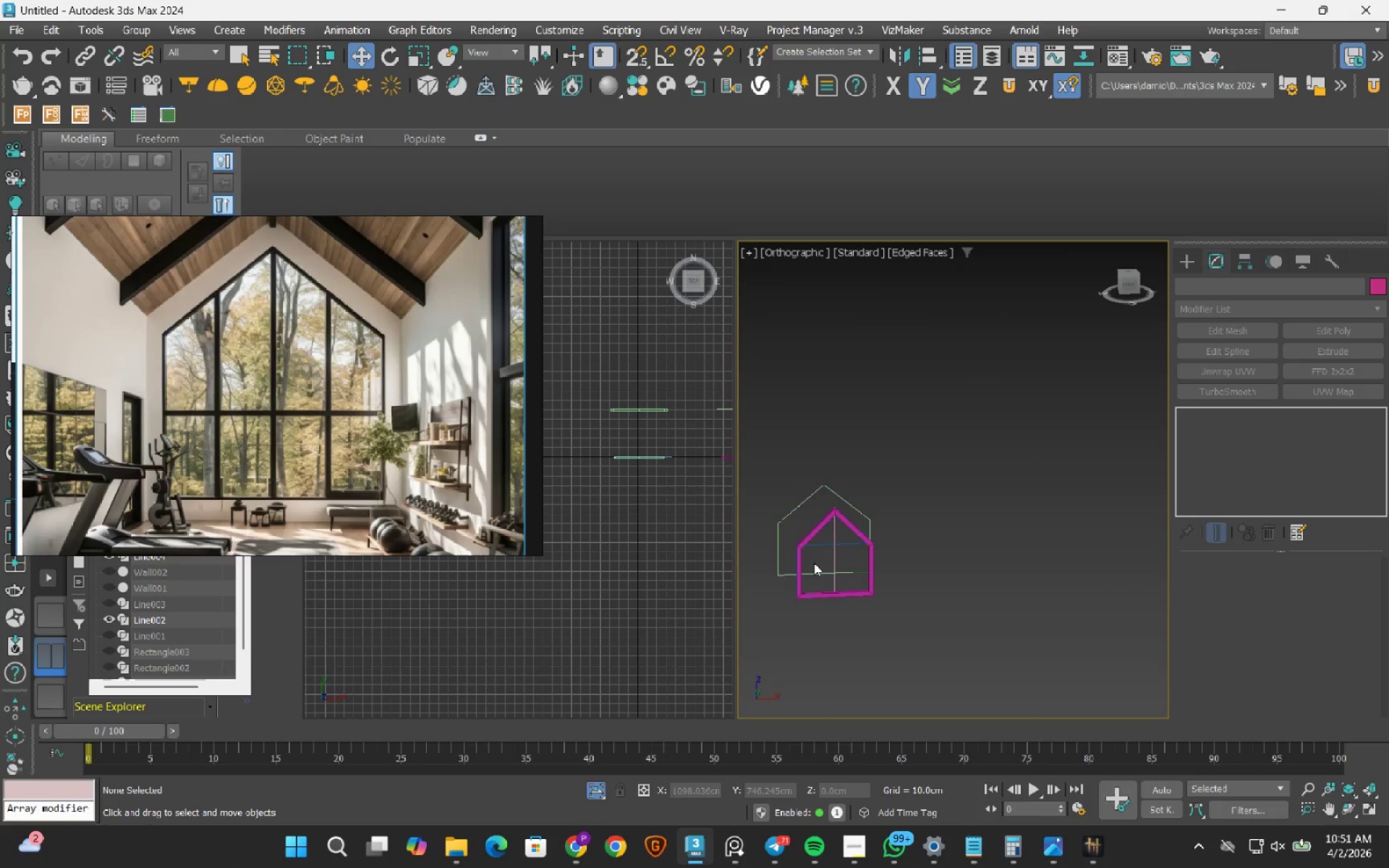 
scroll: coordinate [814, 563], scroll_direction: up, amount: 2.0
 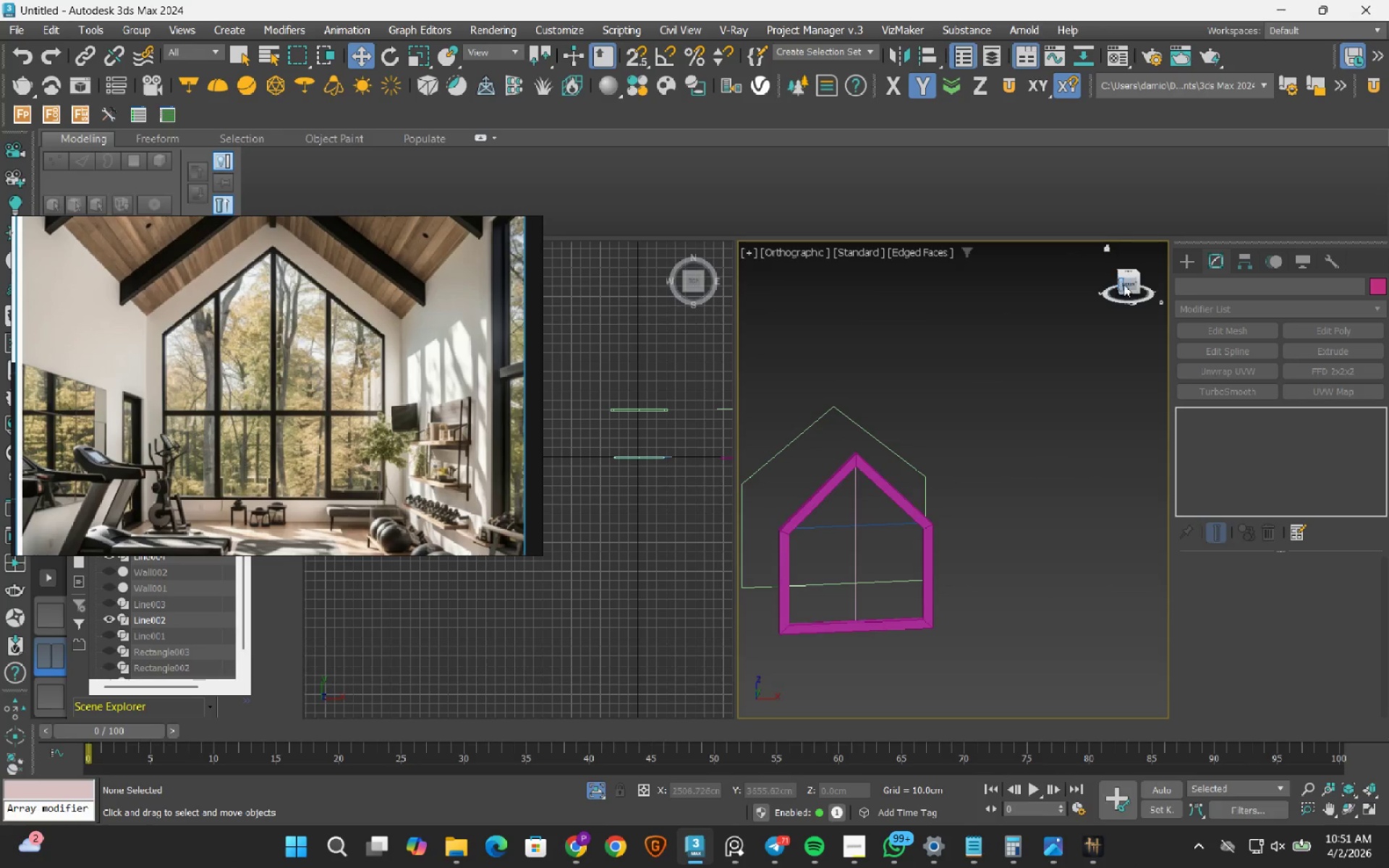 
left_click([1129, 284])
 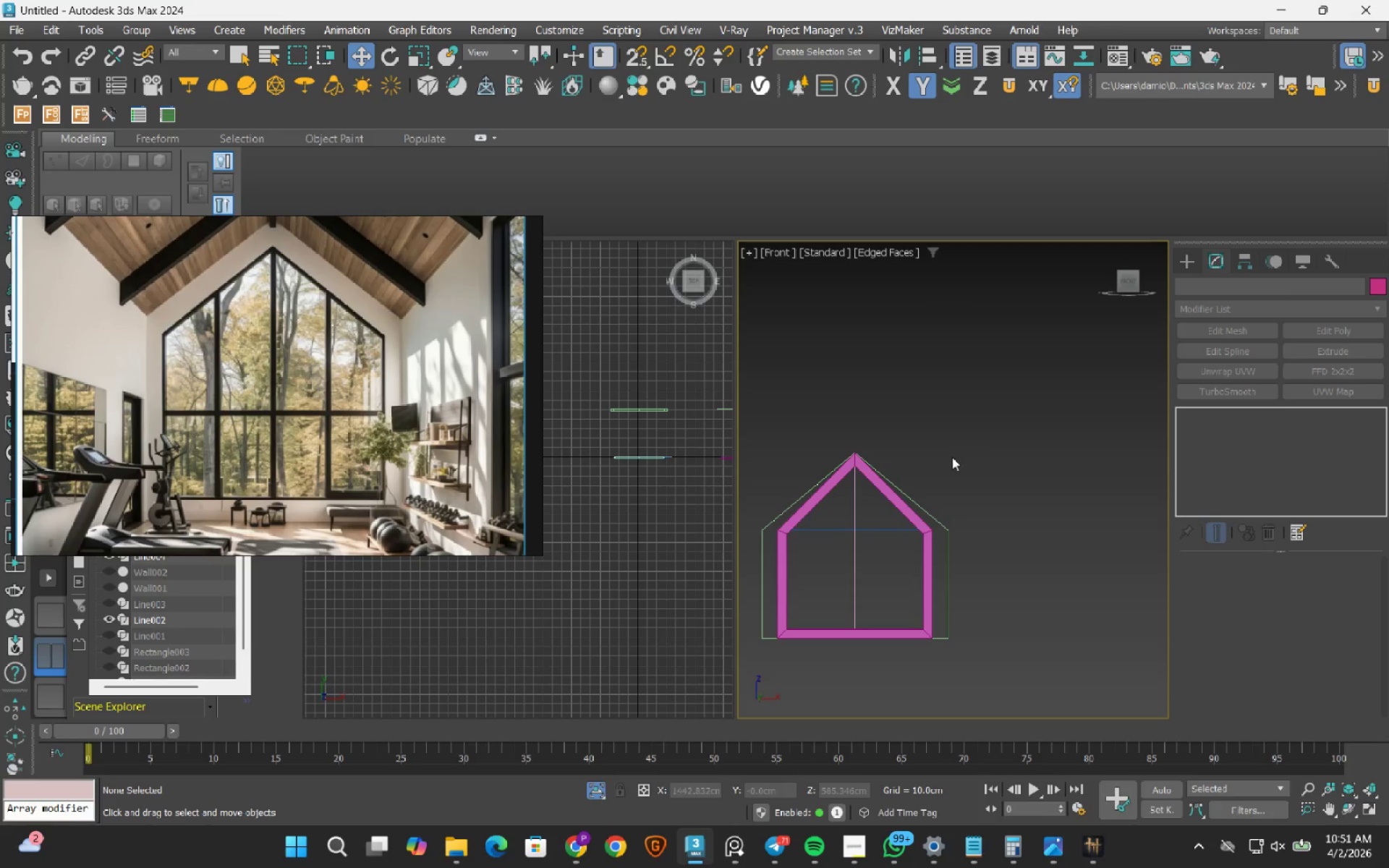 
scroll: coordinate [879, 572], scroll_direction: up, amount: 3.0
 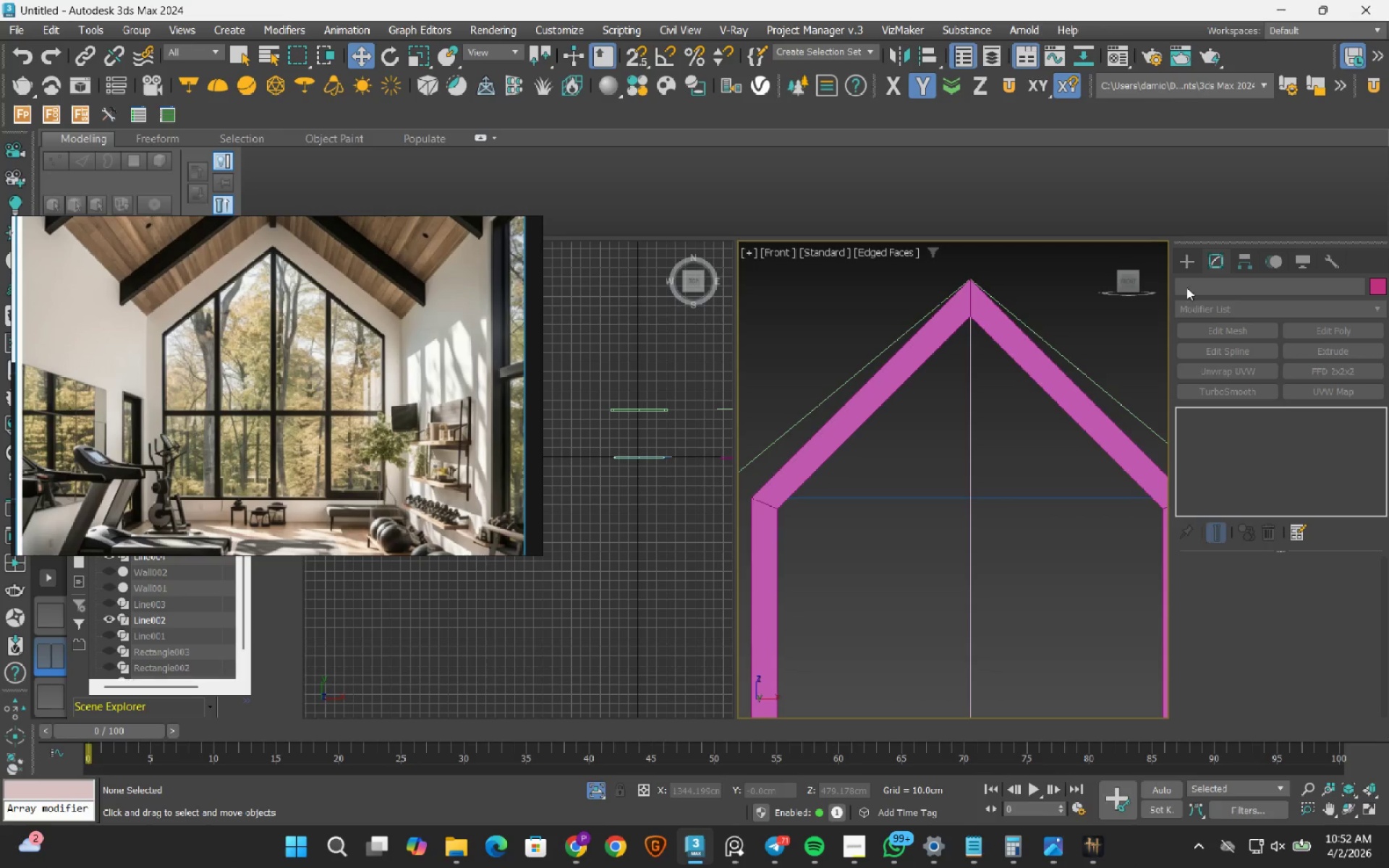 
left_click([1194, 259])
 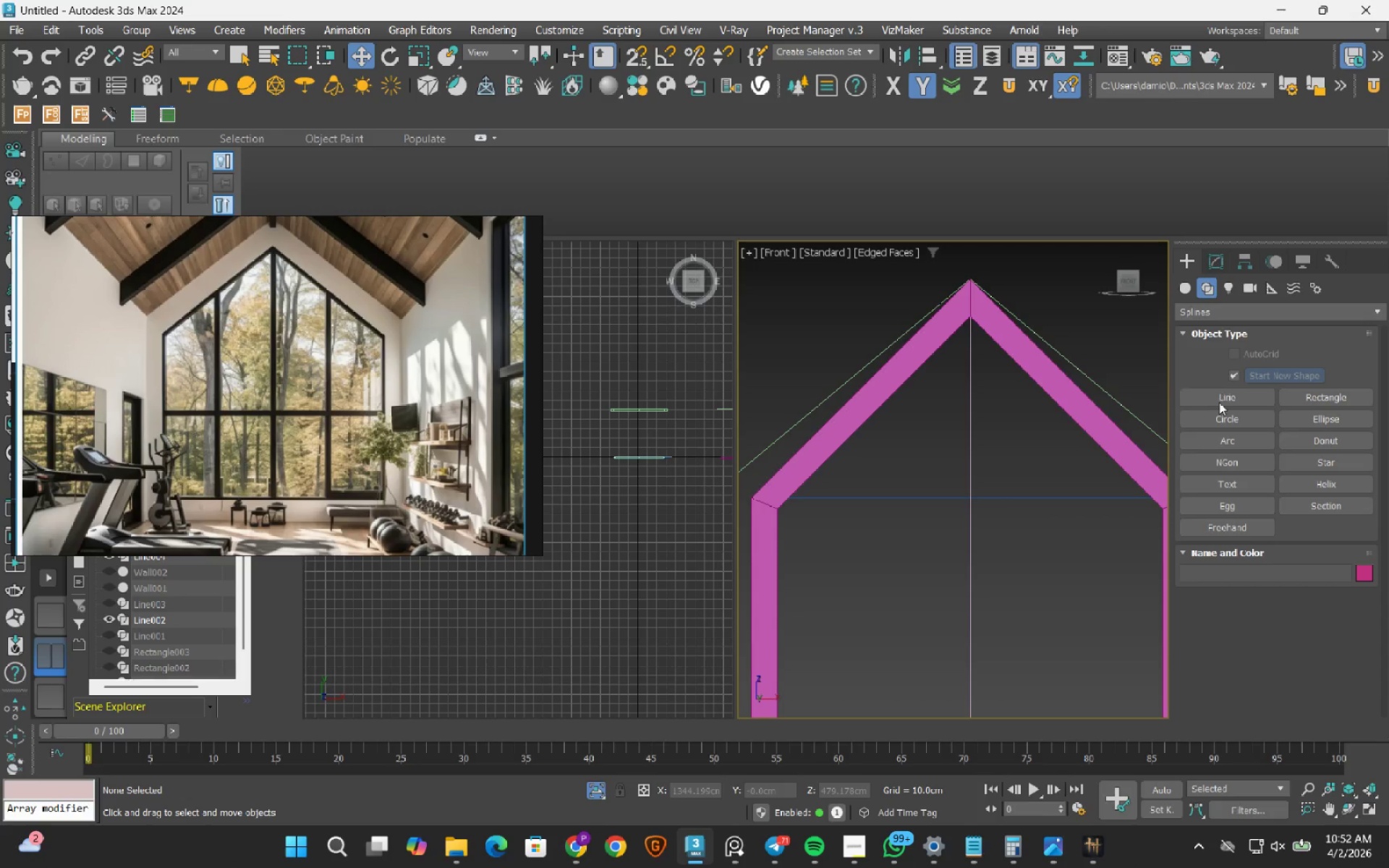 
left_click([1223, 395])
 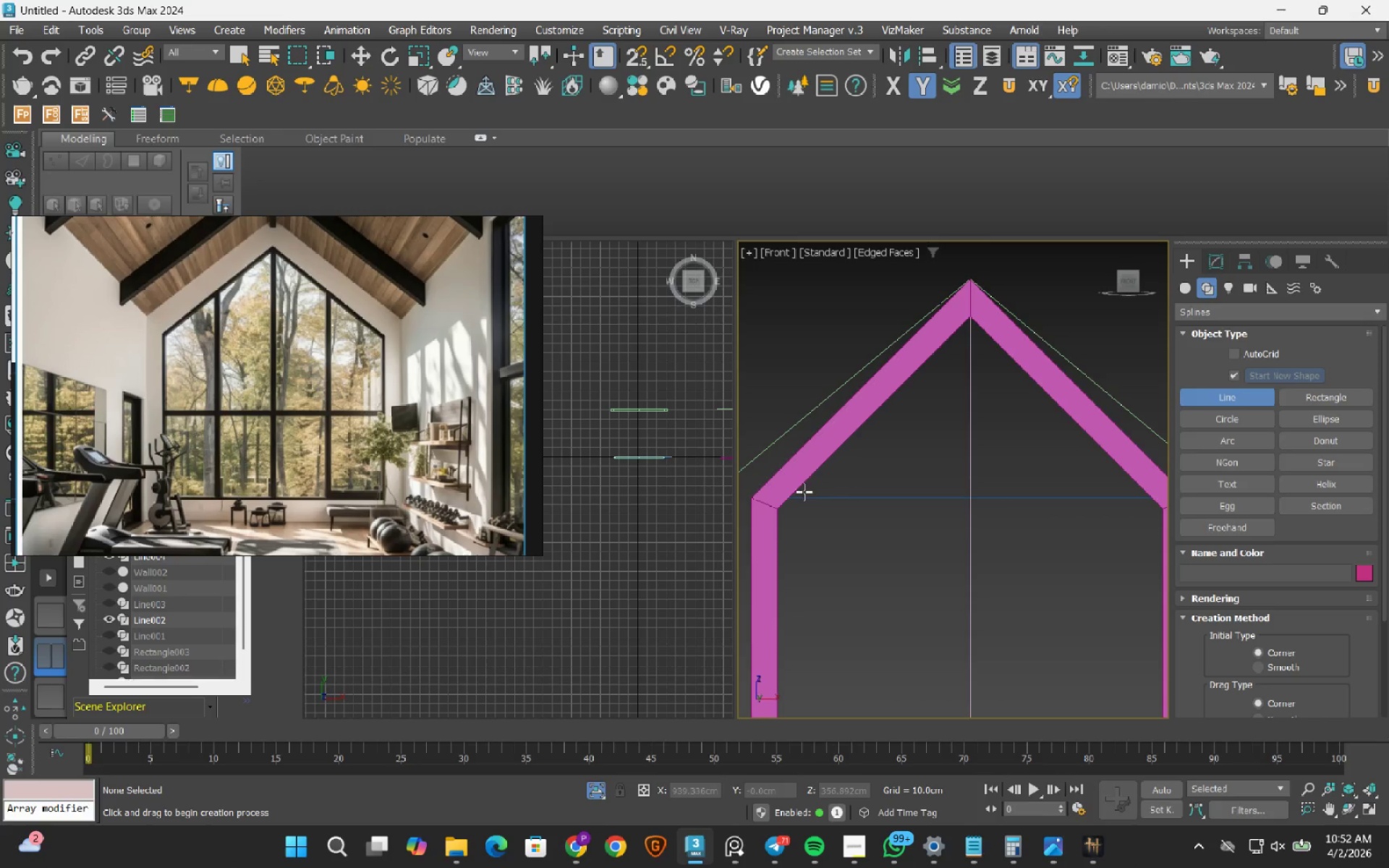 
scroll: coordinate [804, 492], scroll_direction: up, amount: 1.0
 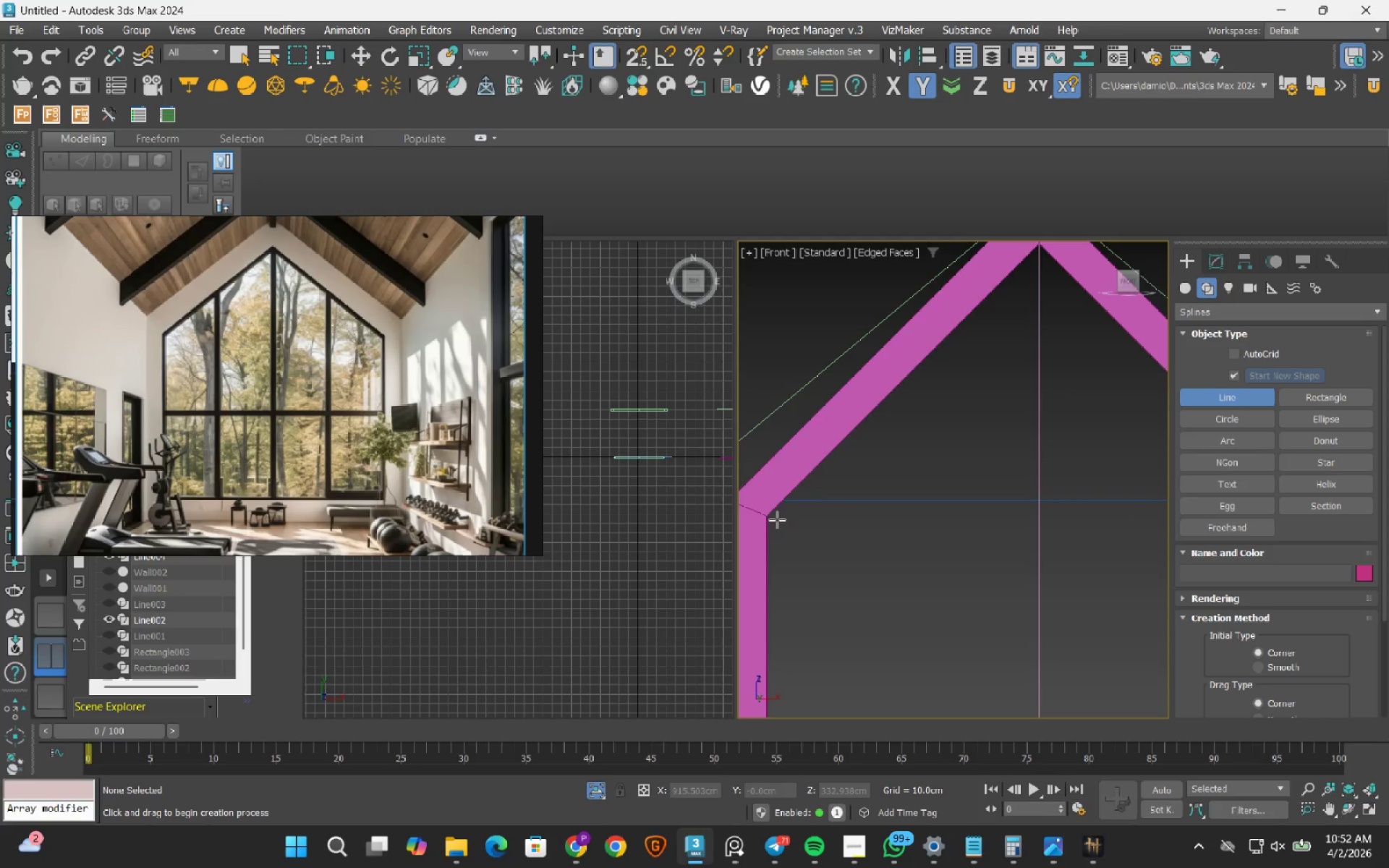 
scroll: coordinate [849, 500], scroll_direction: down, amount: 2.0
 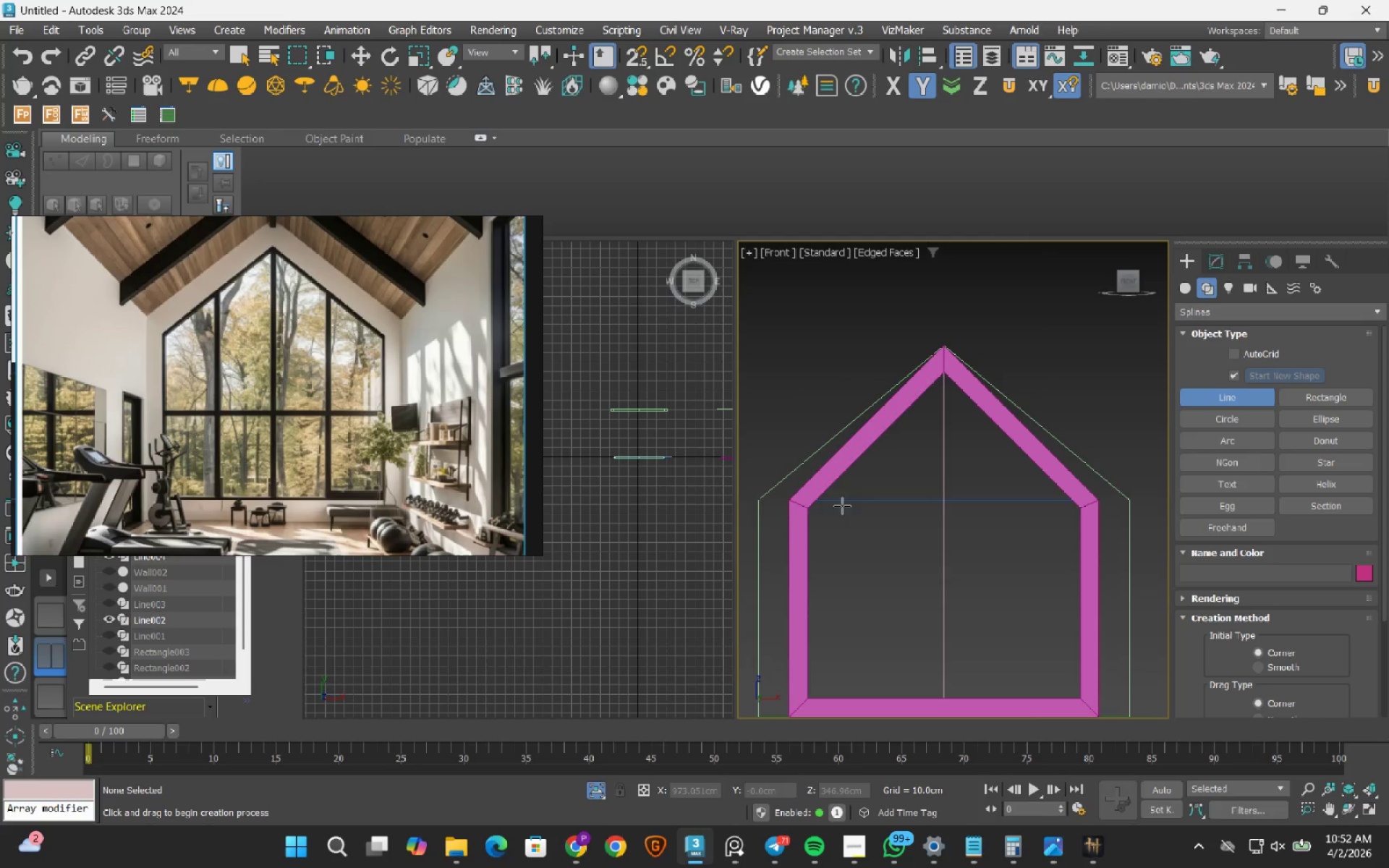 
scroll: coordinate [833, 511], scroll_direction: up, amount: 2.0
 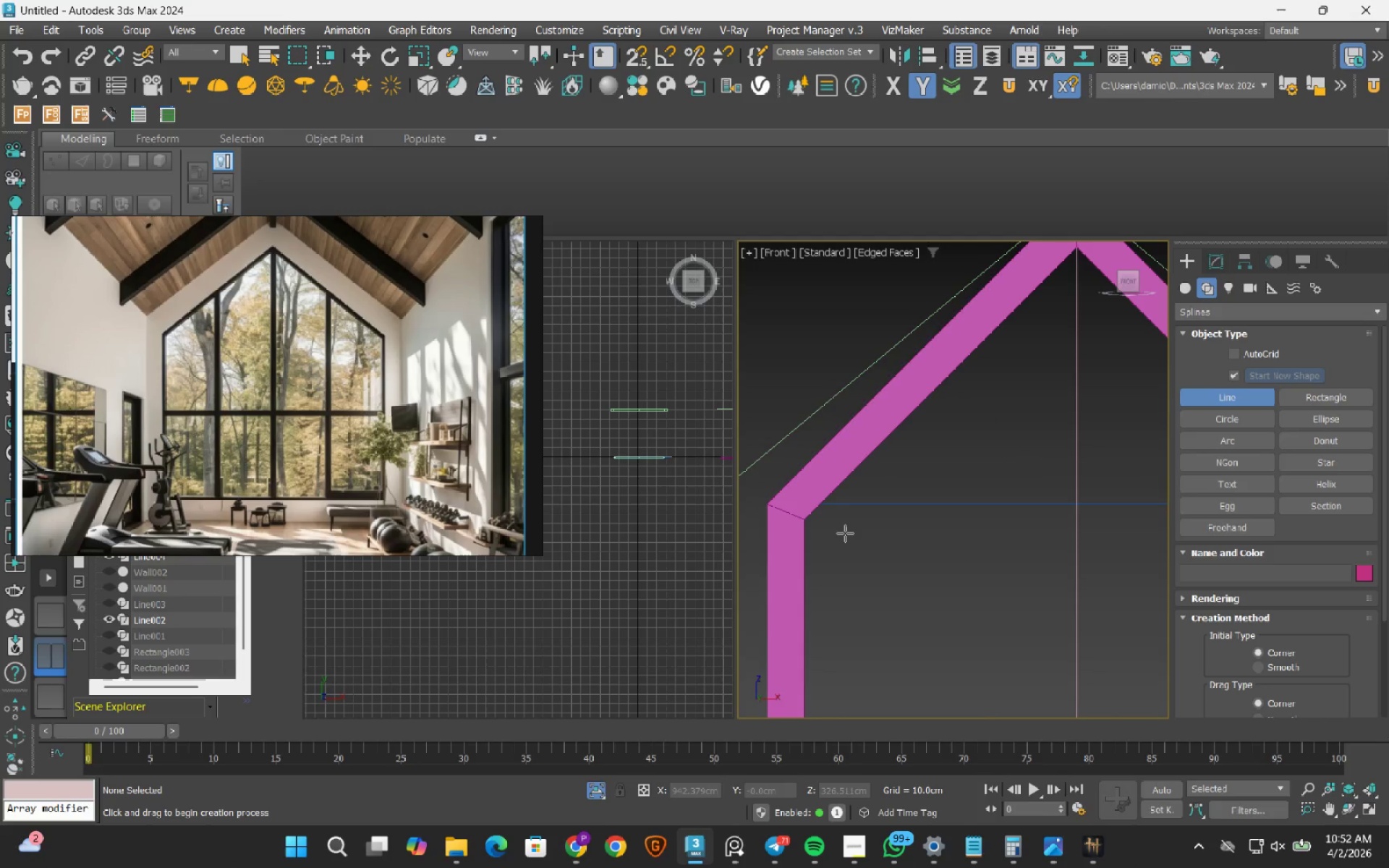 
key(S)
 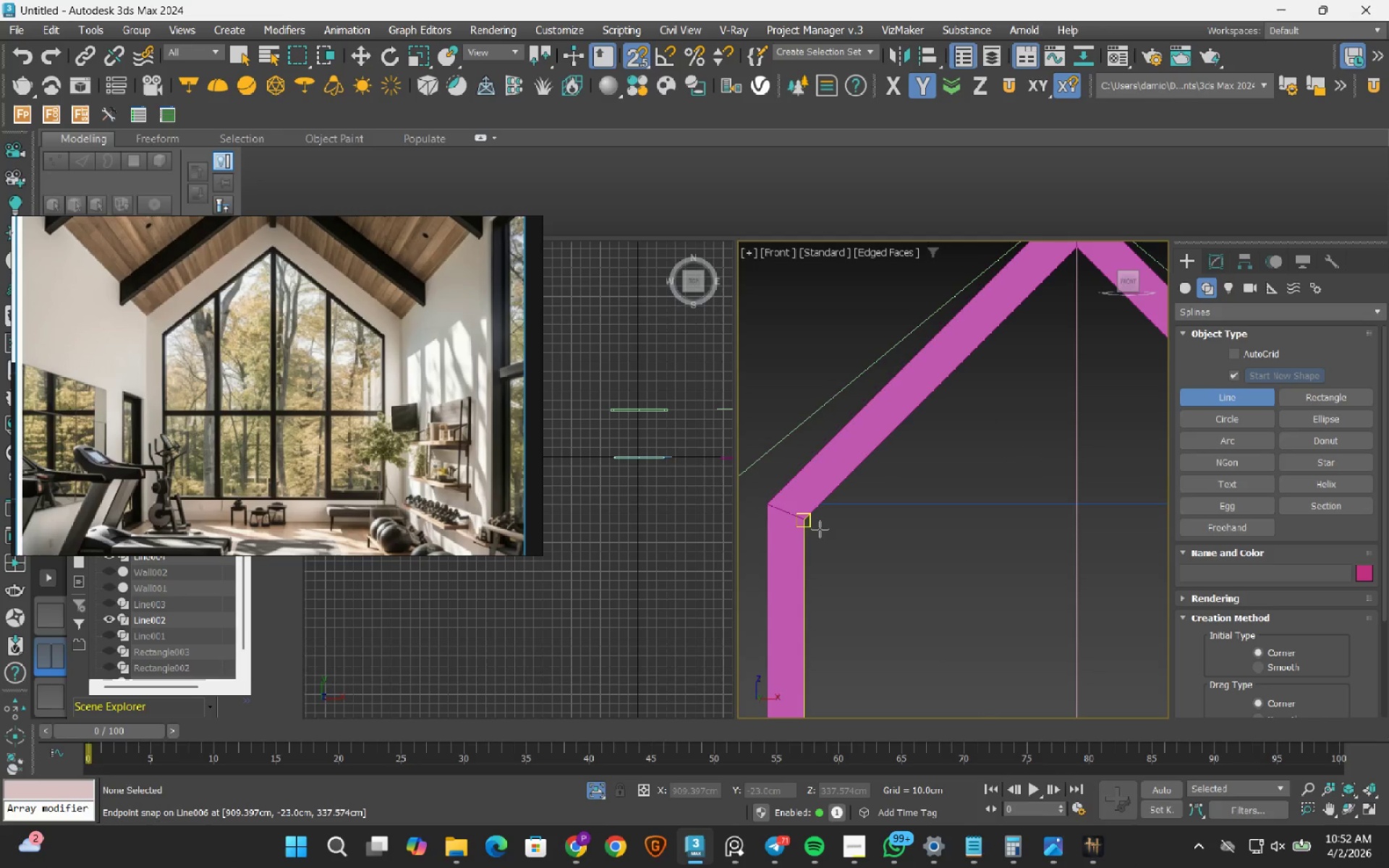 
left_click([820, 529])
 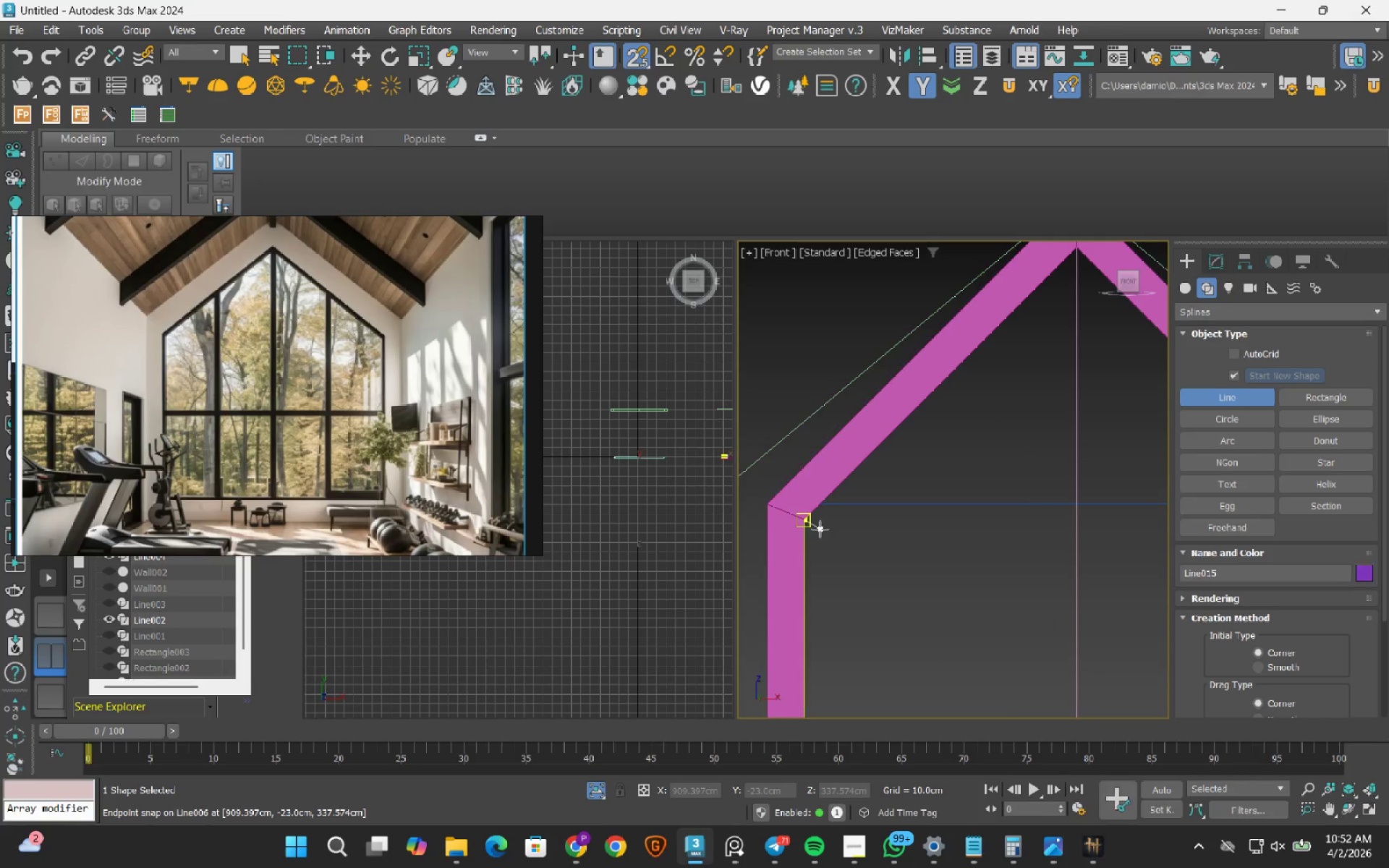 
scroll: coordinate [820, 529], scroll_direction: down, amount: 2.0
 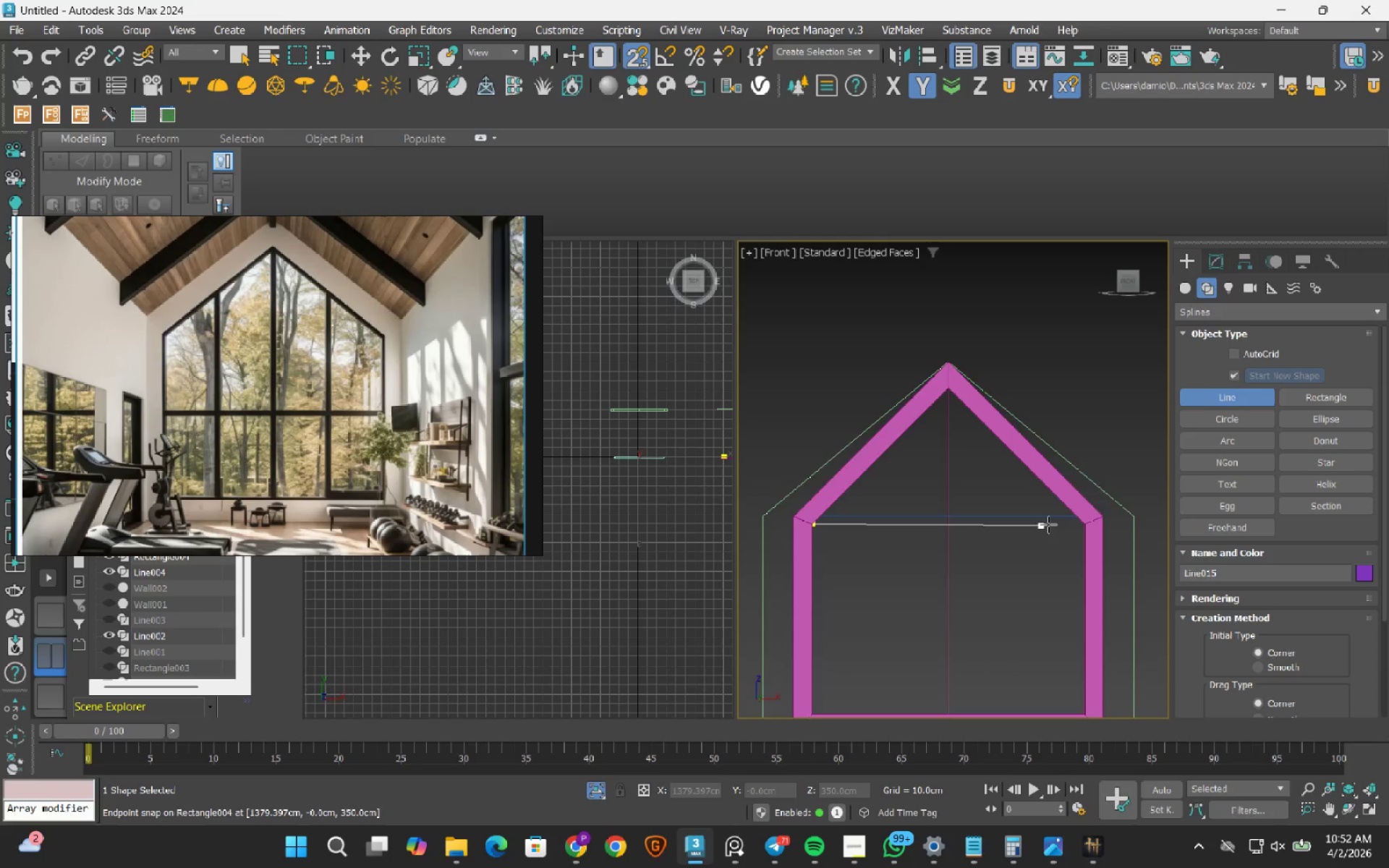 
scroll: coordinate [1063, 523], scroll_direction: up, amount: 2.0
 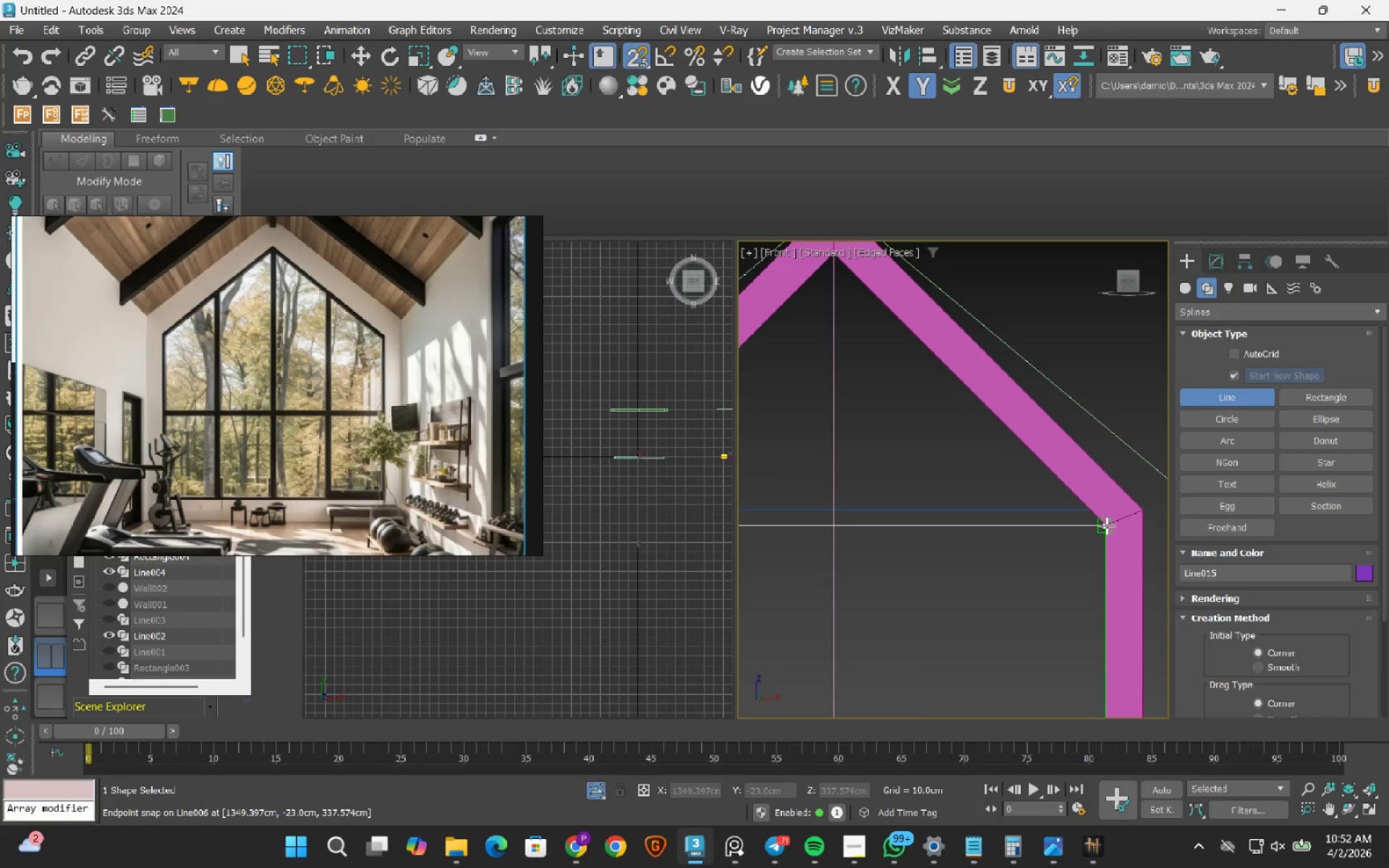 
left_click([1107, 526])
 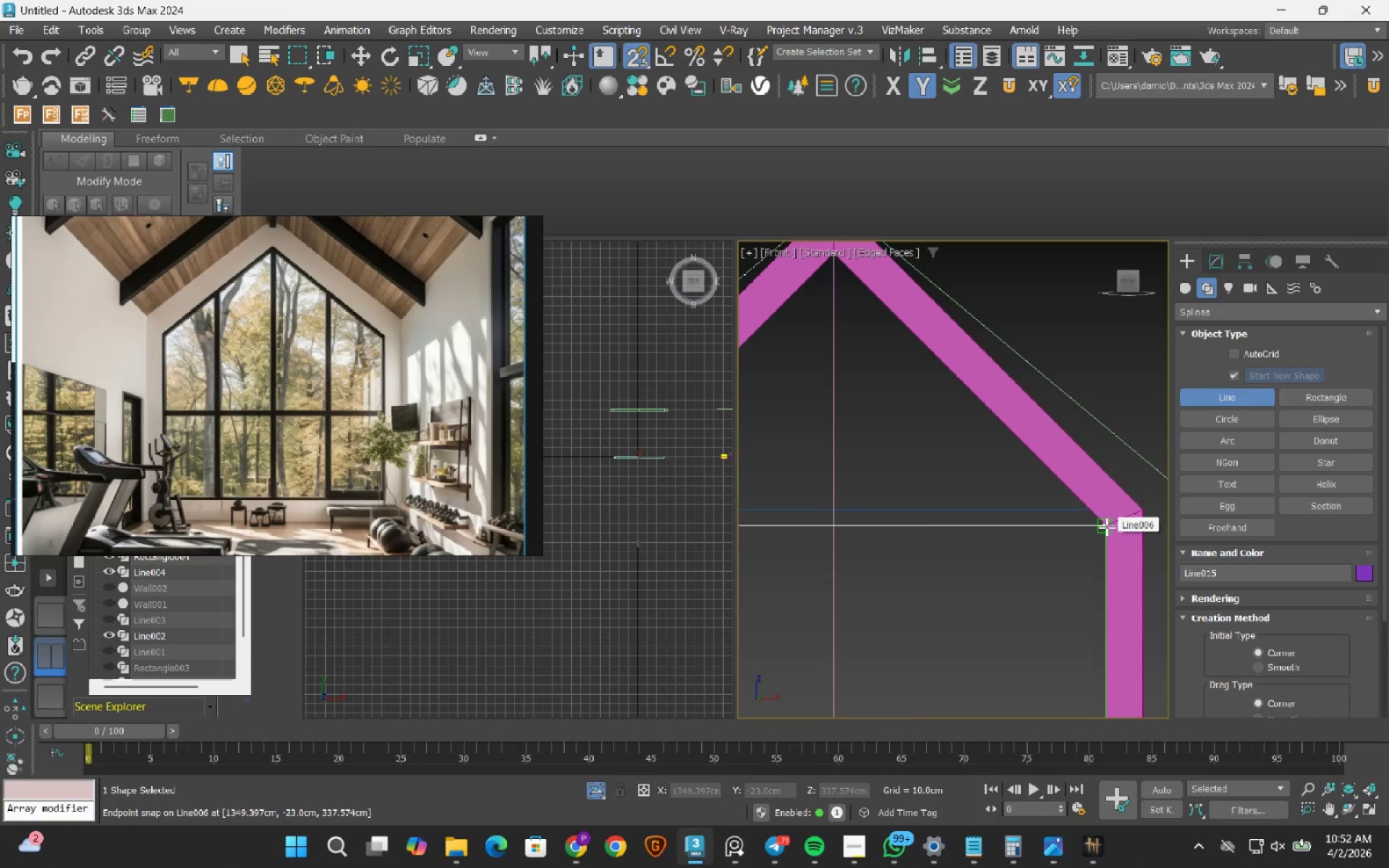 
key(Escape)
 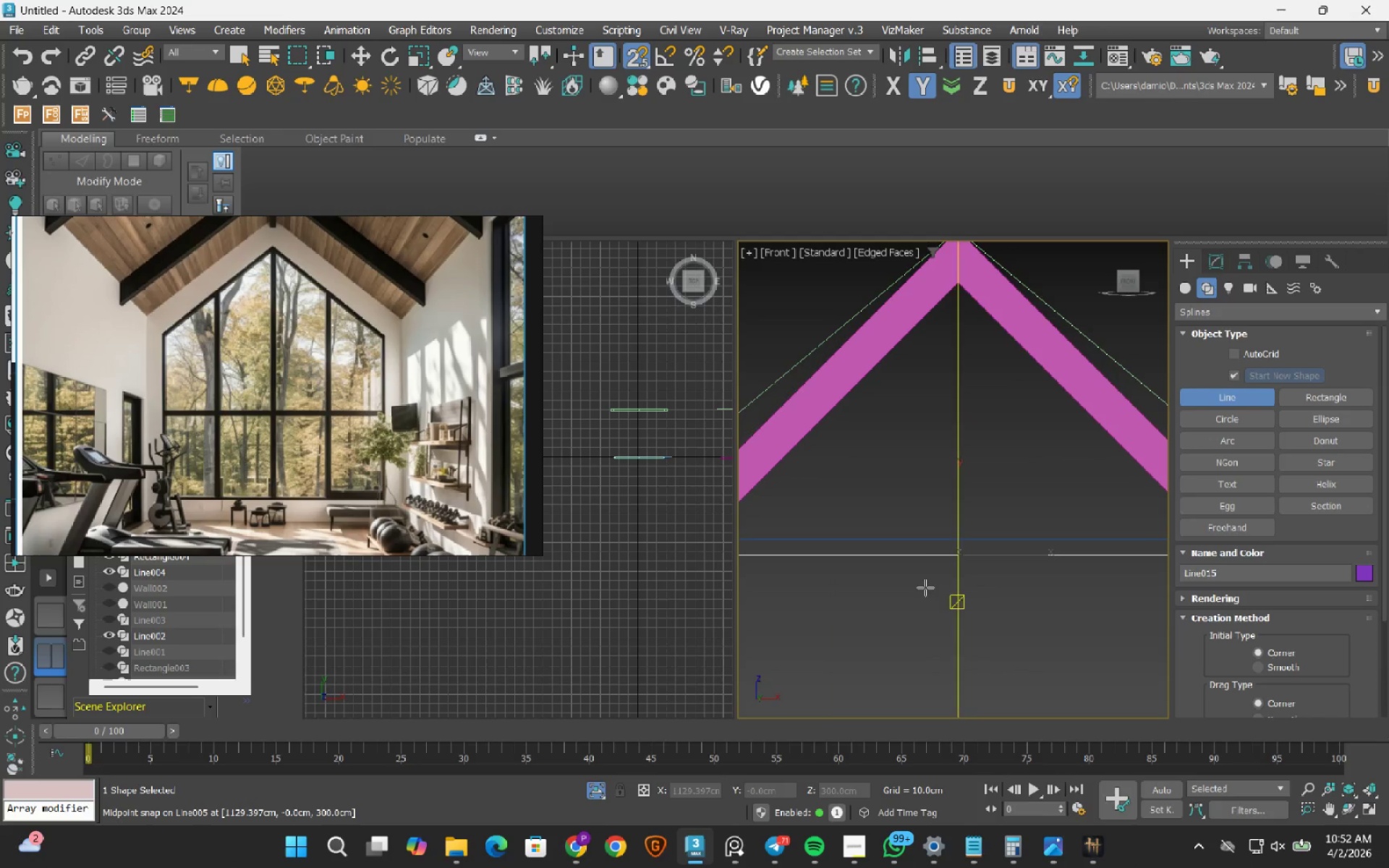 
left_click_drag(start_coordinate=[967, 557], to_coordinate=[967, 553])
 